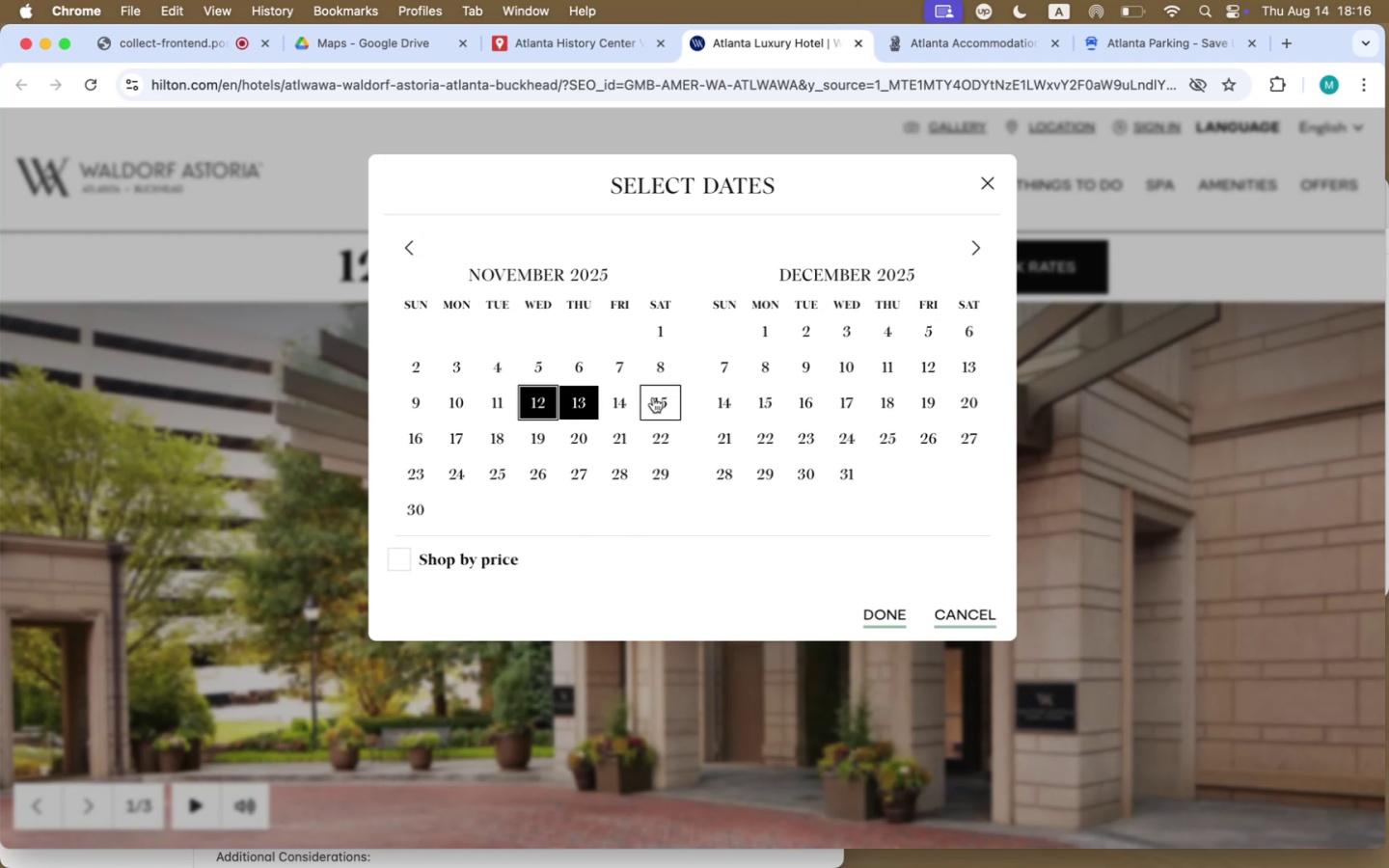 
left_click([625, 399])
 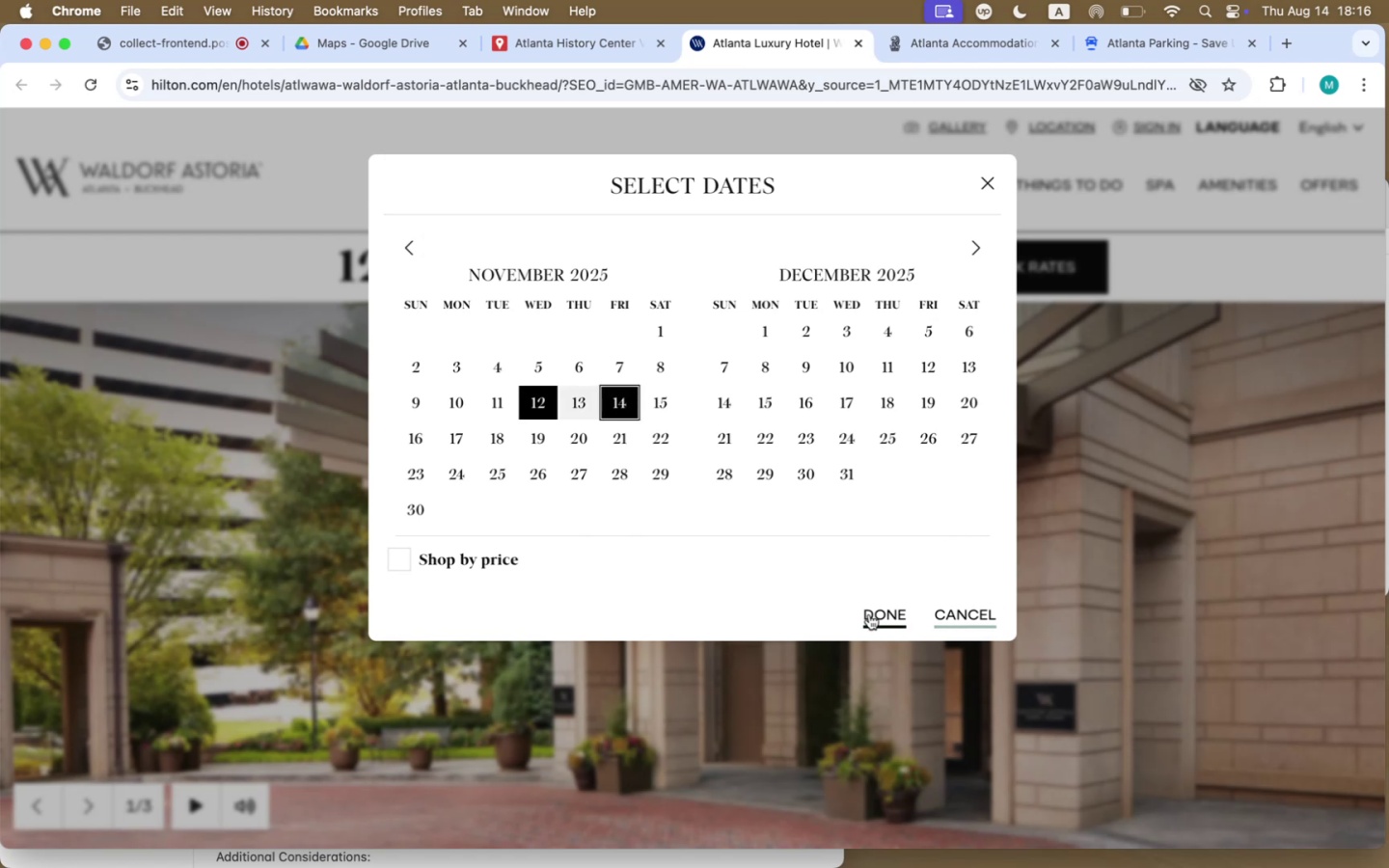 
left_click([869, 614])
 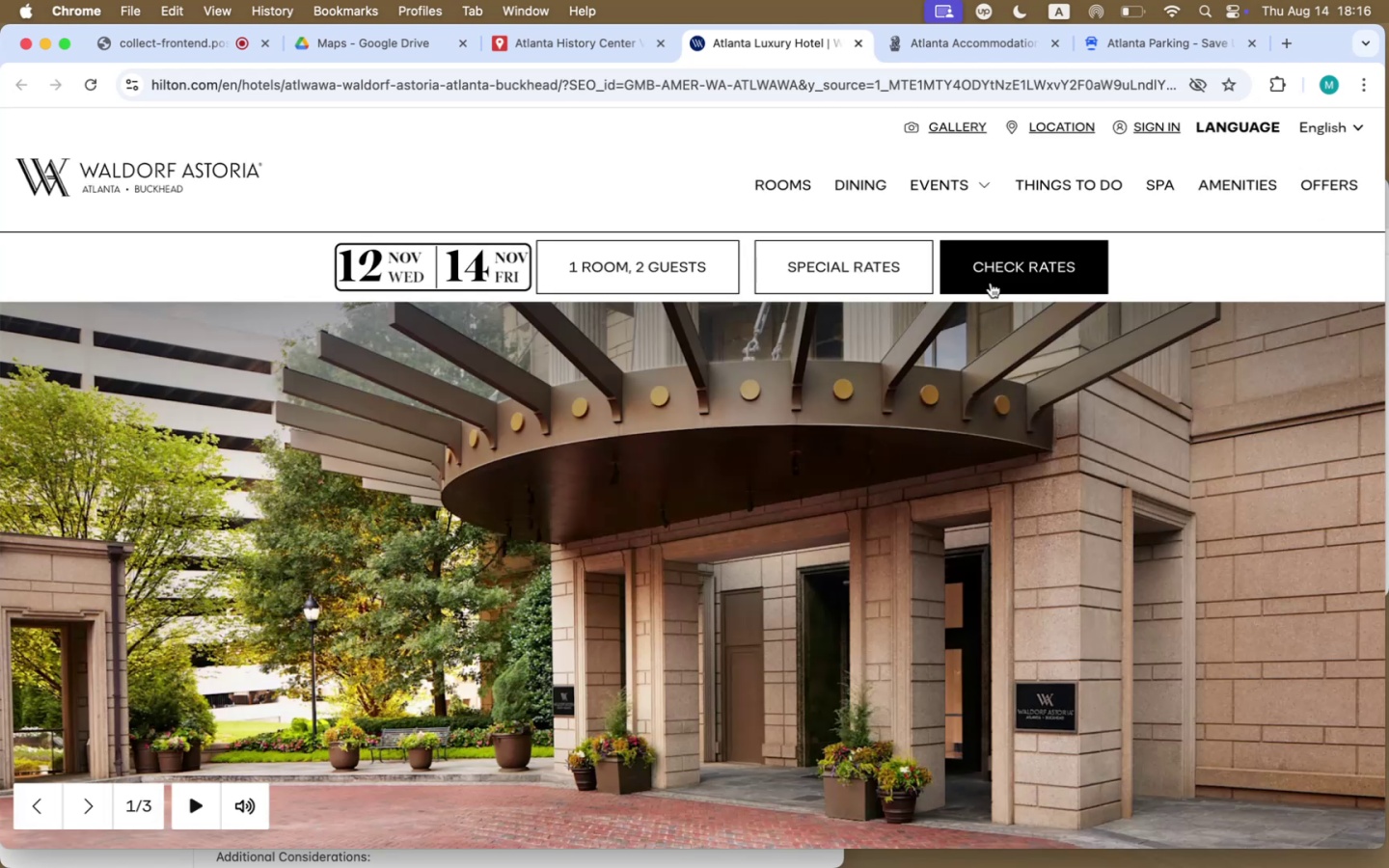 
left_click([1012, 273])
 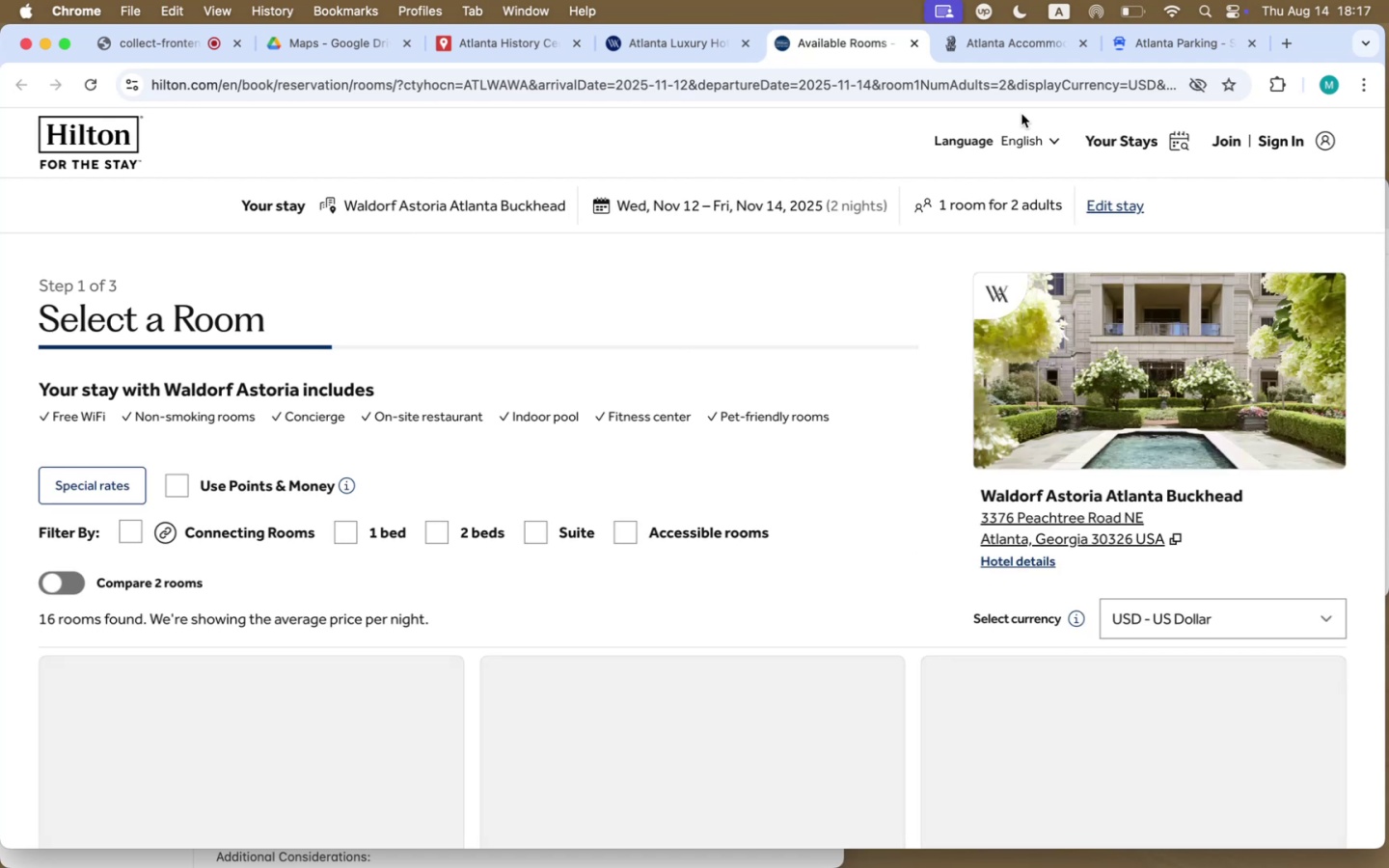 
wait(7.56)
 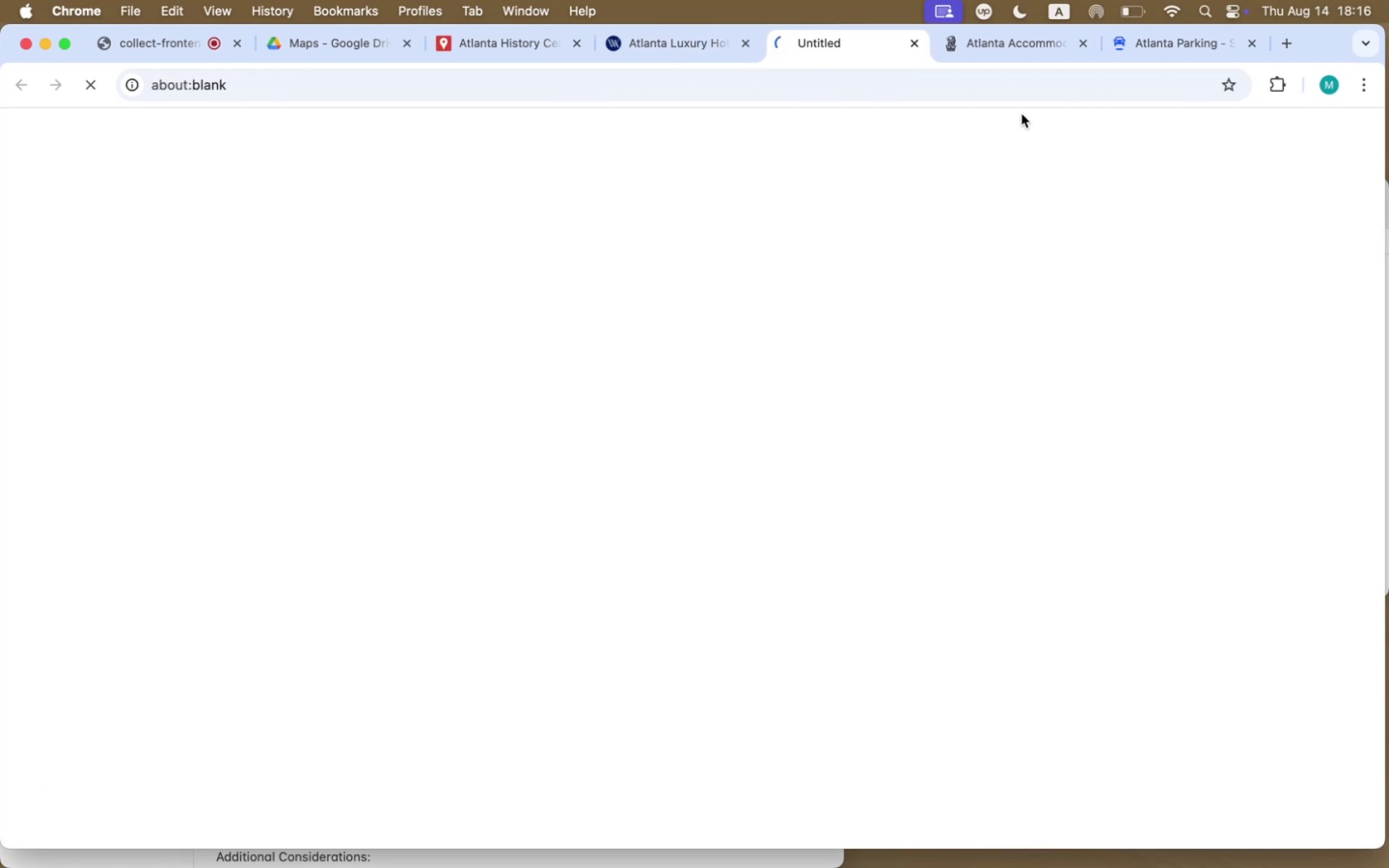 
scroll: coordinate [856, 491], scroll_direction: down, amount: 39.0
 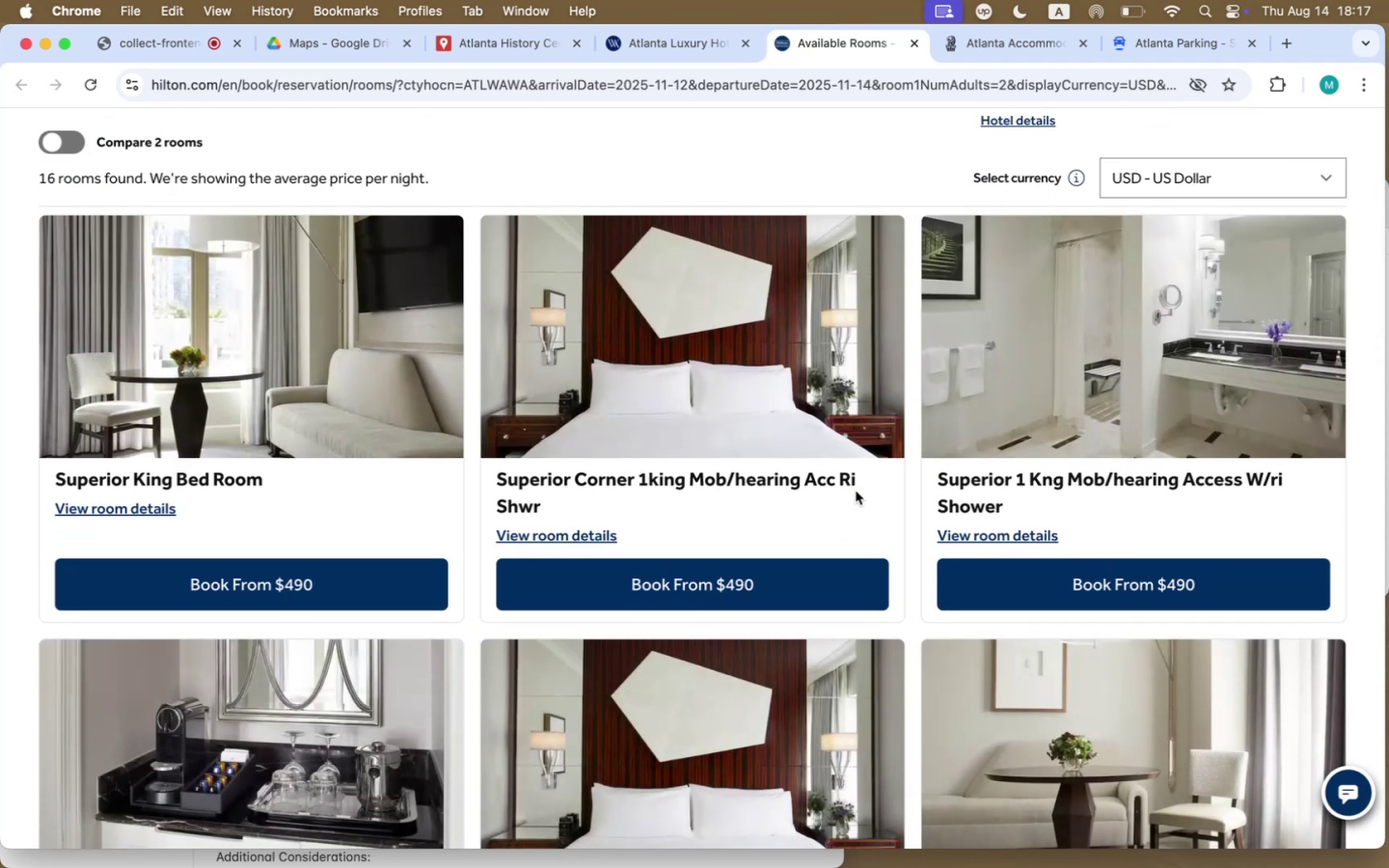 
wait(5.82)
 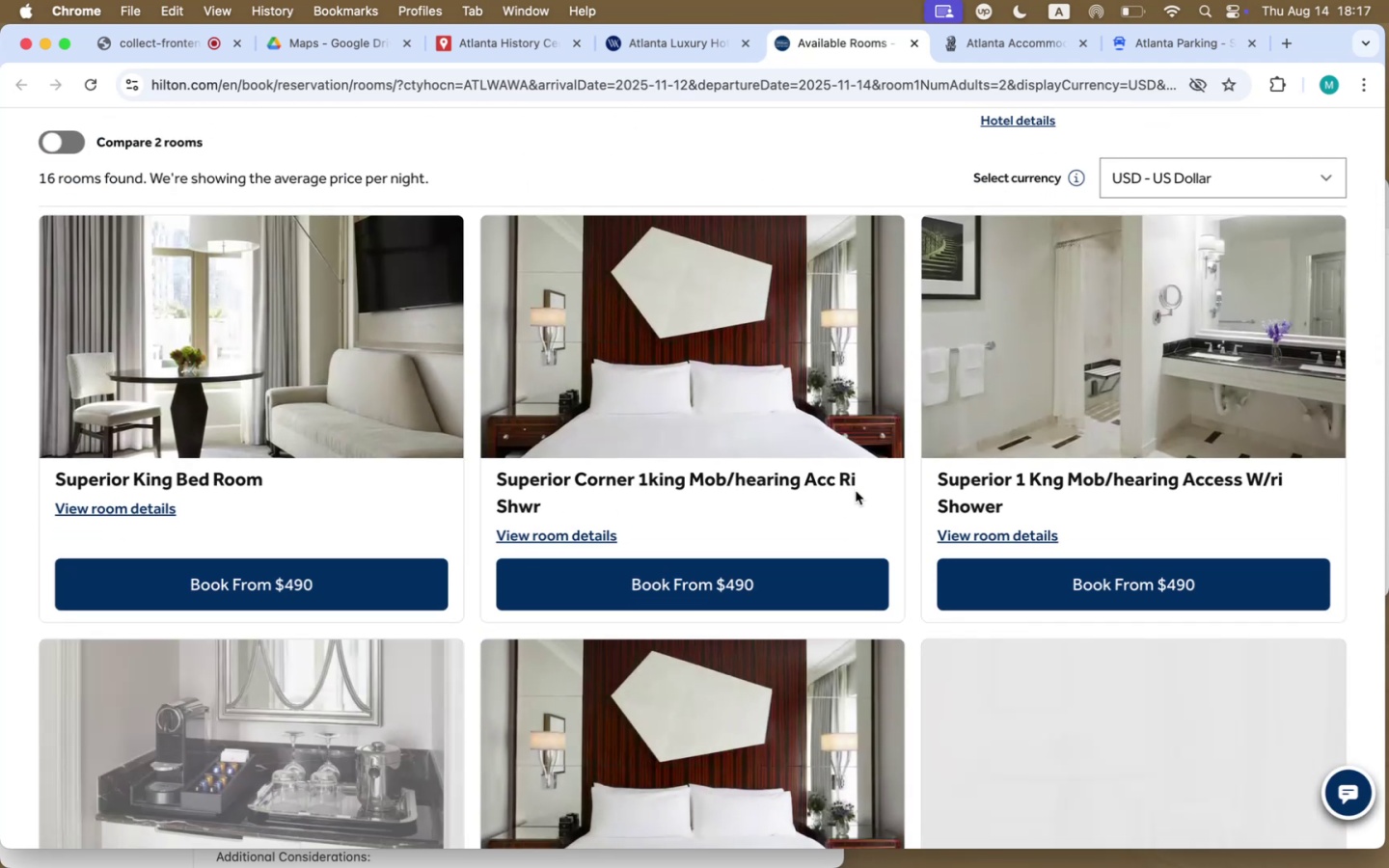 
left_click([231, 588])
 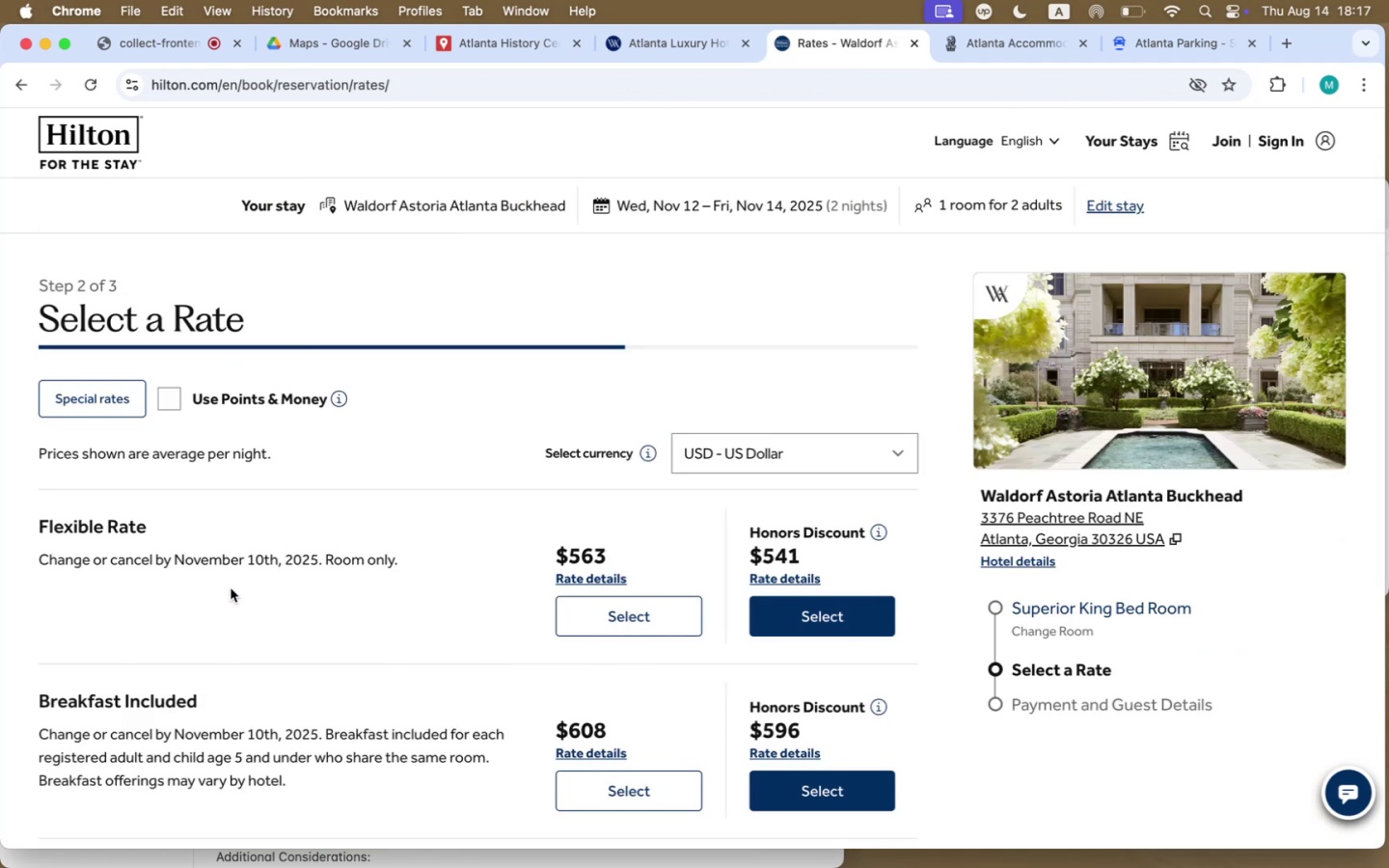 
scroll: coordinate [233, 588], scroll_direction: down, amount: 82.0
 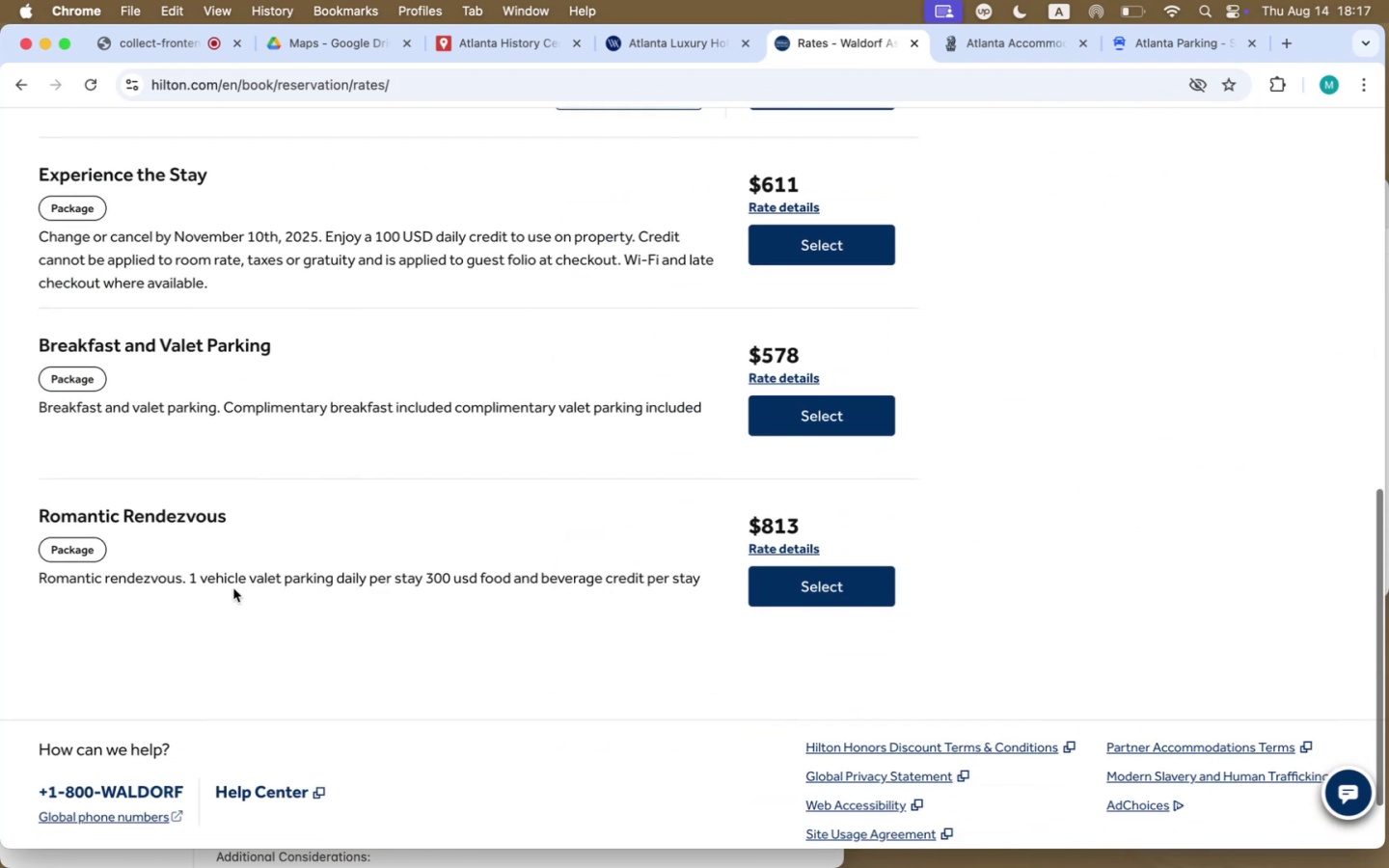 
scroll: coordinate [233, 588], scroll_direction: up, amount: 31.0
 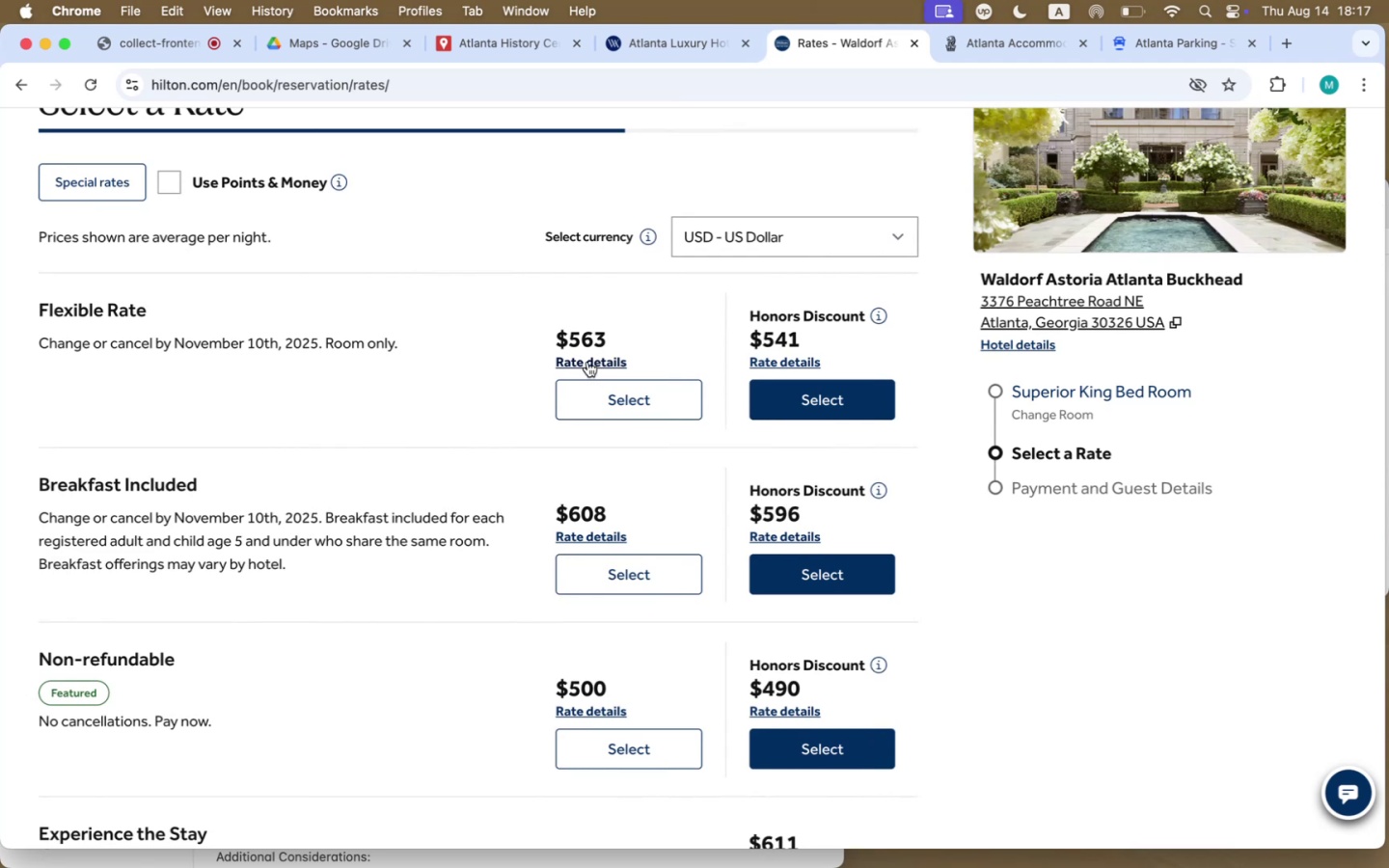 
left_click([587, 362])
 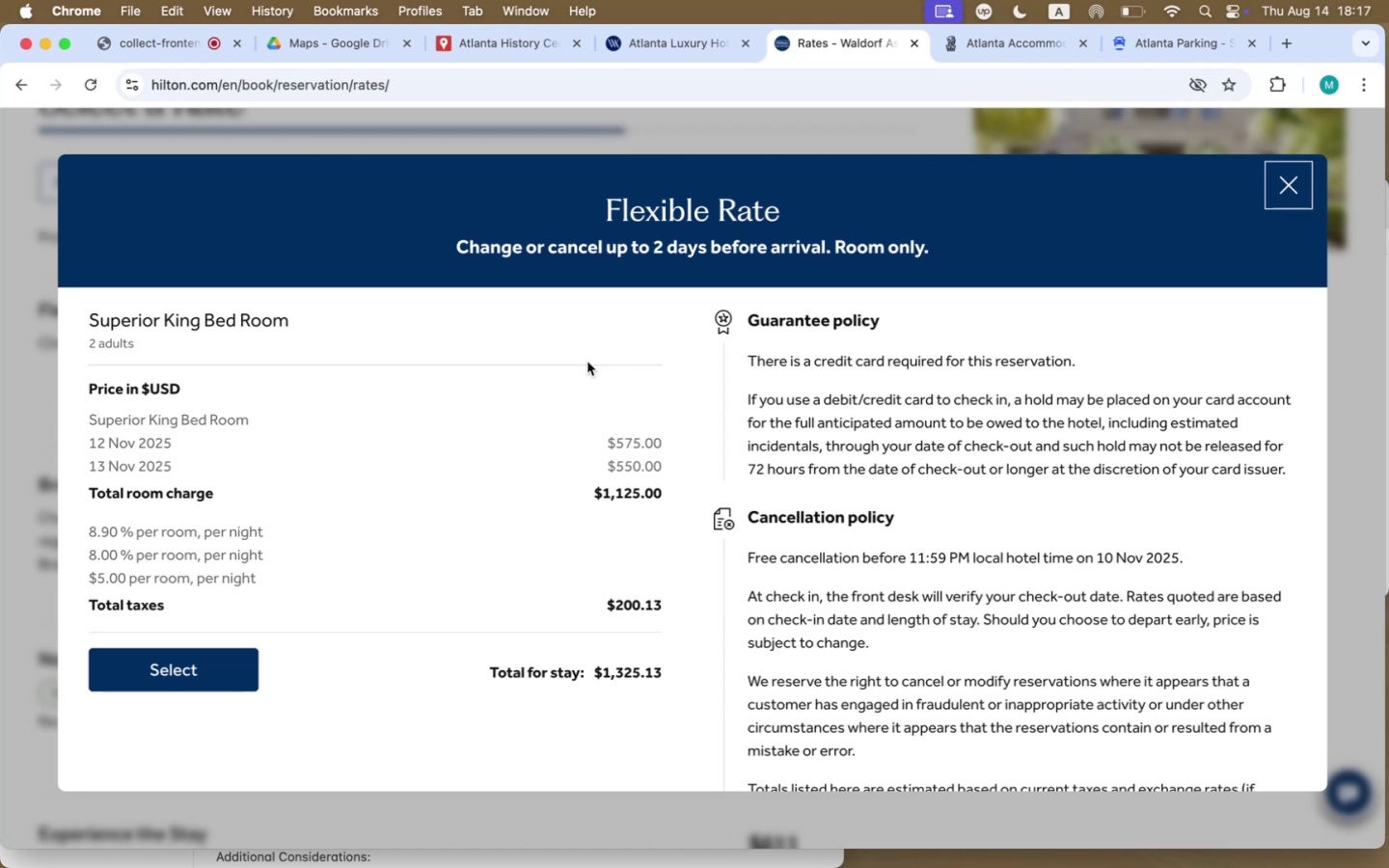 
wait(17.99)
 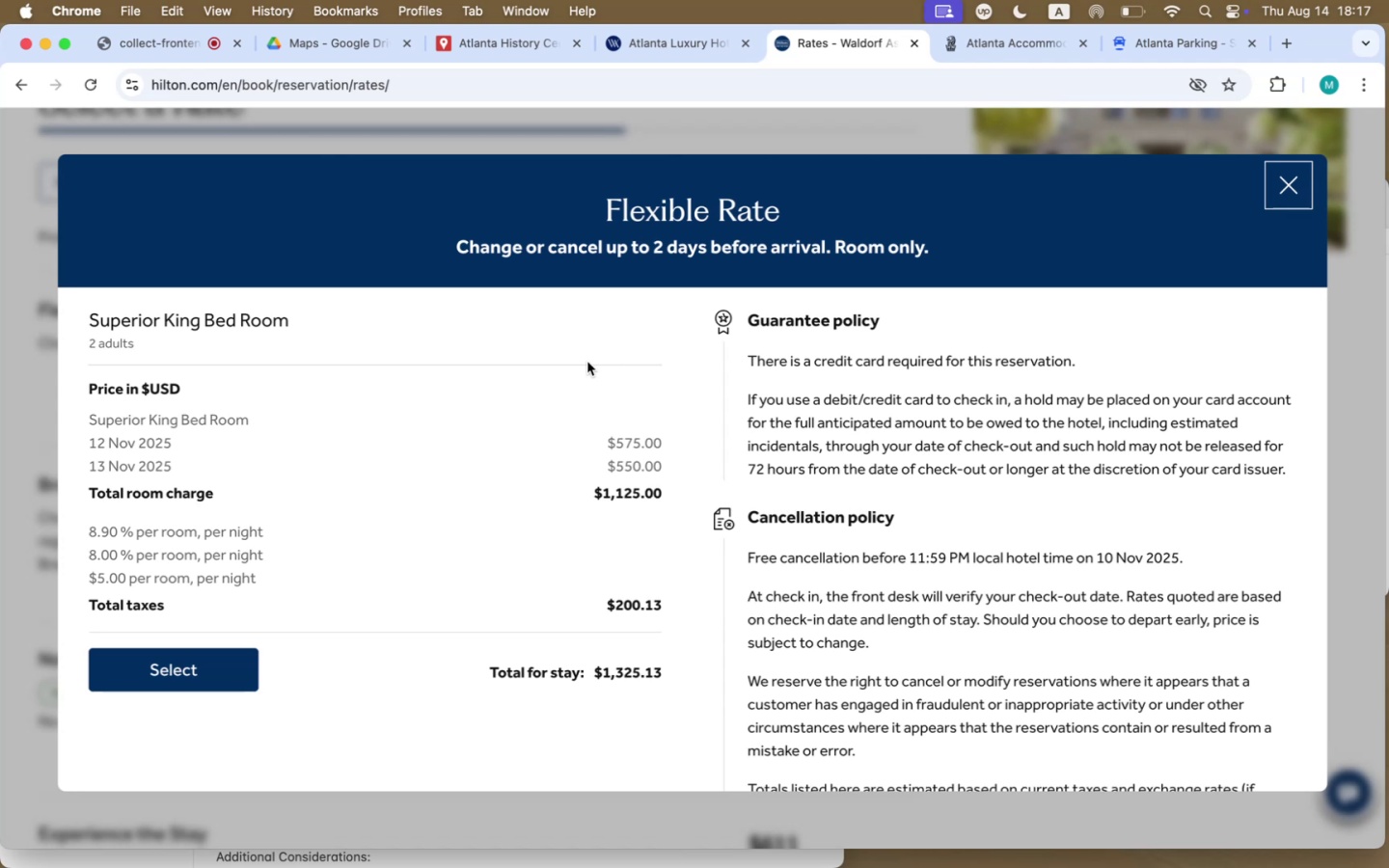 
left_click_drag(start_coordinate=[604, 673], to_coordinate=[662, 672])
 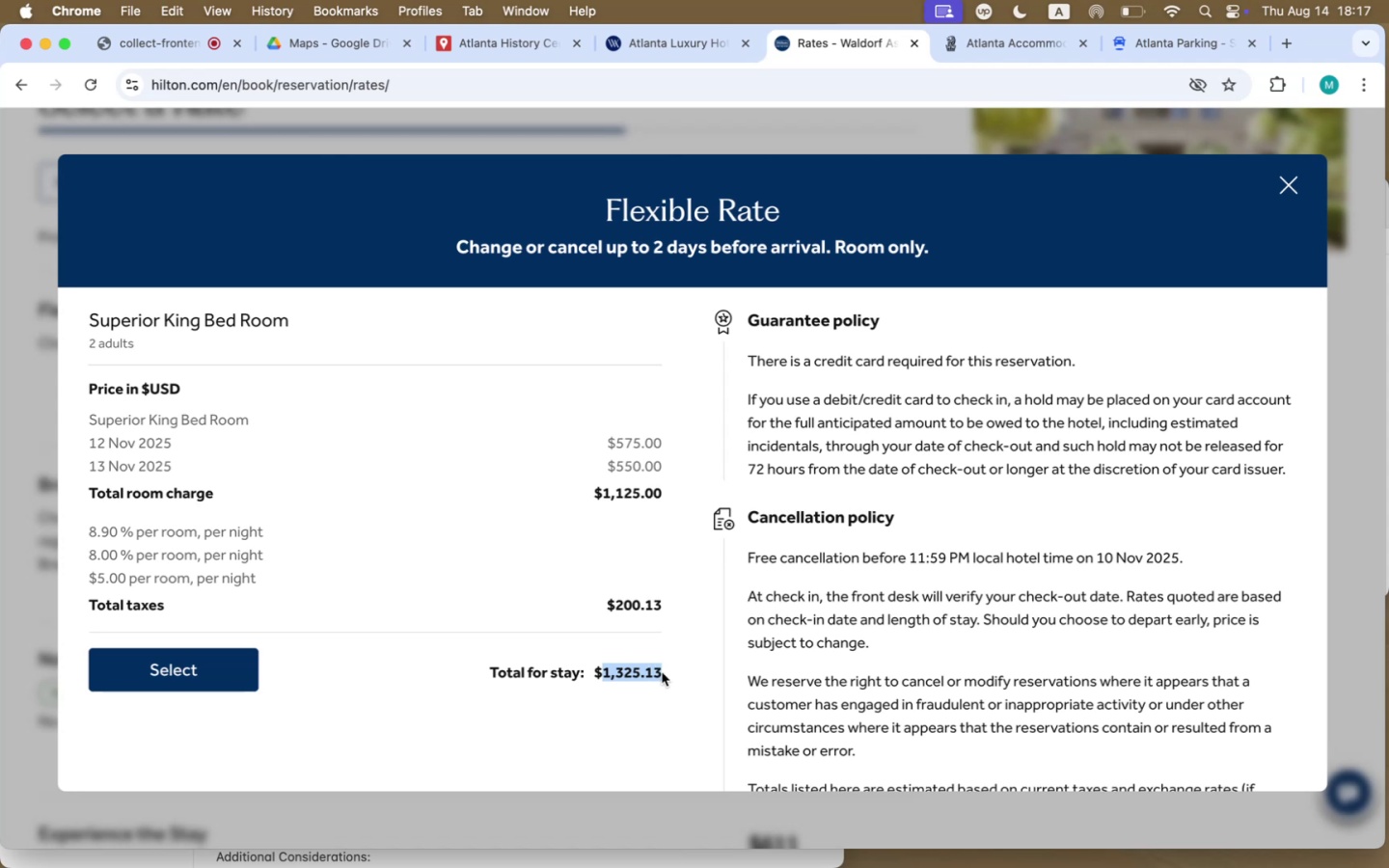 
key(Meta+CommandLeft)
 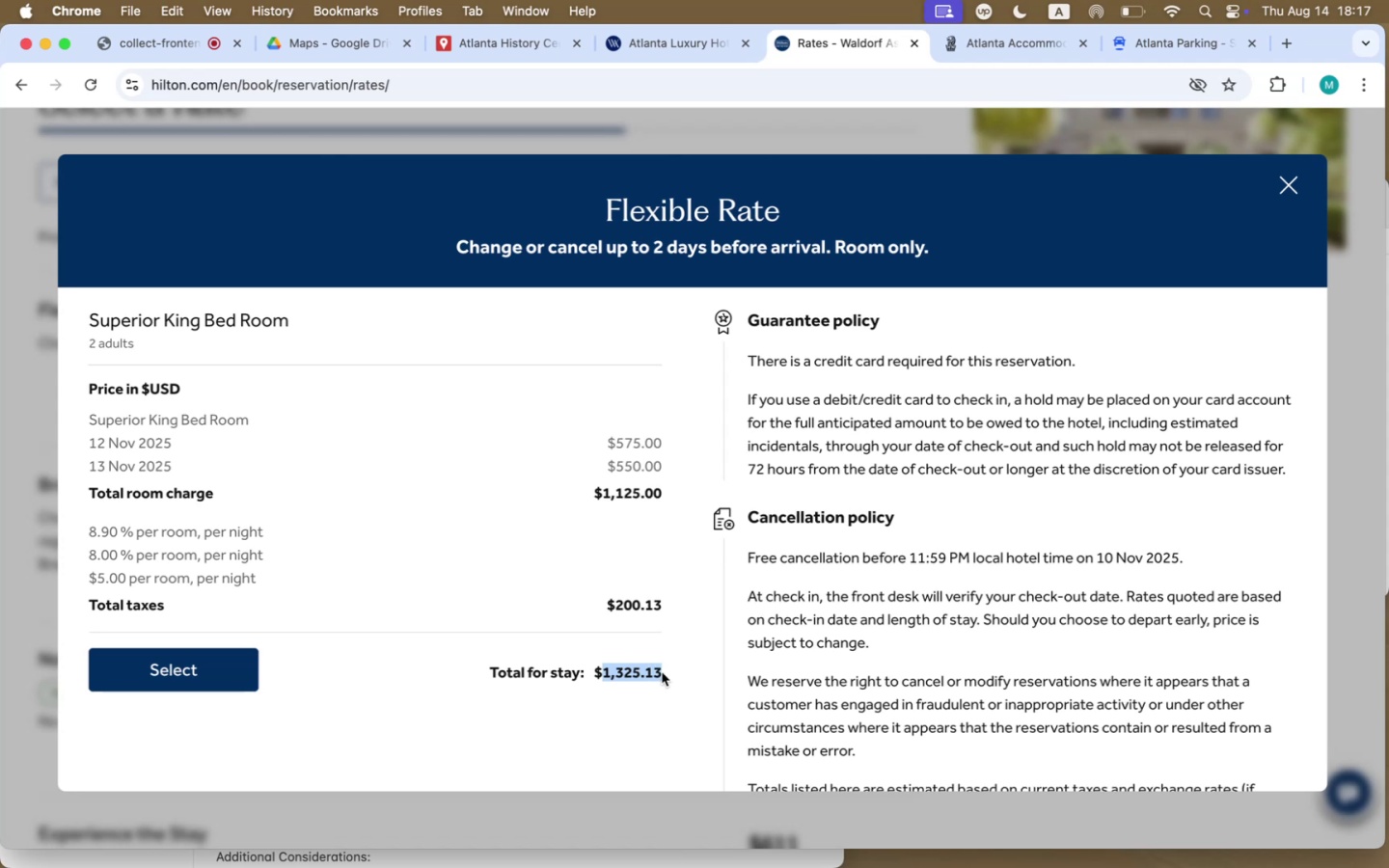 
key(Meta+C)
 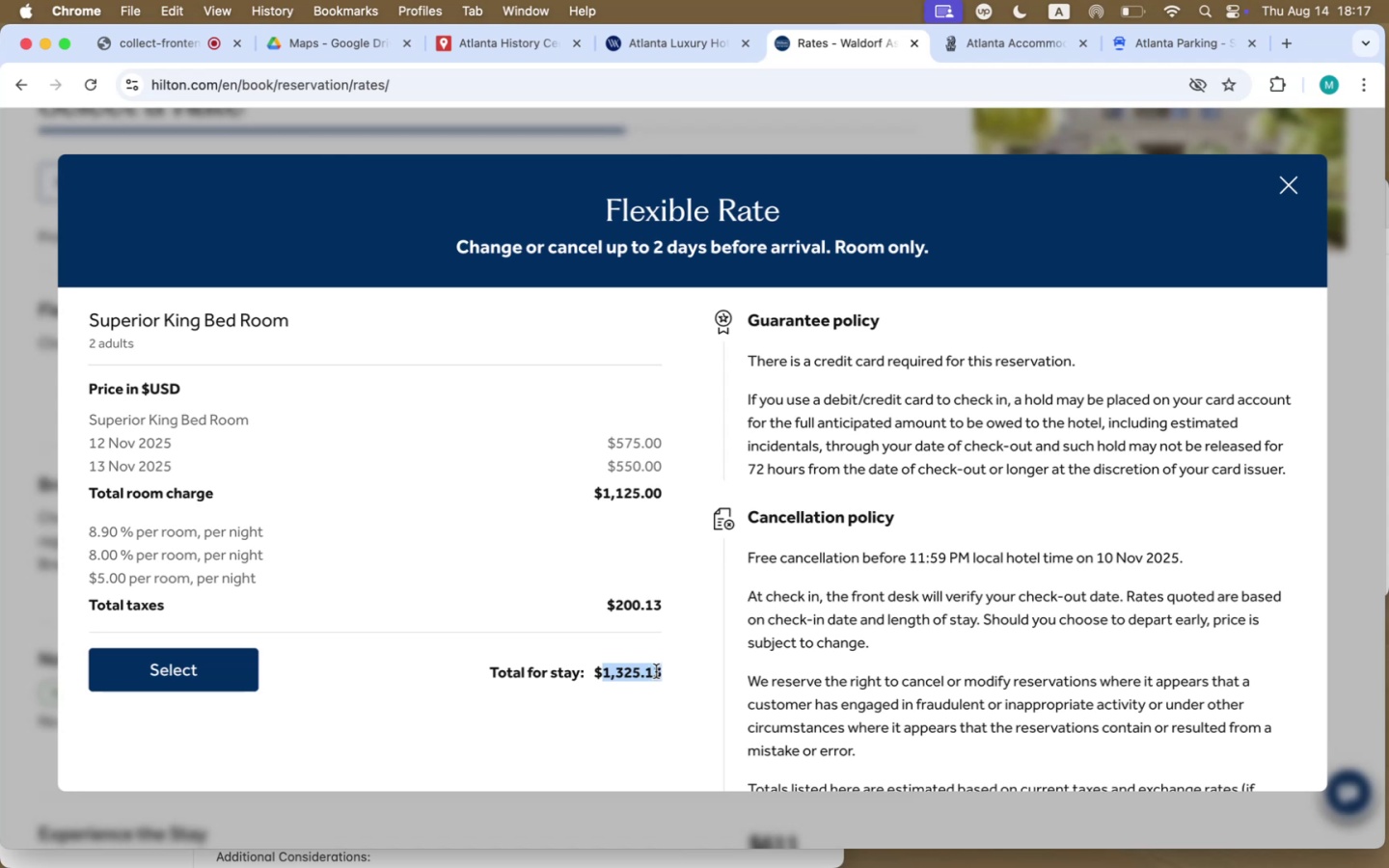 
key(Meta+CommandLeft)
 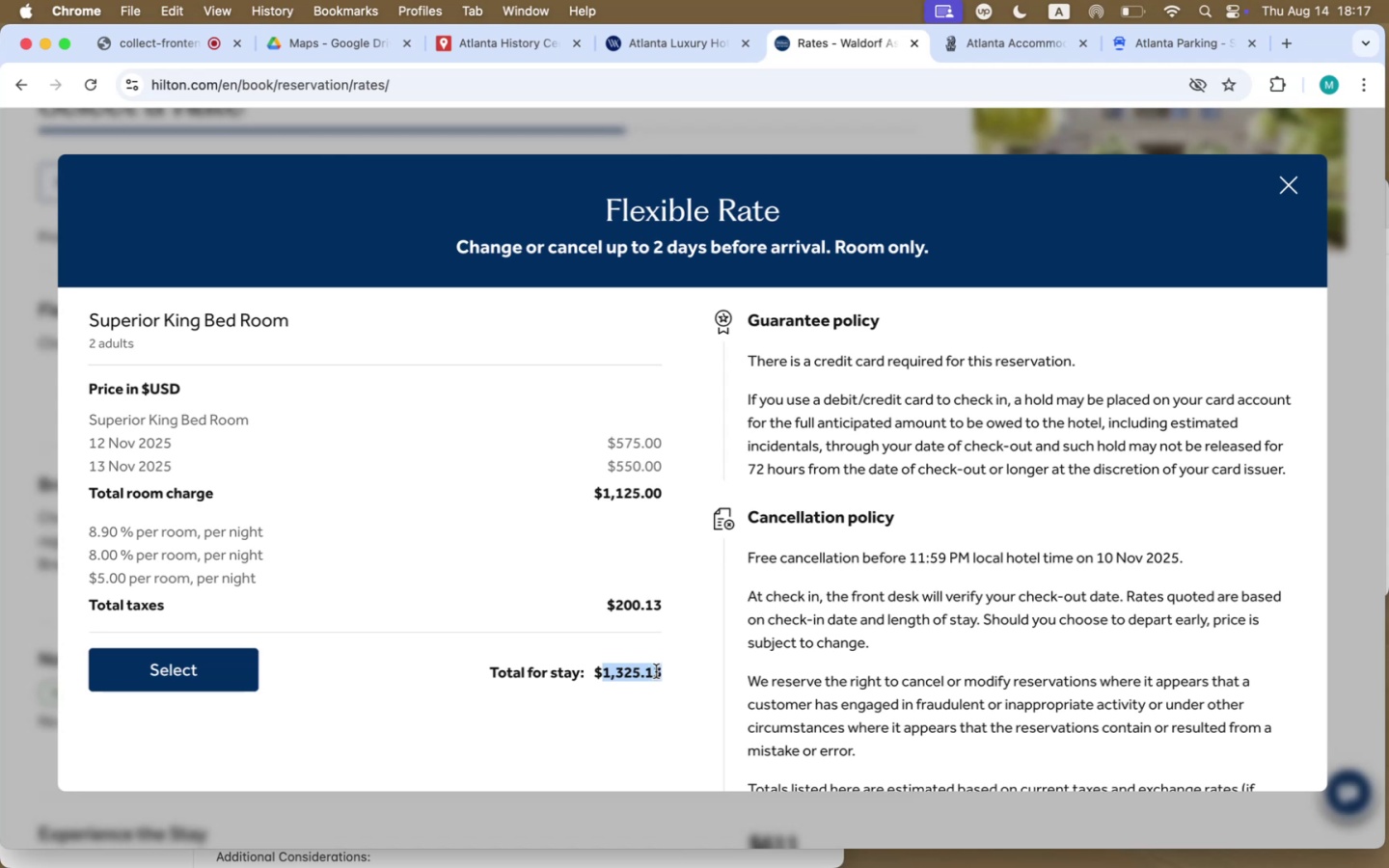 
key(Meta+Space)
 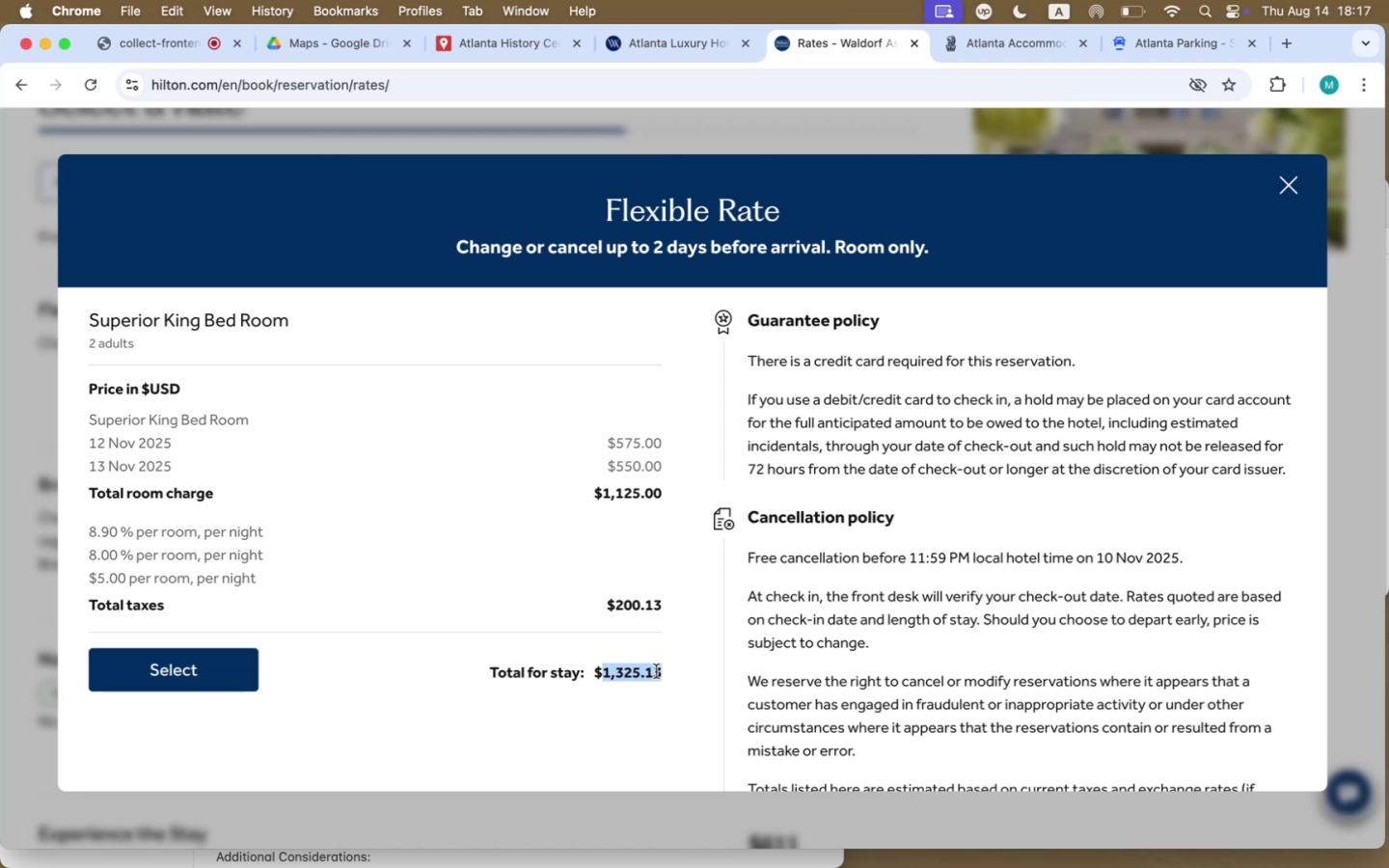 
type(calc)
 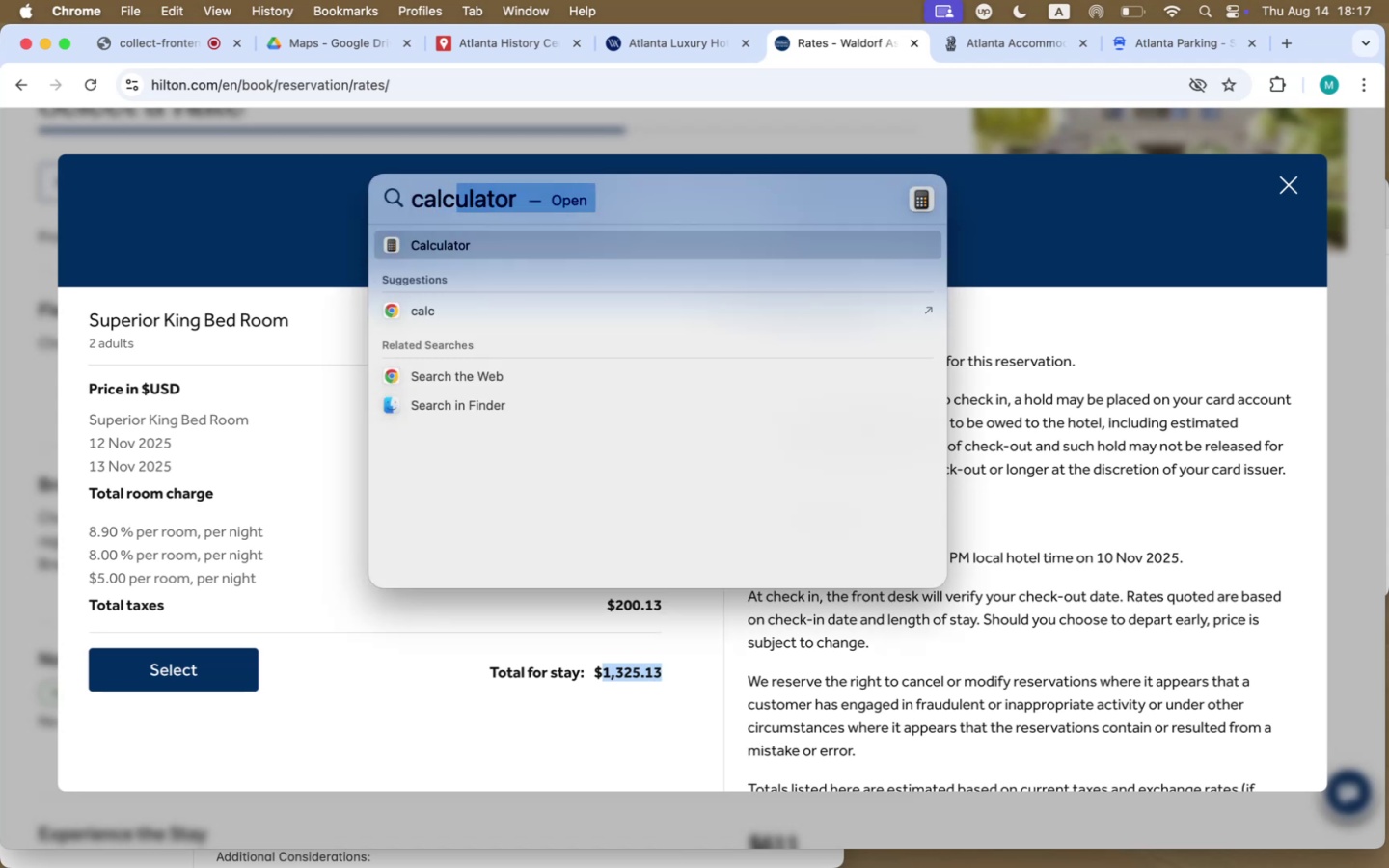 
key(Enter)
 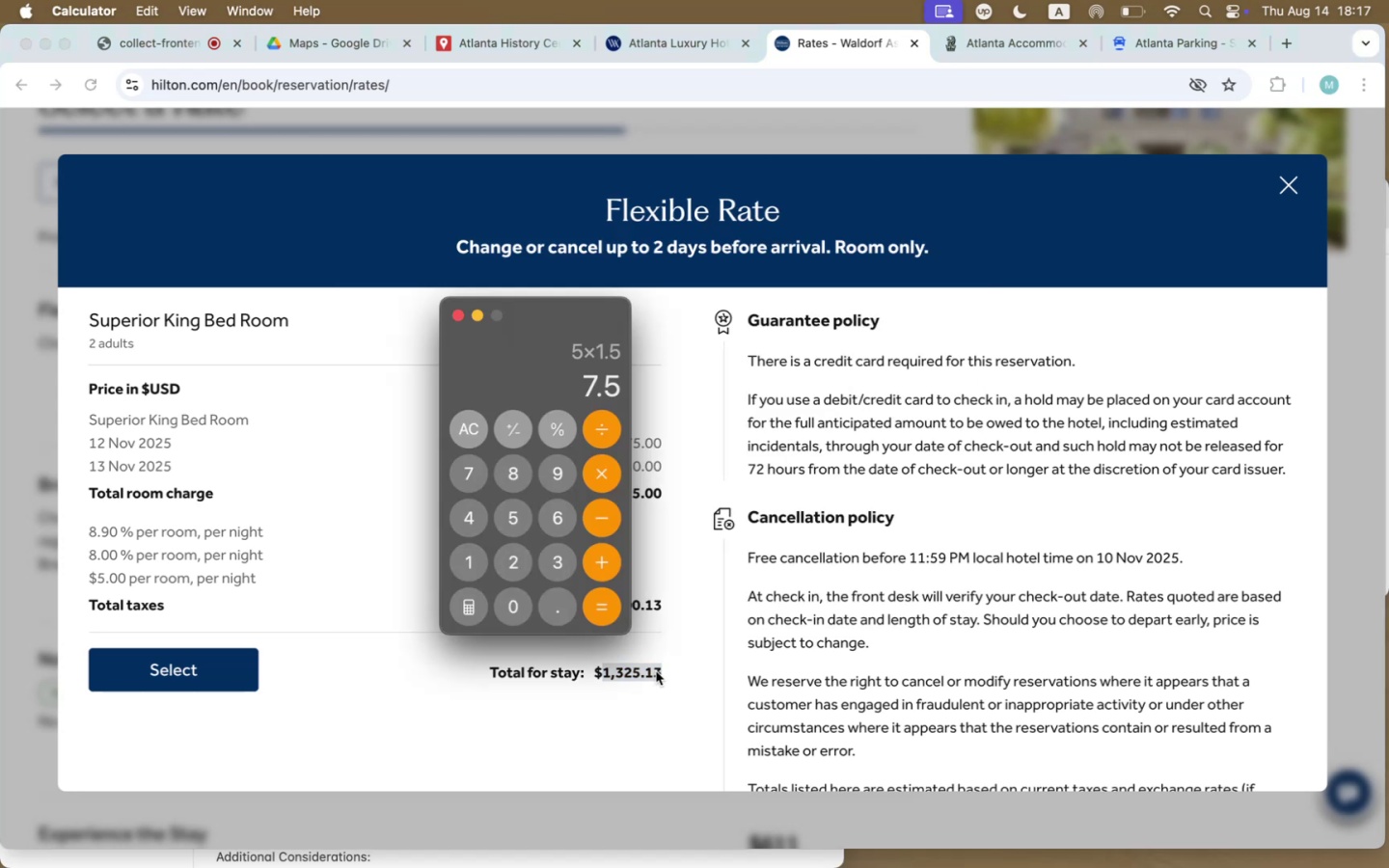 
key(Meta+CommandLeft)
 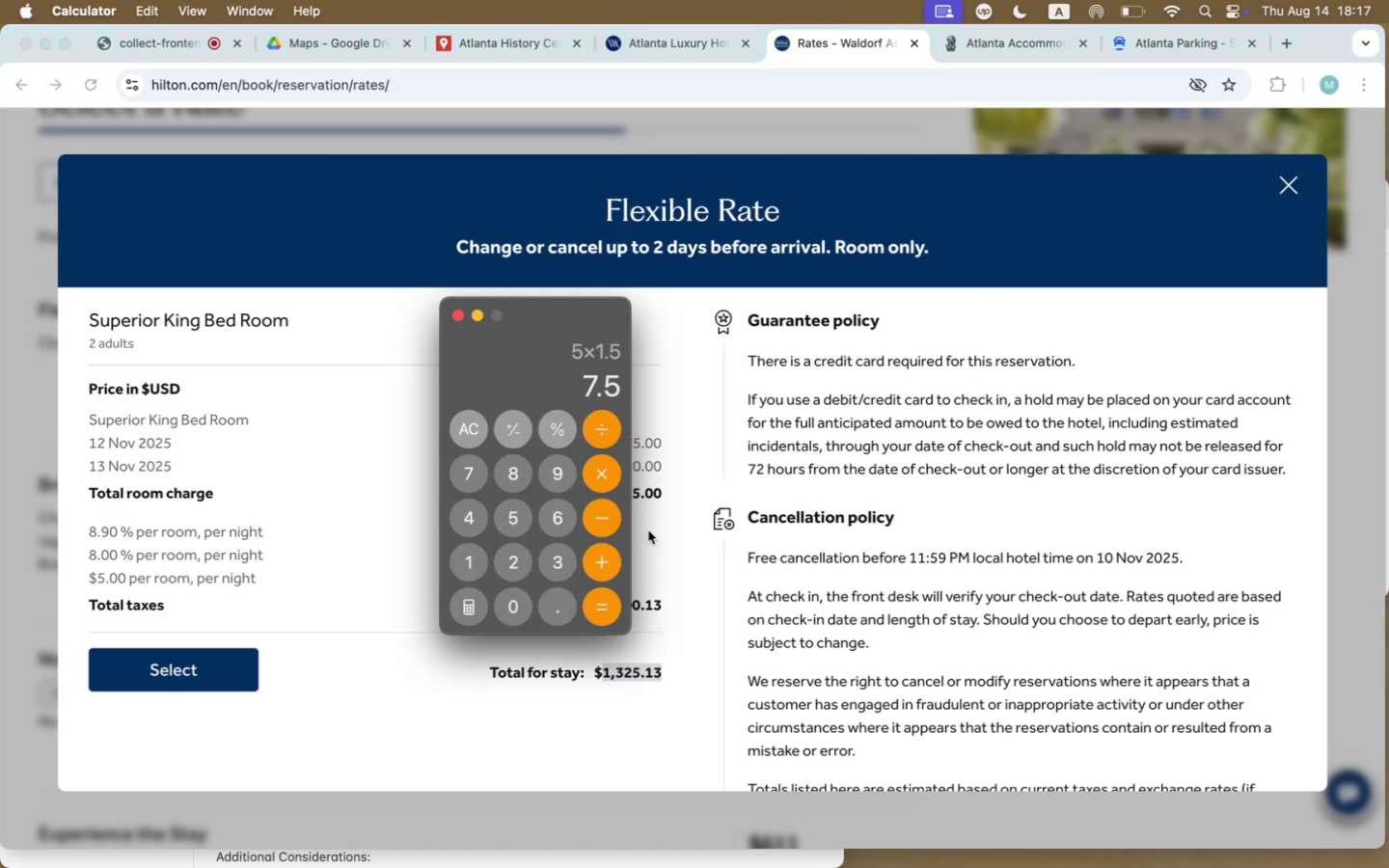 
key(Meta+V)
 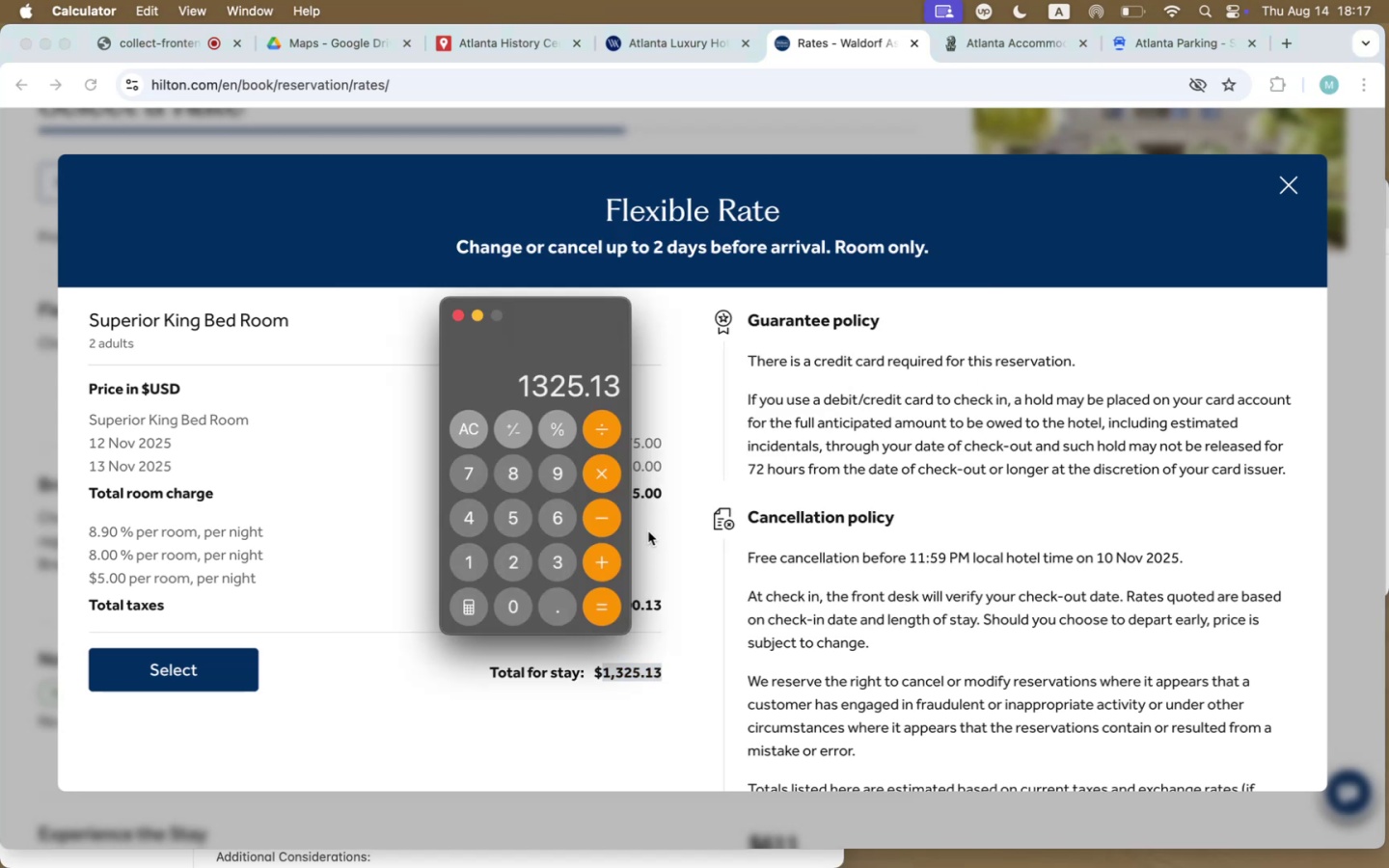 
key(Slash)
 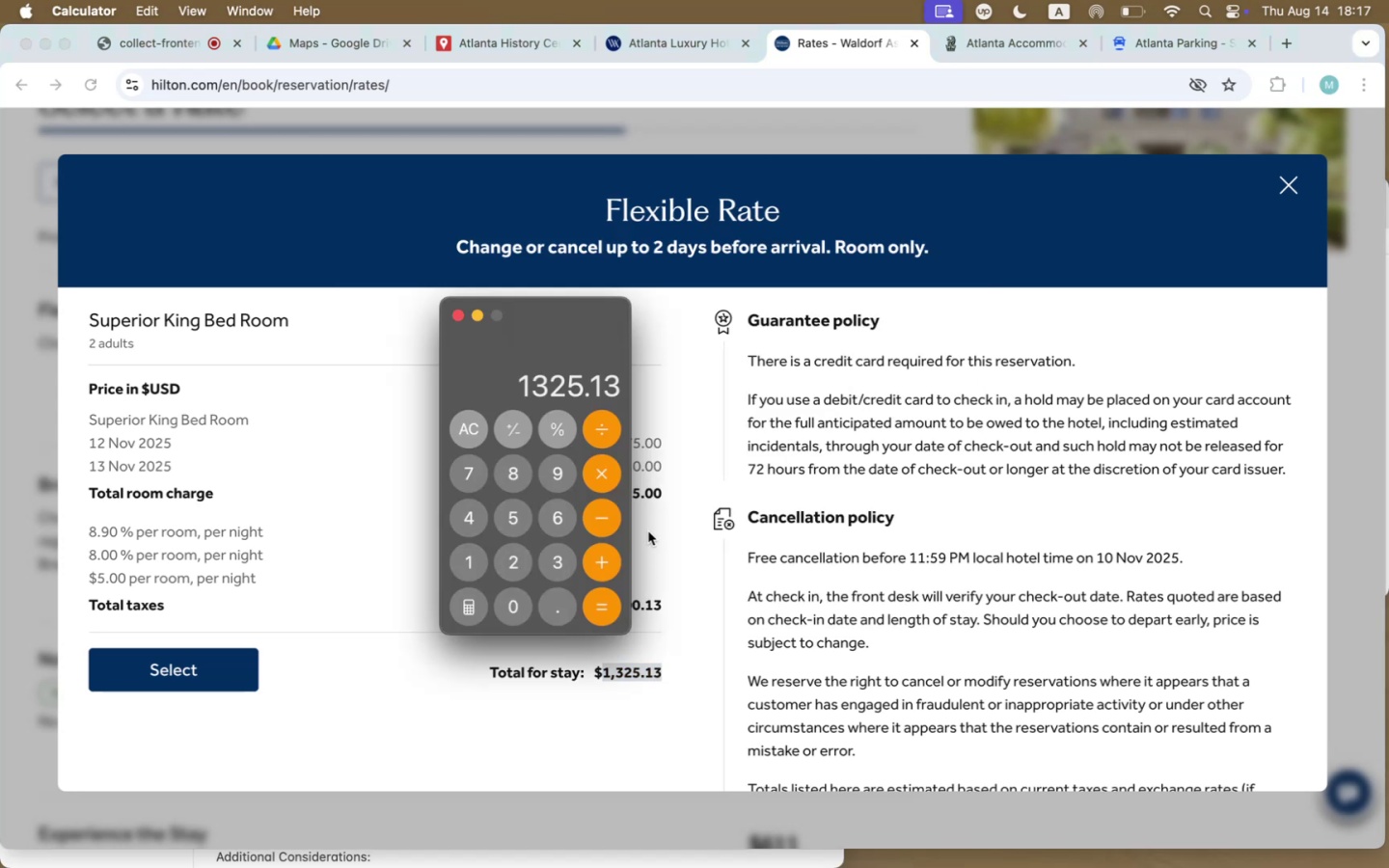 
key(2)
 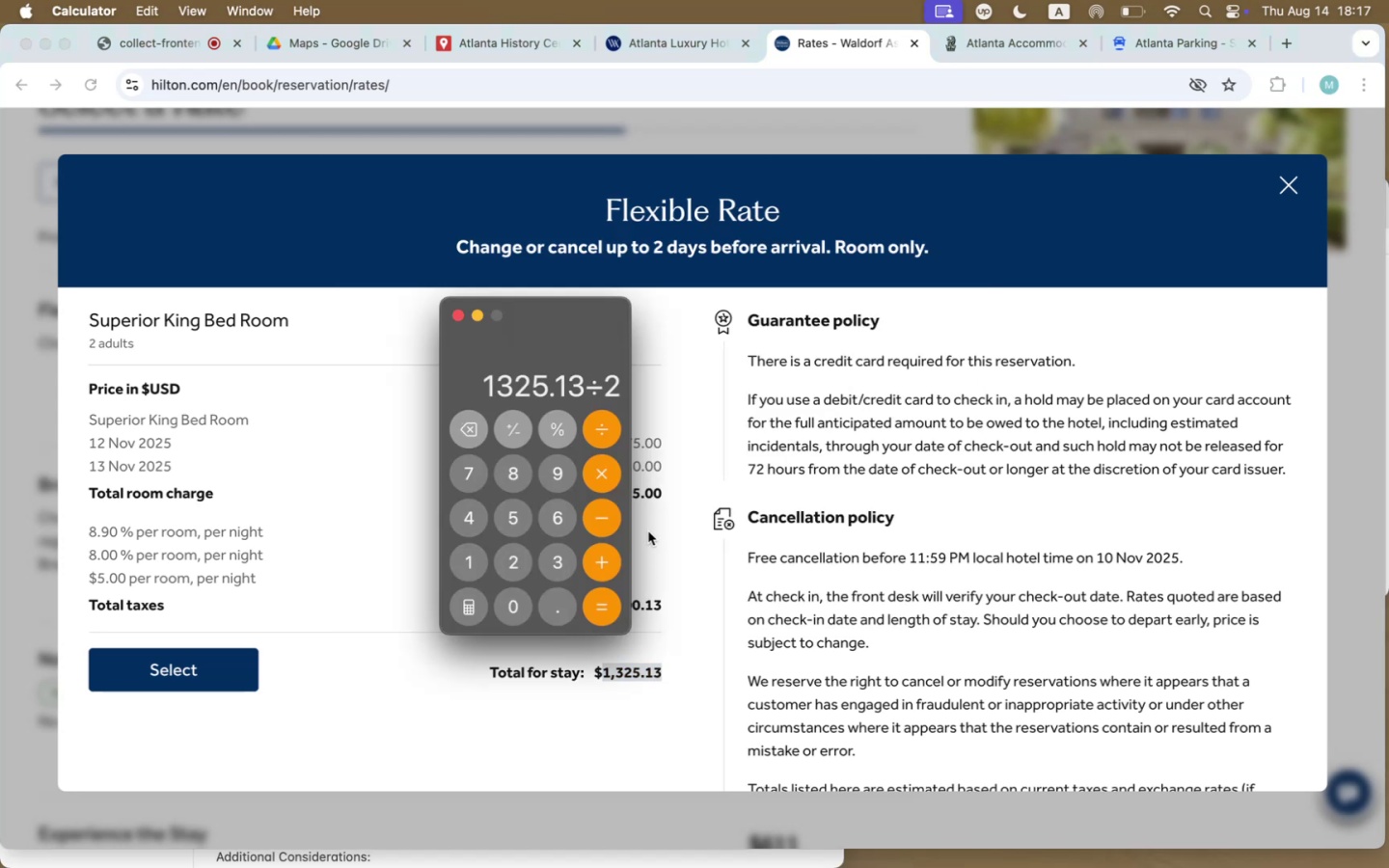 
key(Enter)
 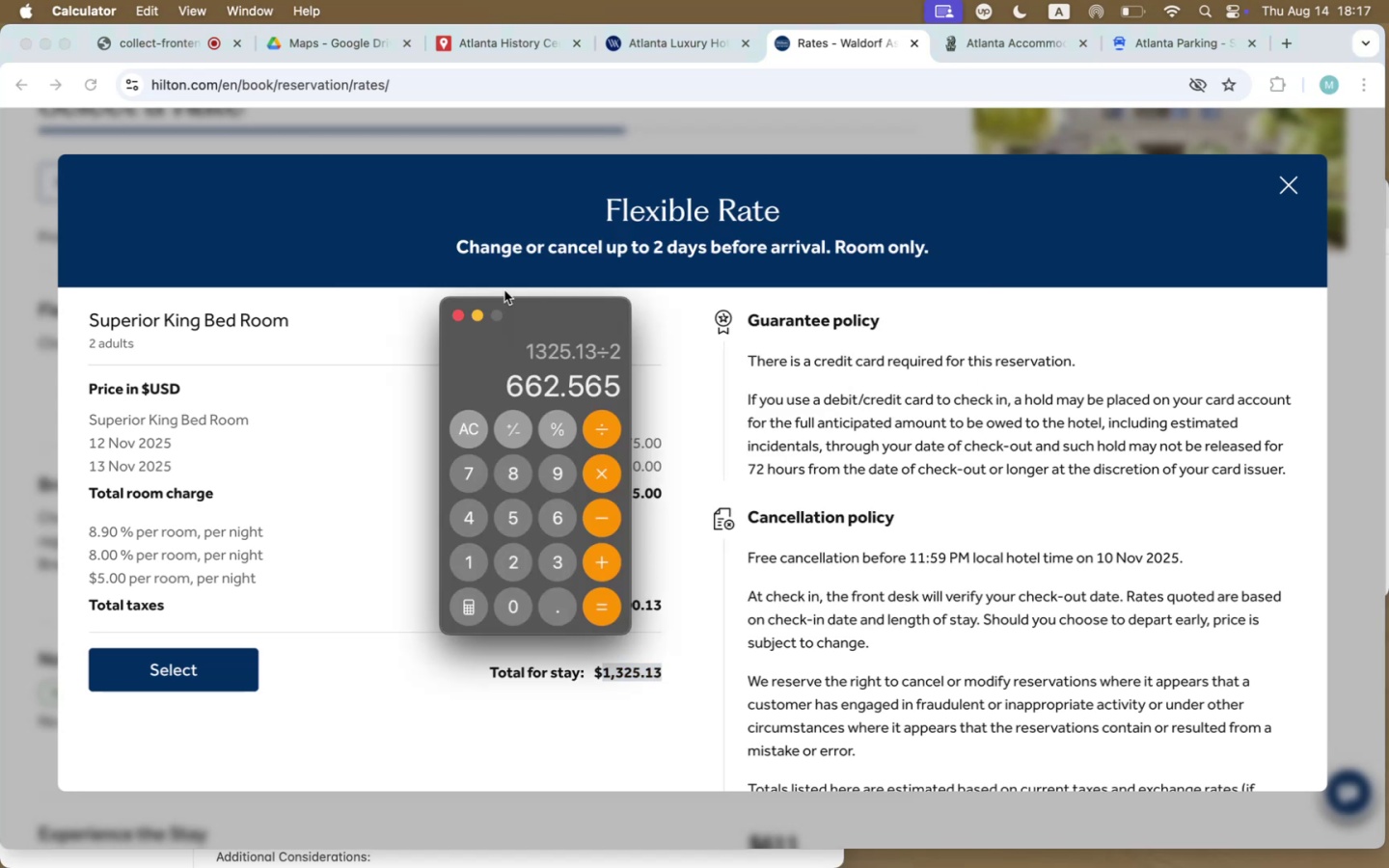 
left_click([458, 313])
 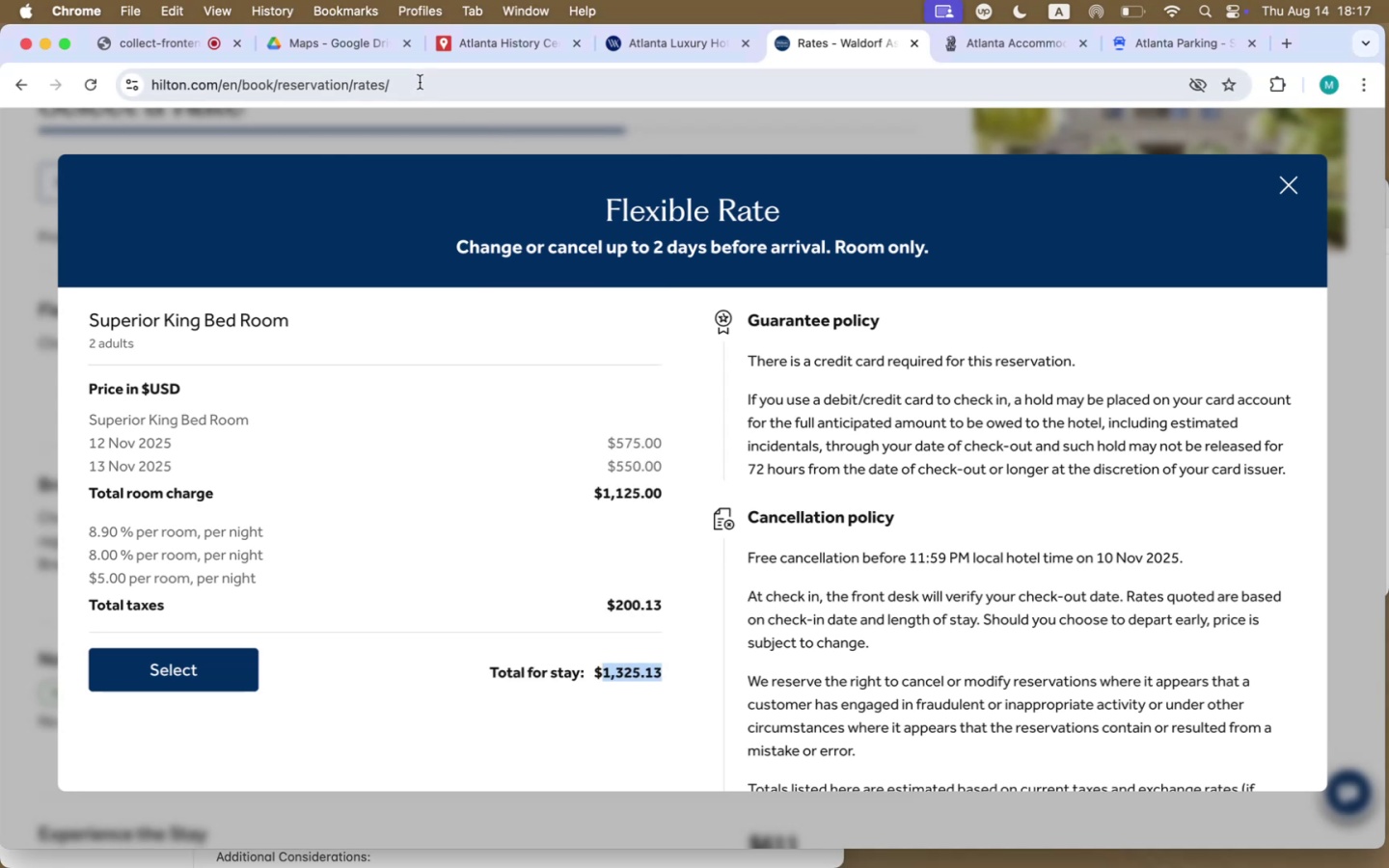 
left_click([382, 47])
 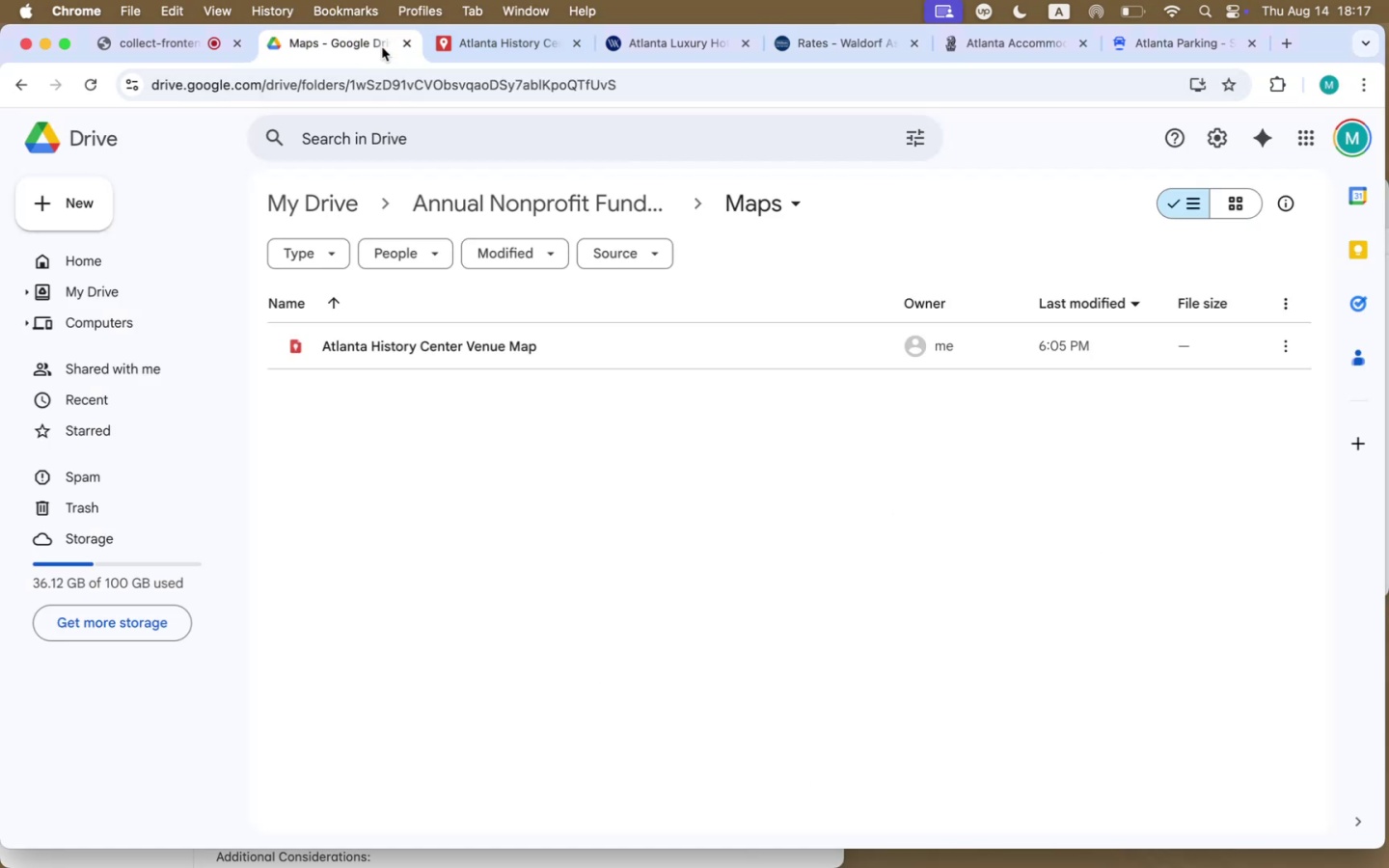 
left_click([474, 47])
 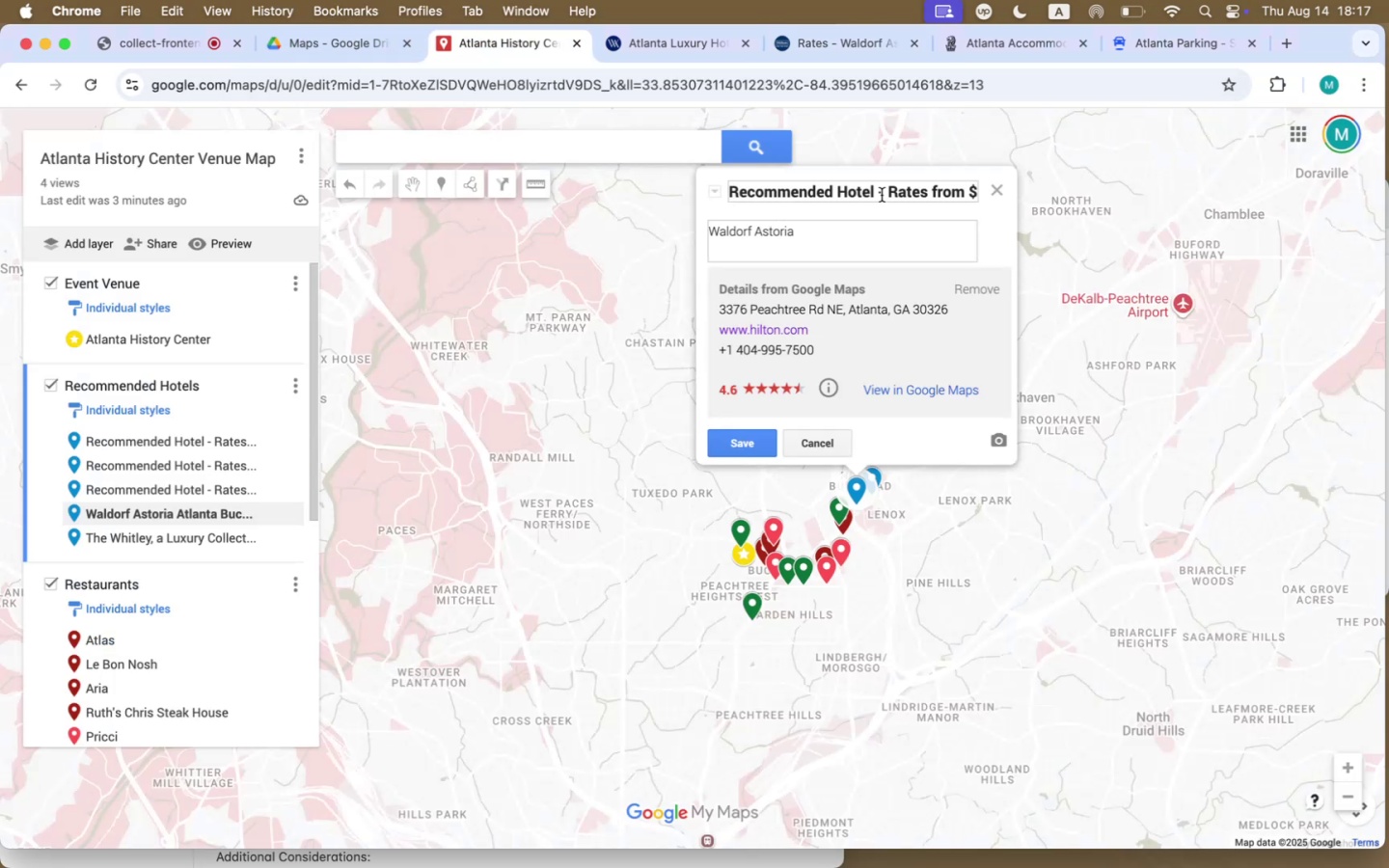 
left_click([903, 190])
 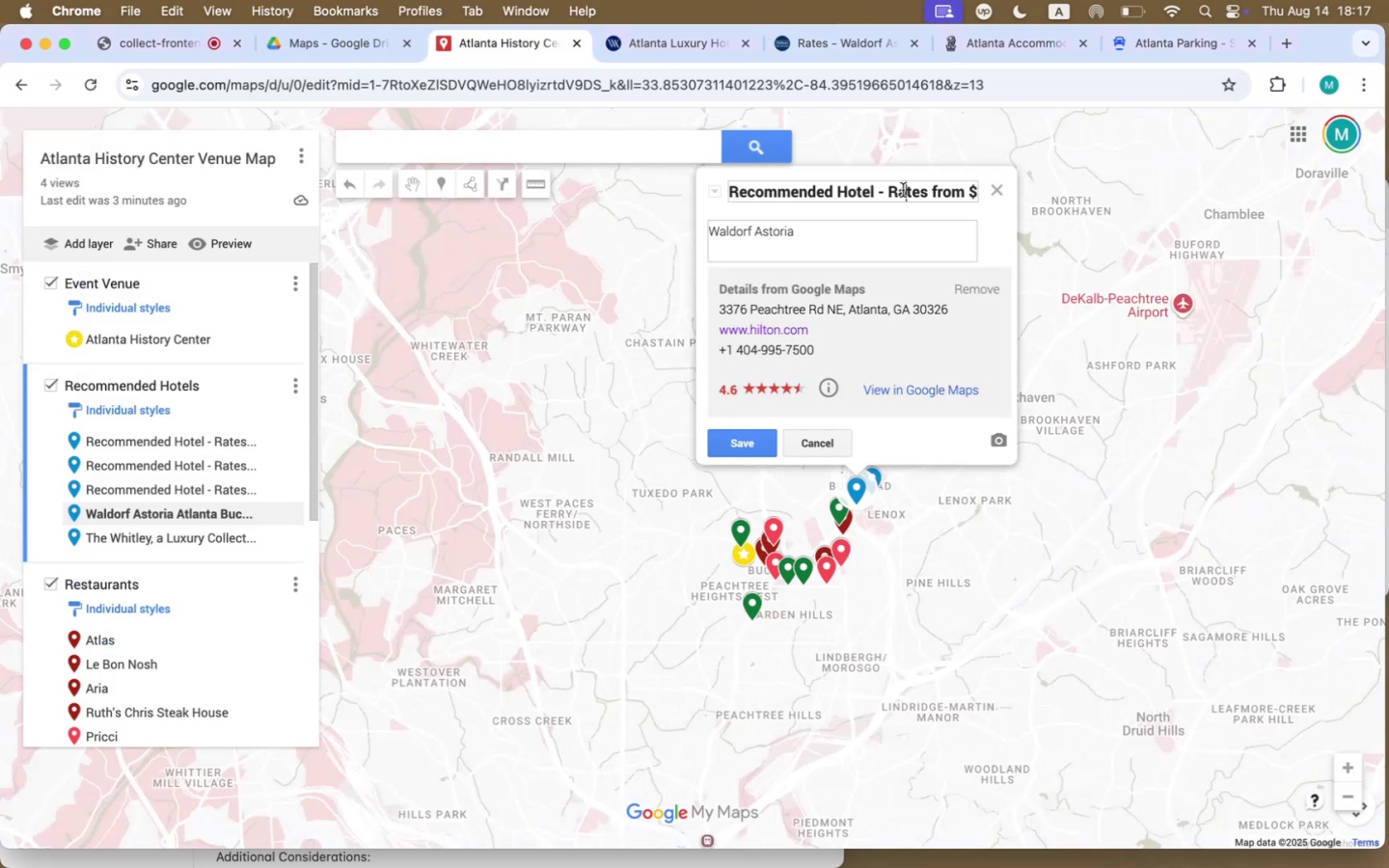 
hold_key(key=ArrowRight, duration=1.51)
 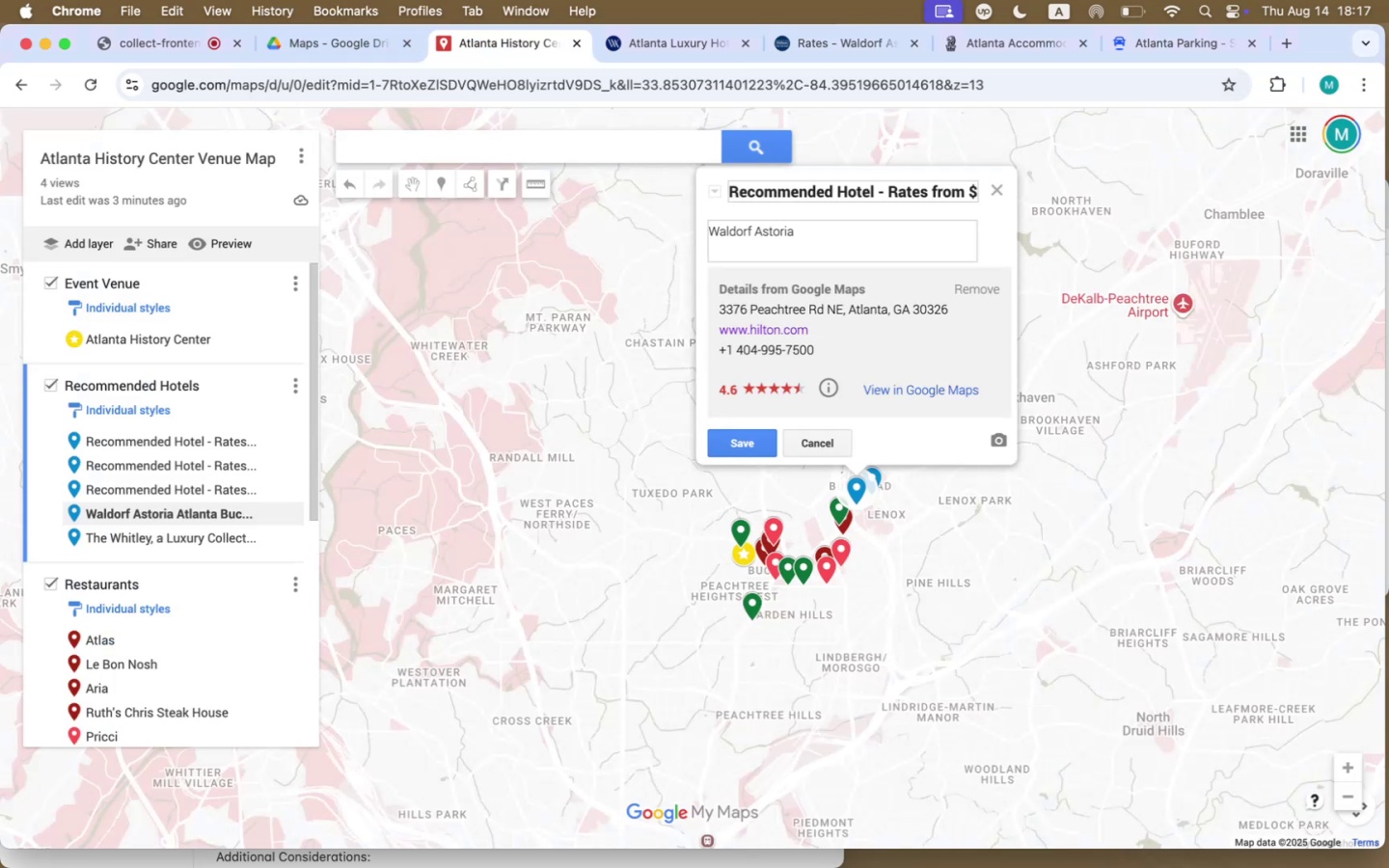 
type(662 Ang)
key(Backspace)
key(Backspace)
type(vg/Night)
 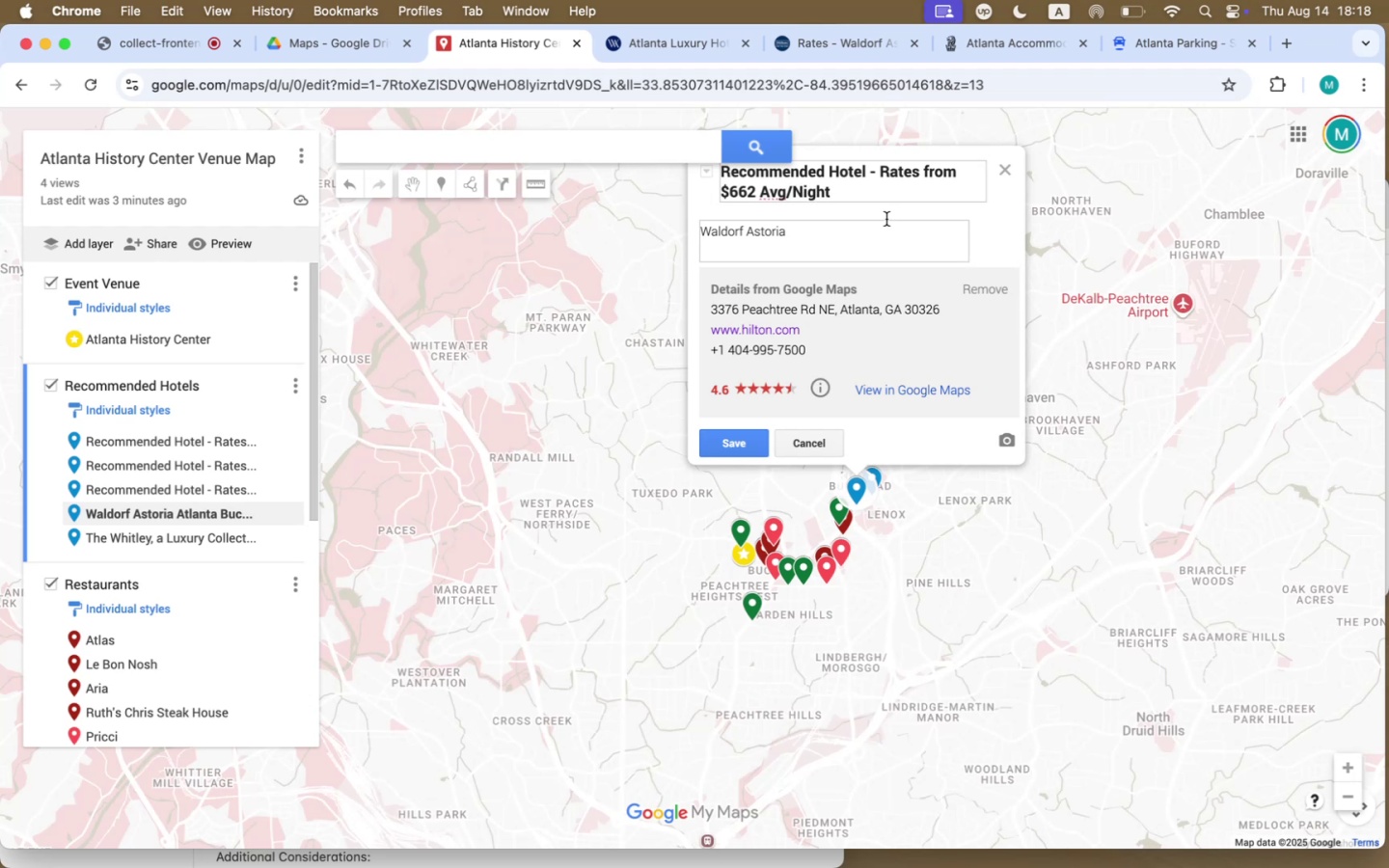 
left_click([777, 245])
 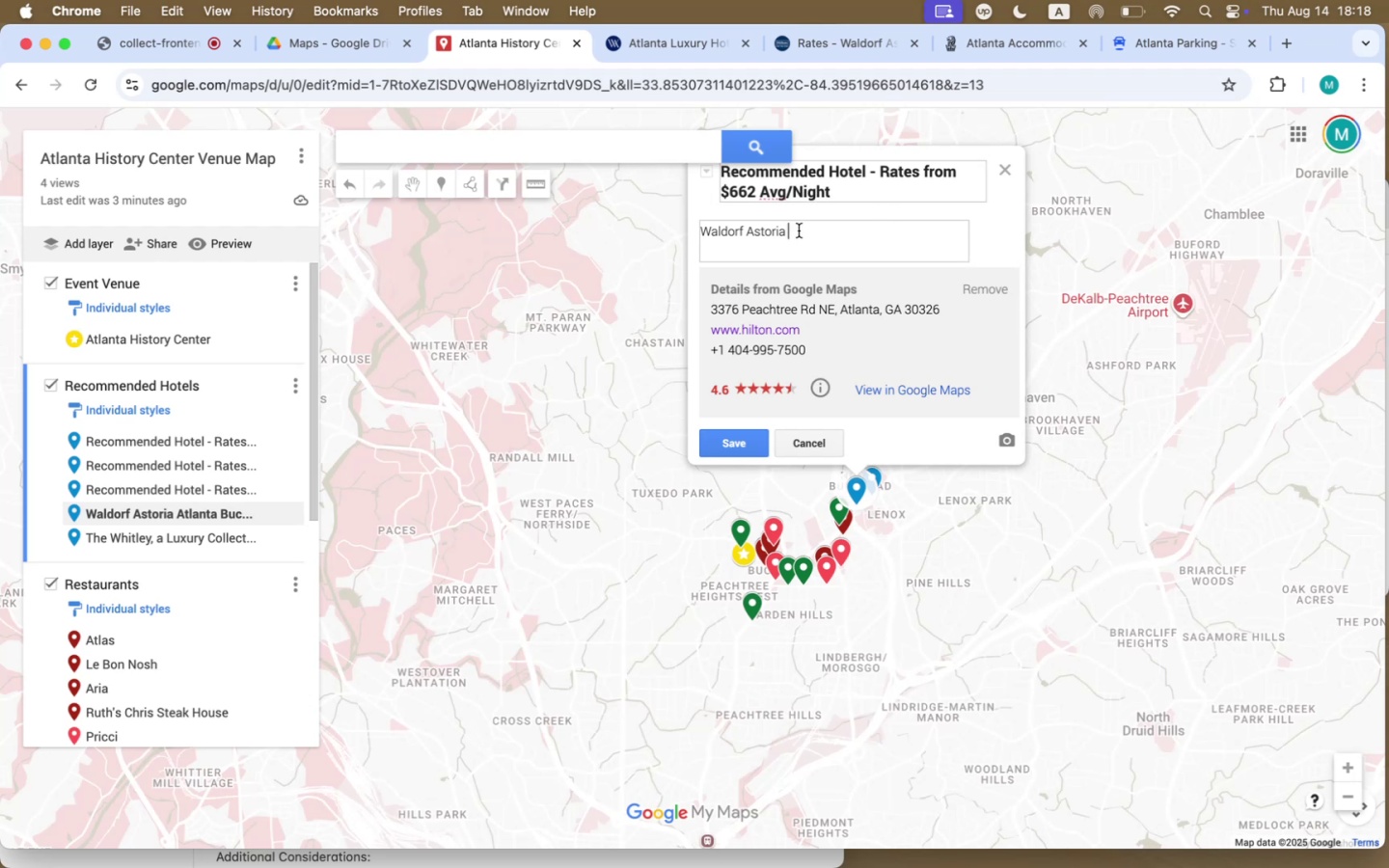 
key(Backspace)
 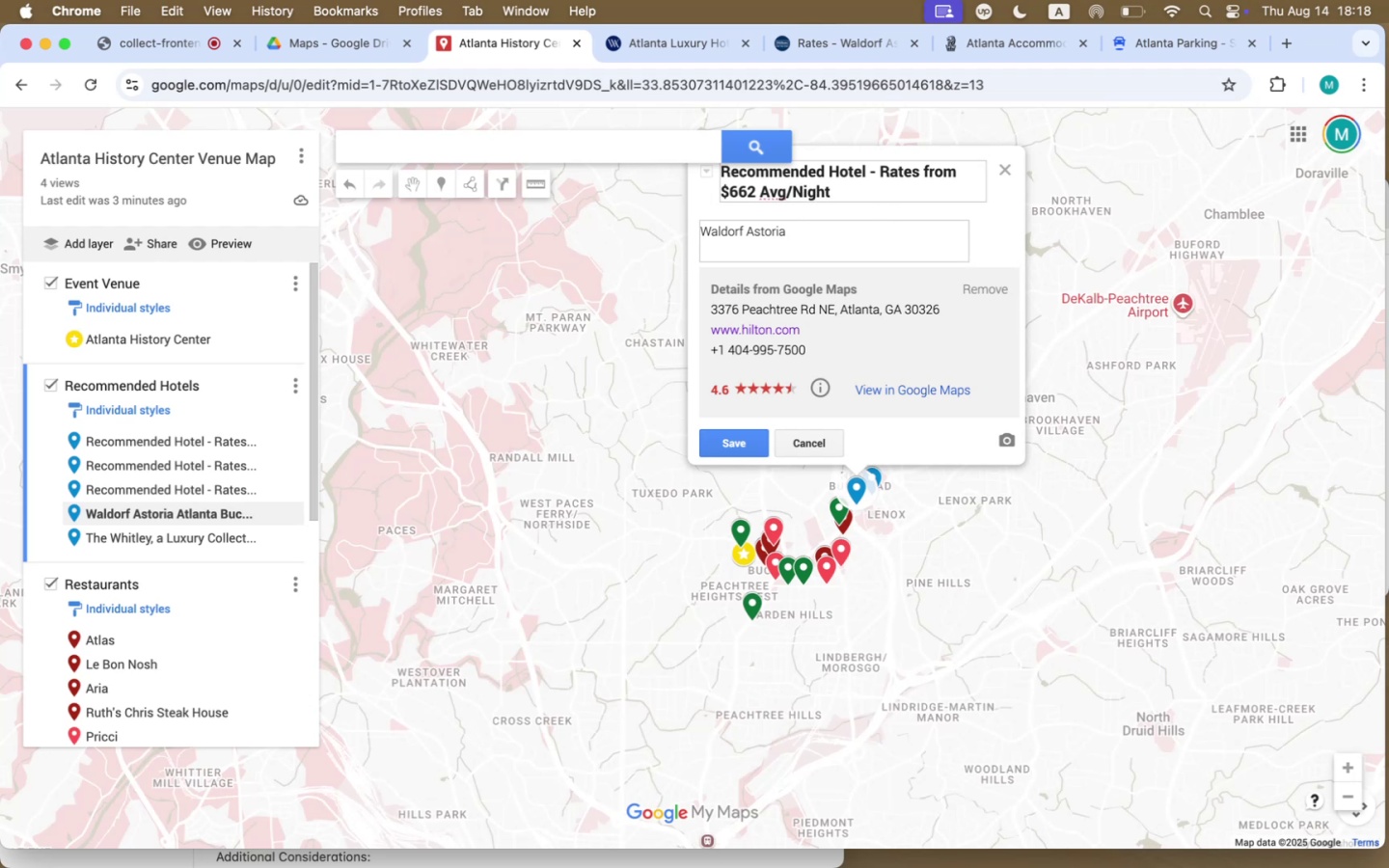 
key(Shift+Enter)
 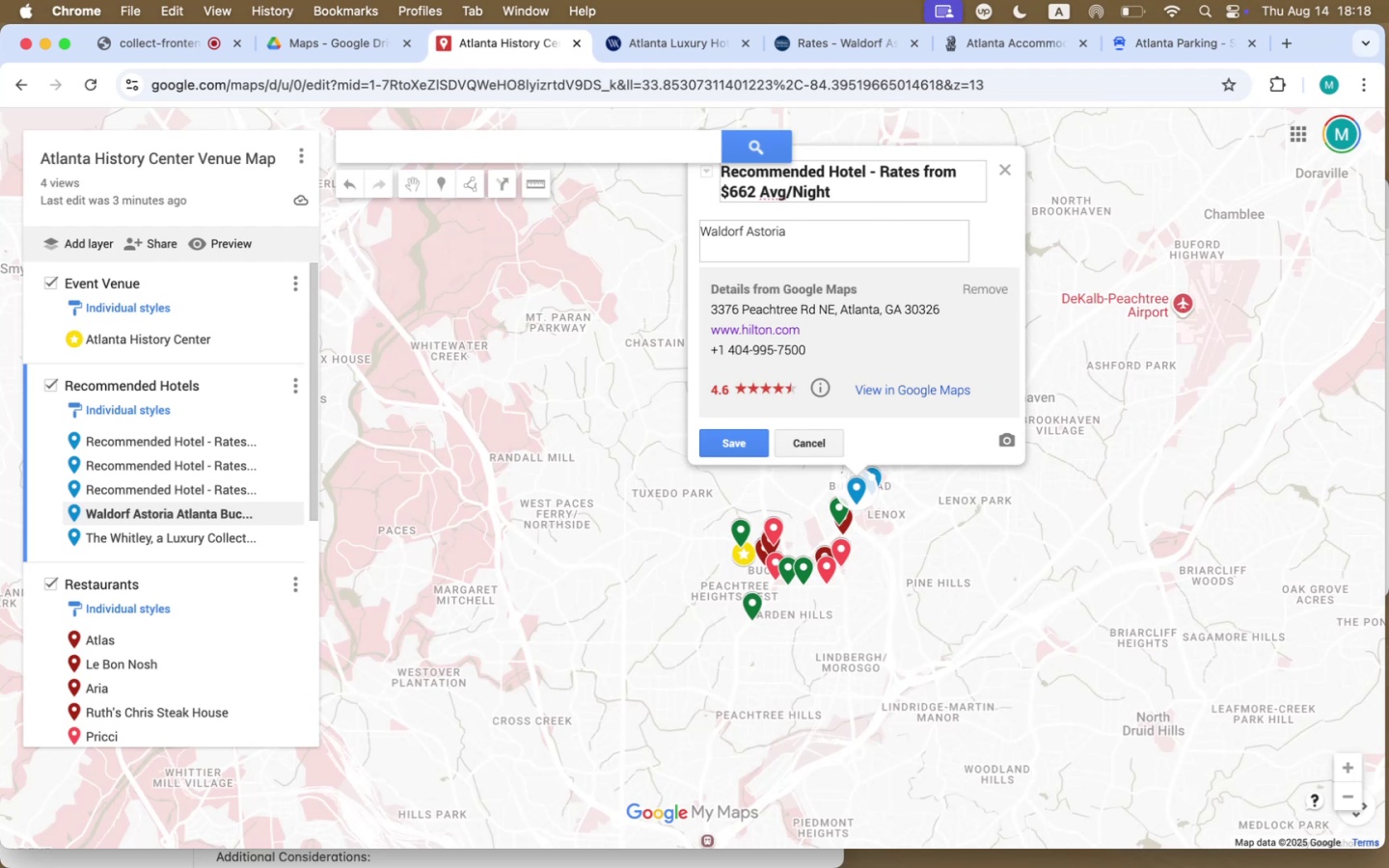 
key(Fn)
 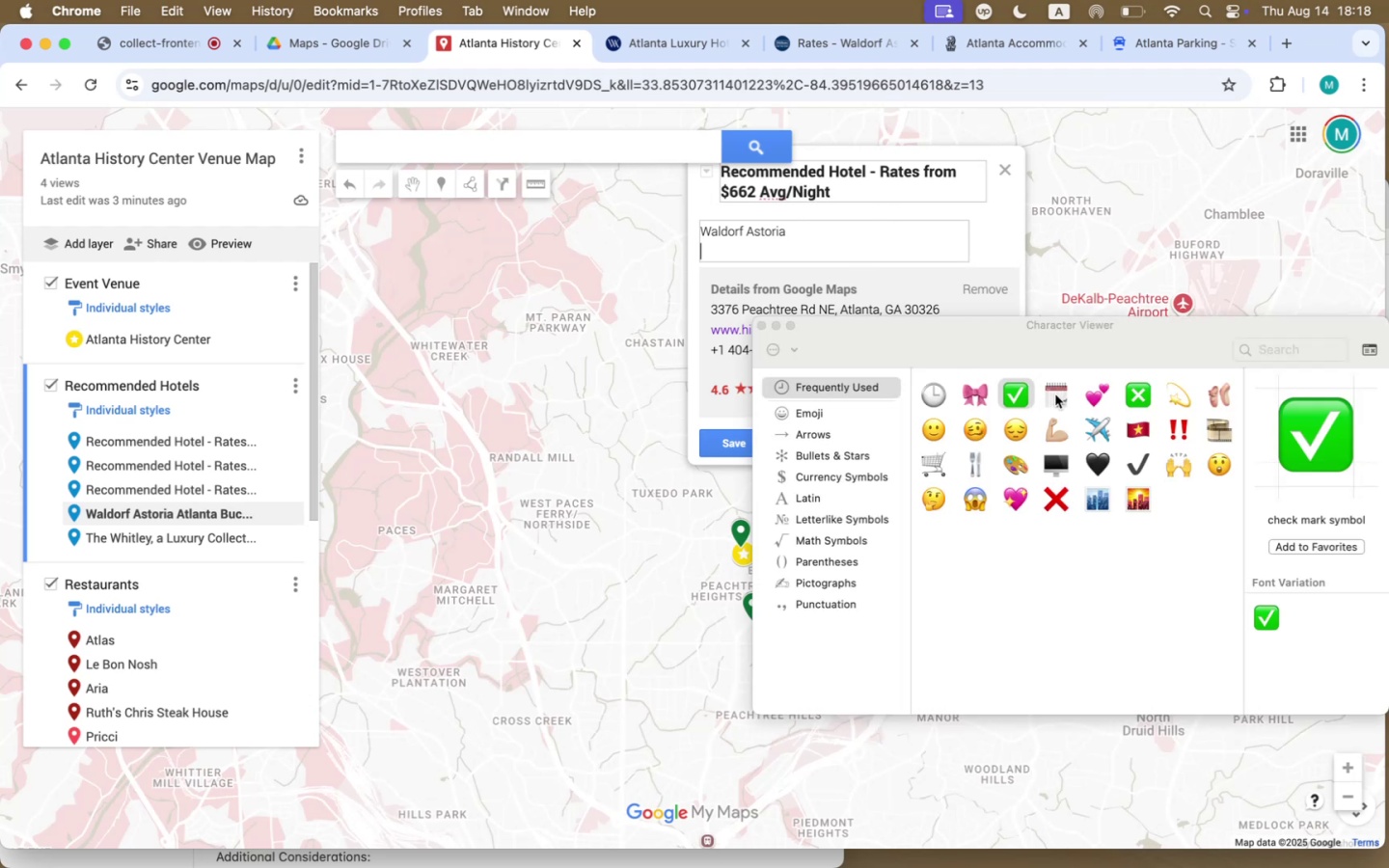 
double_click([1014, 395])
 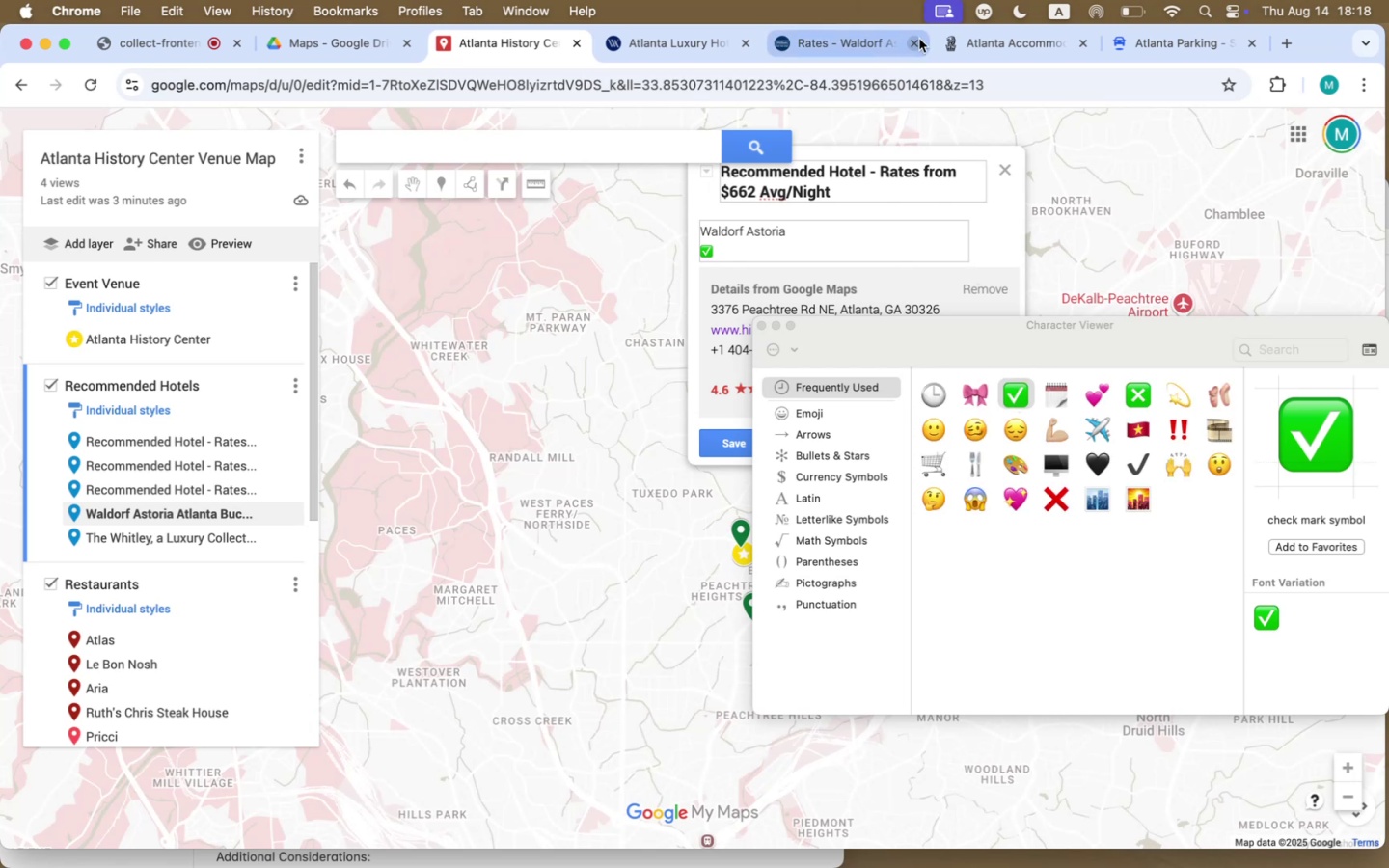 
left_click([831, 38])
 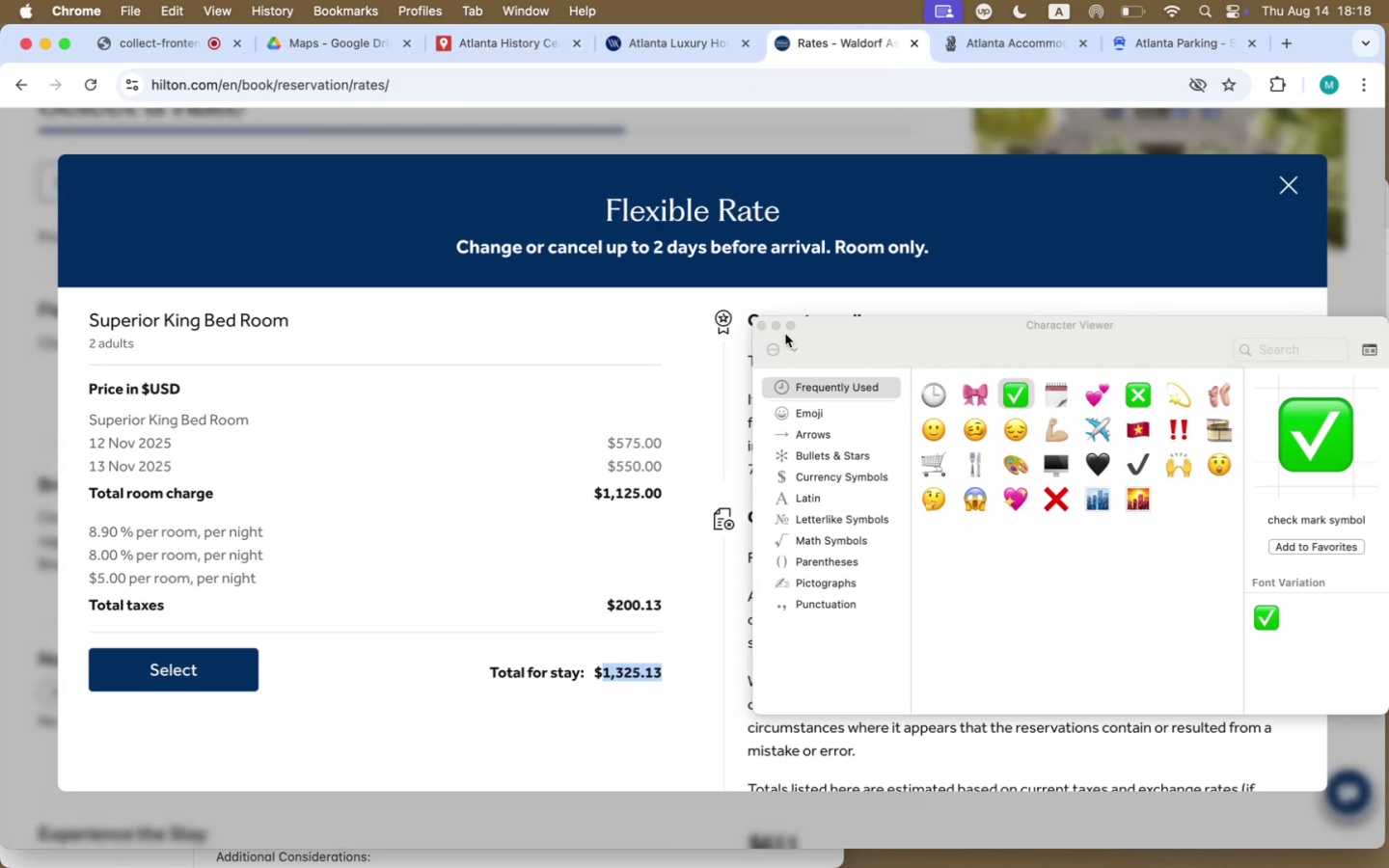 
left_click([760, 326])
 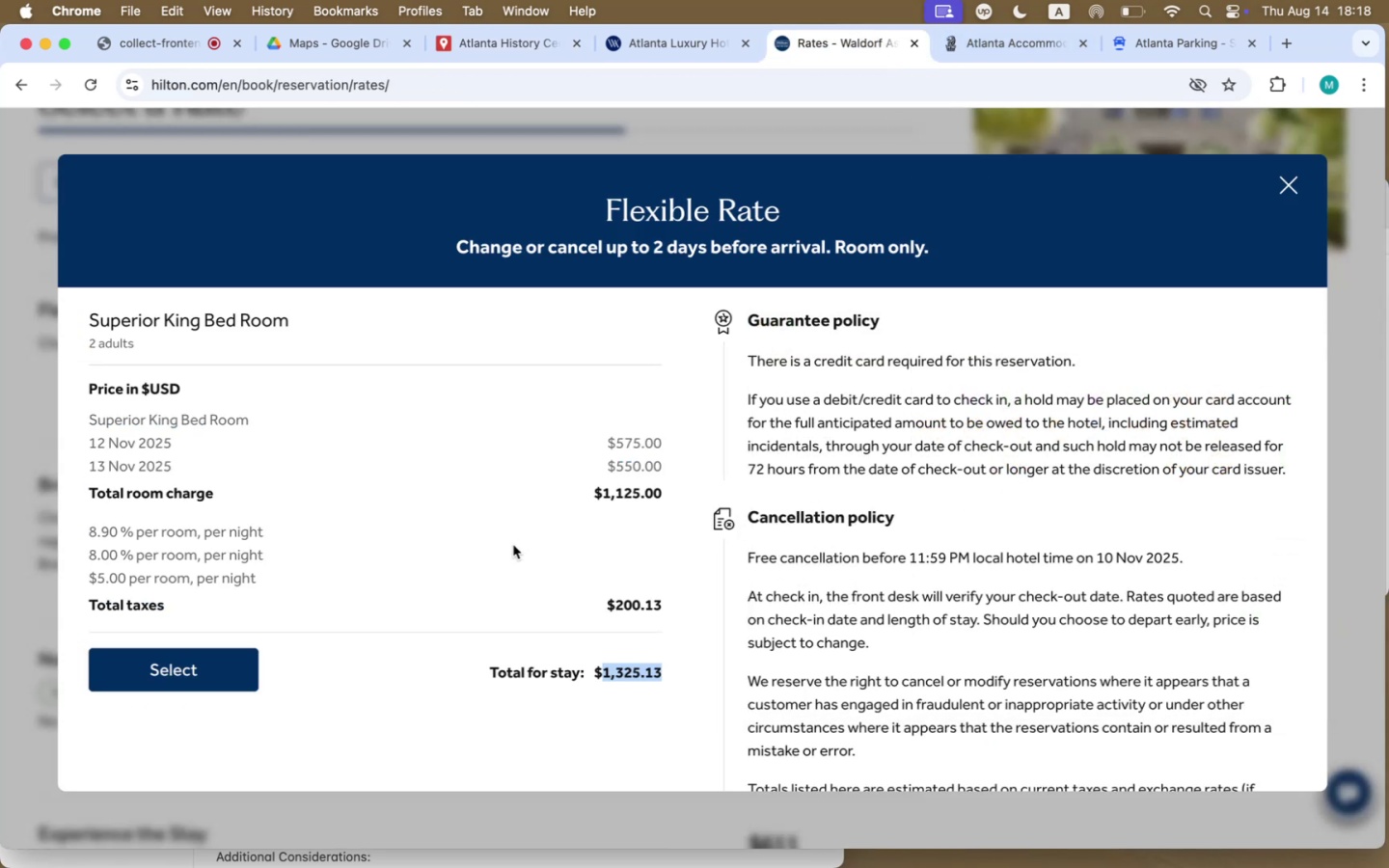 
scroll: coordinate [517, 545], scroll_direction: down, amount: 118.0
 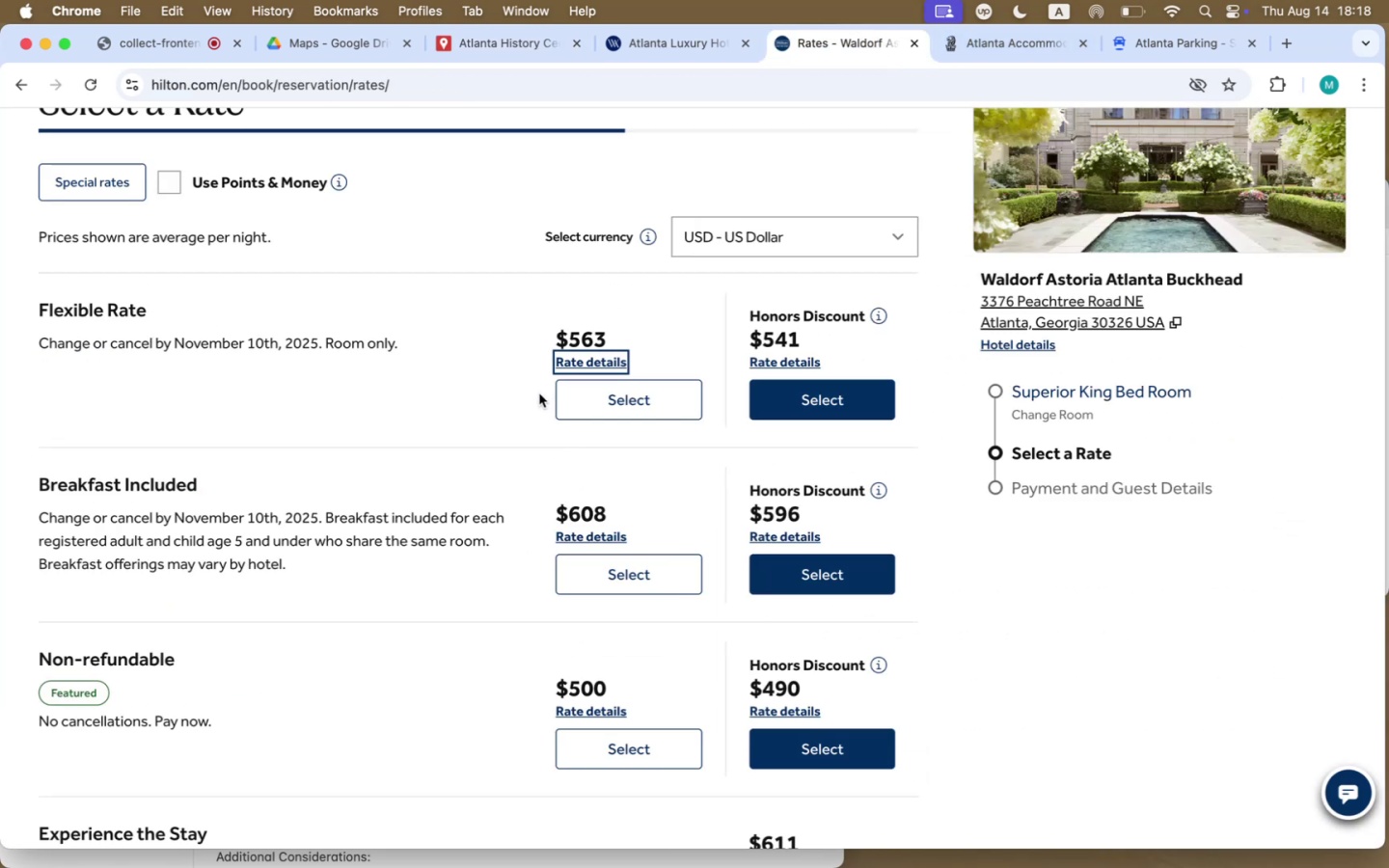 
wait(5.83)
 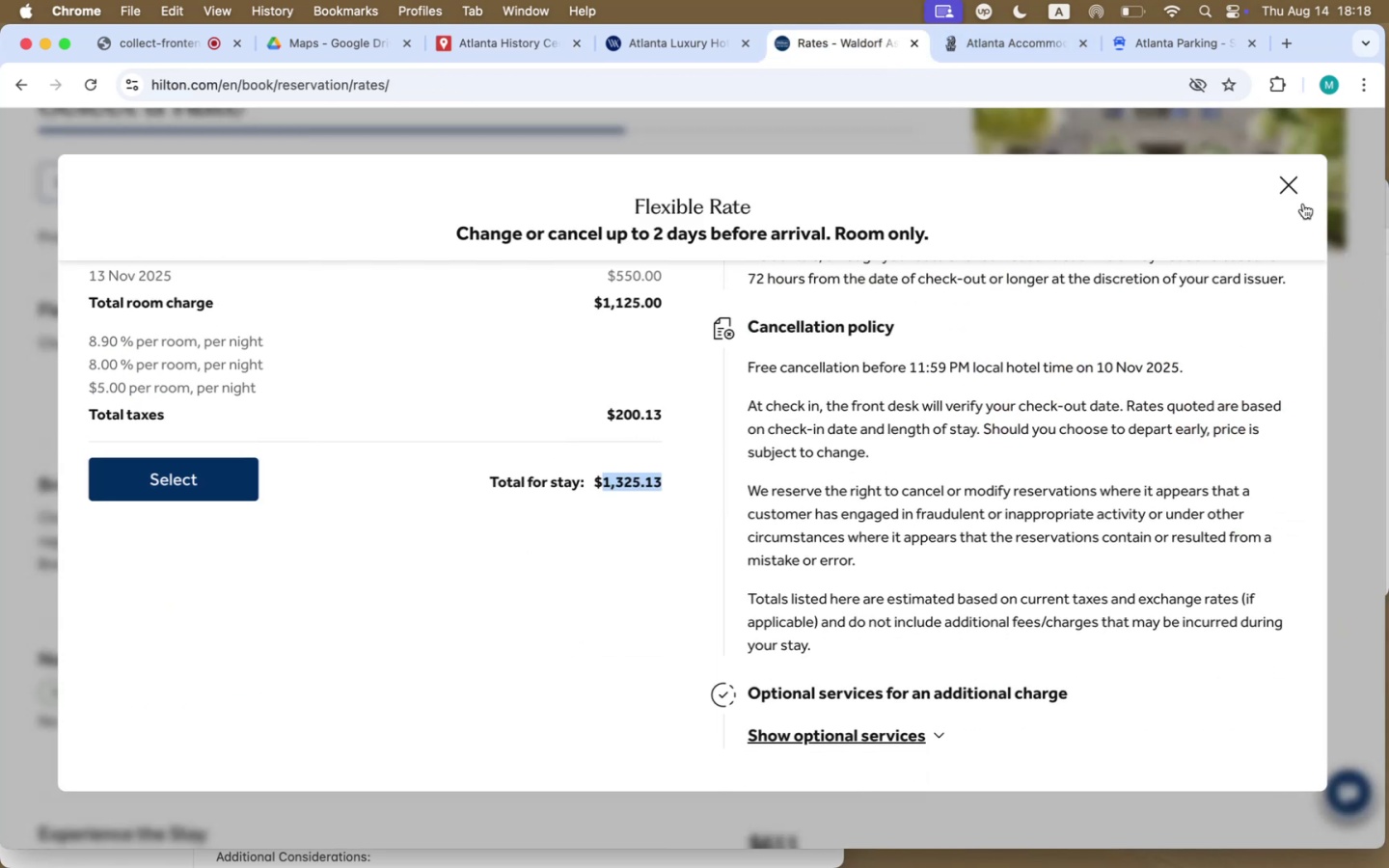 
scroll: coordinate [534, 400], scroll_direction: up, amount: 364.0
 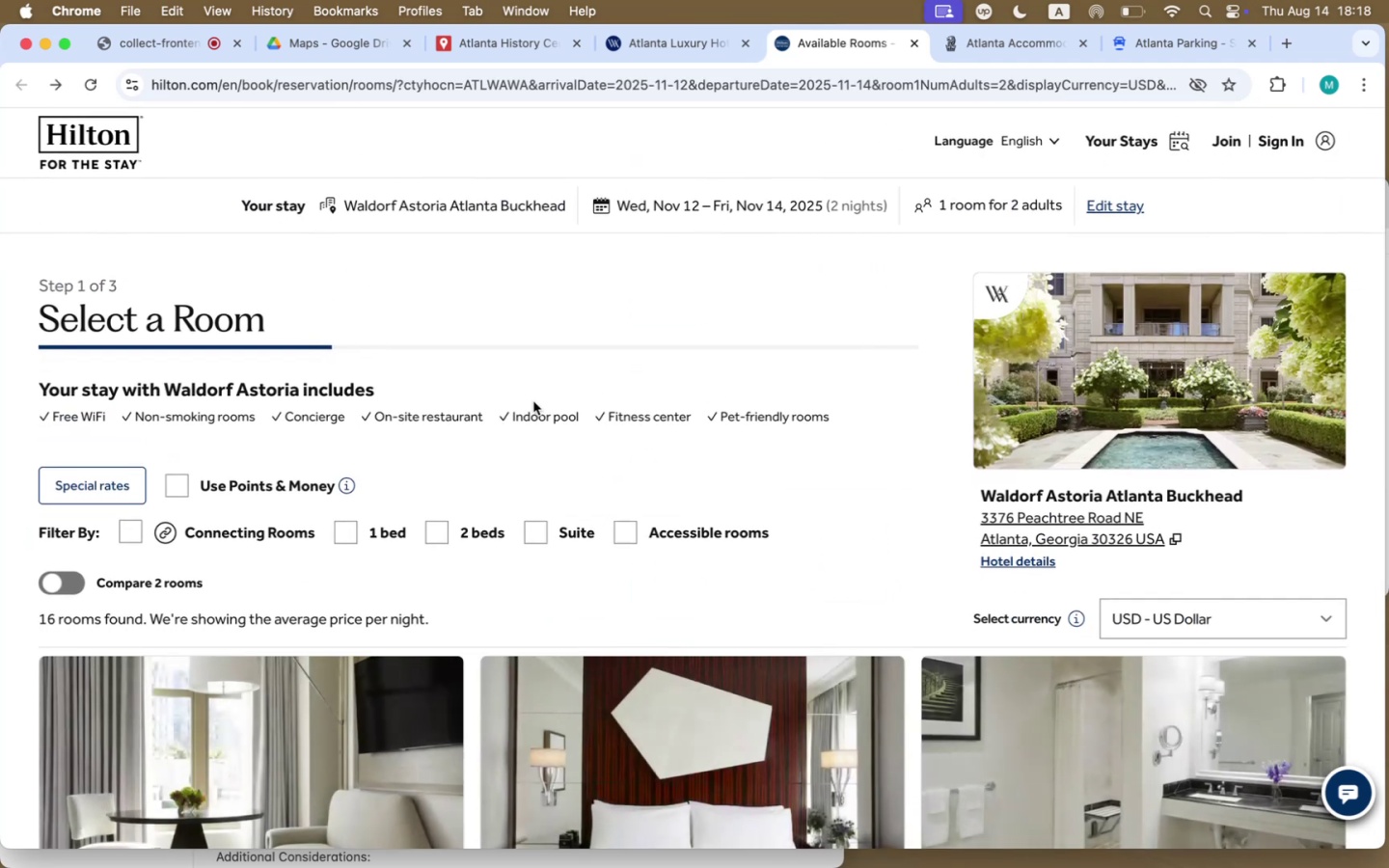 
scroll: coordinate [531, 404], scroll_direction: down, amount: 47.0
 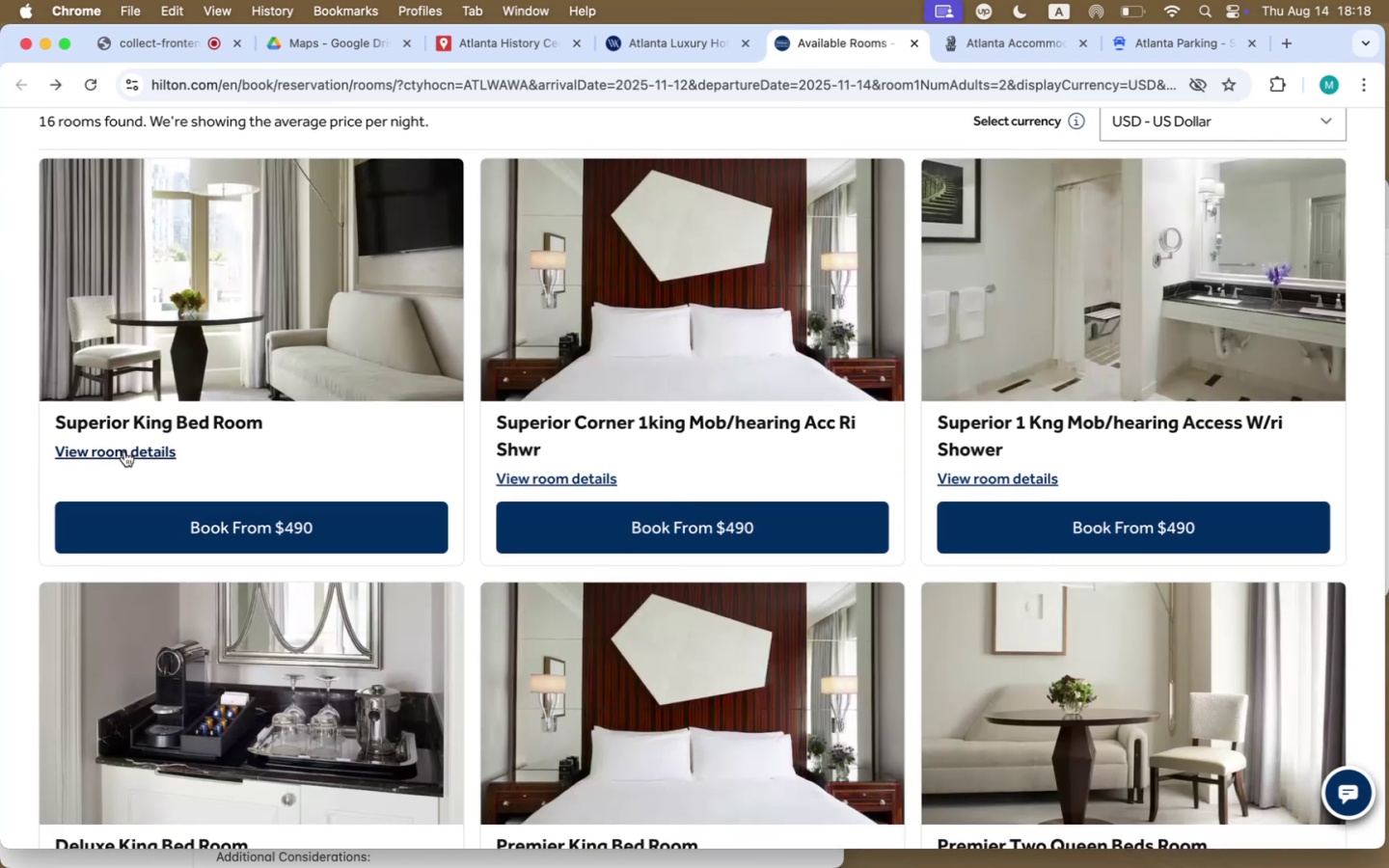 
left_click([112, 448])
 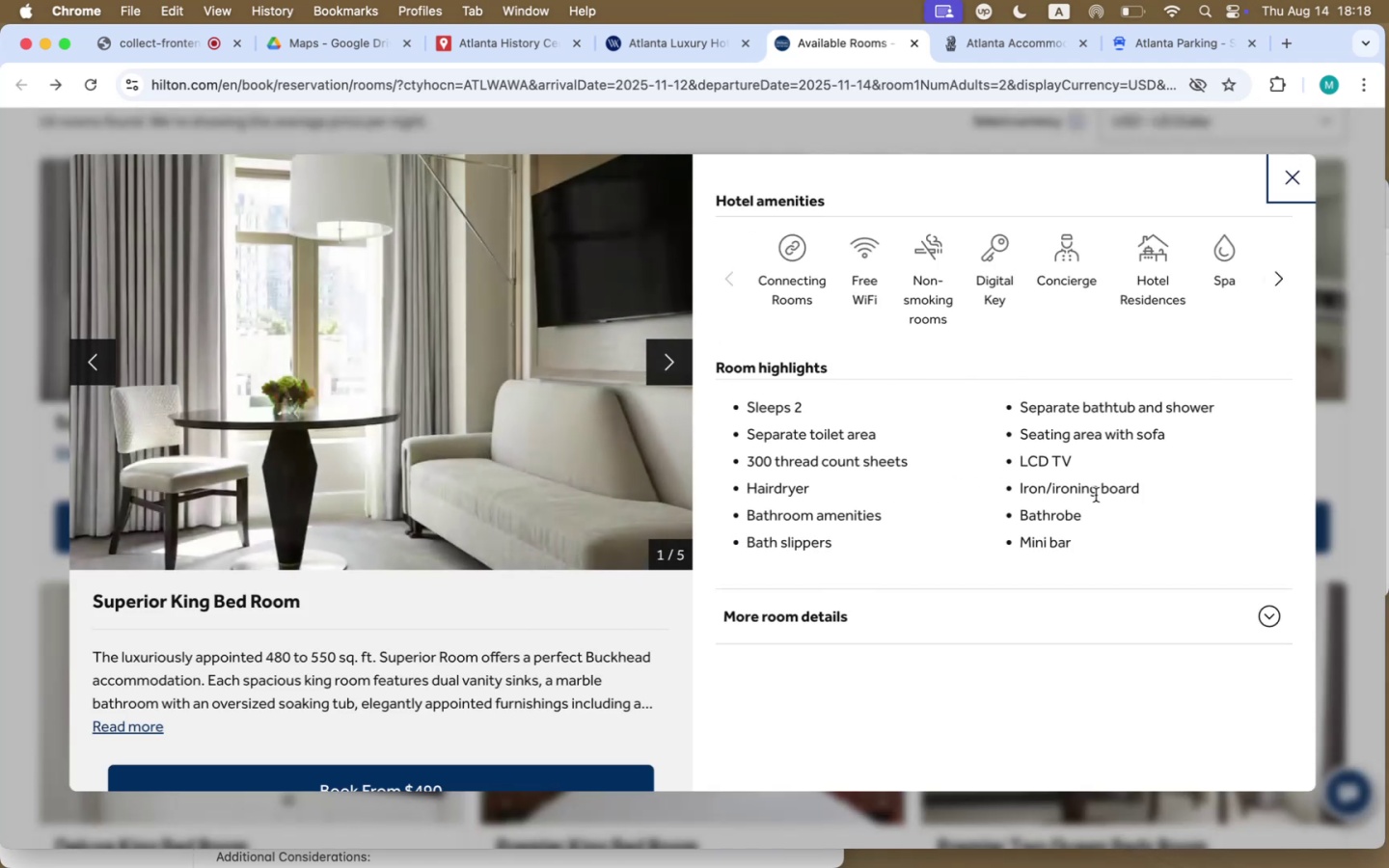 
left_click([816, 612])
 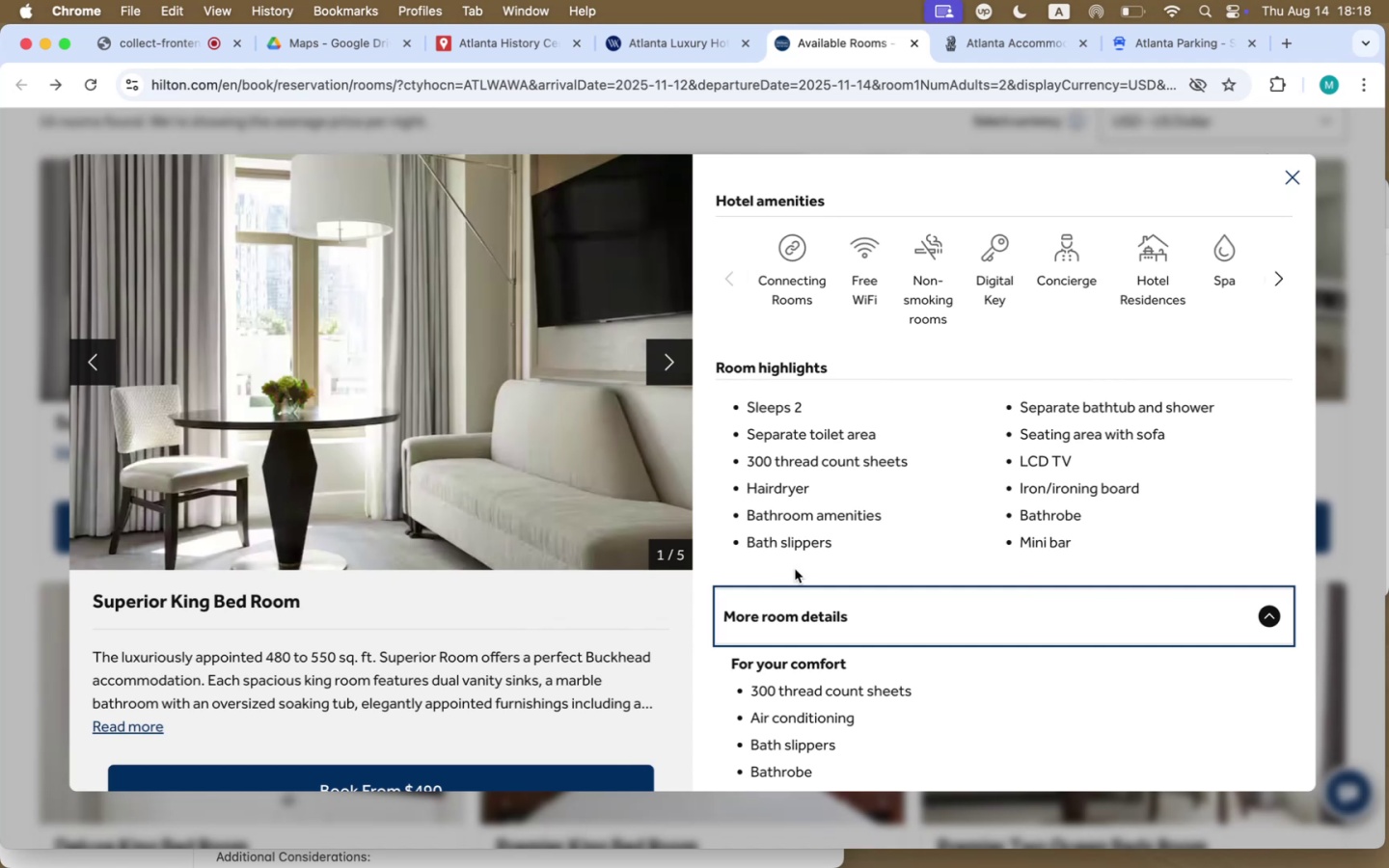 
scroll: coordinate [848, 567], scroll_direction: down, amount: 82.0
 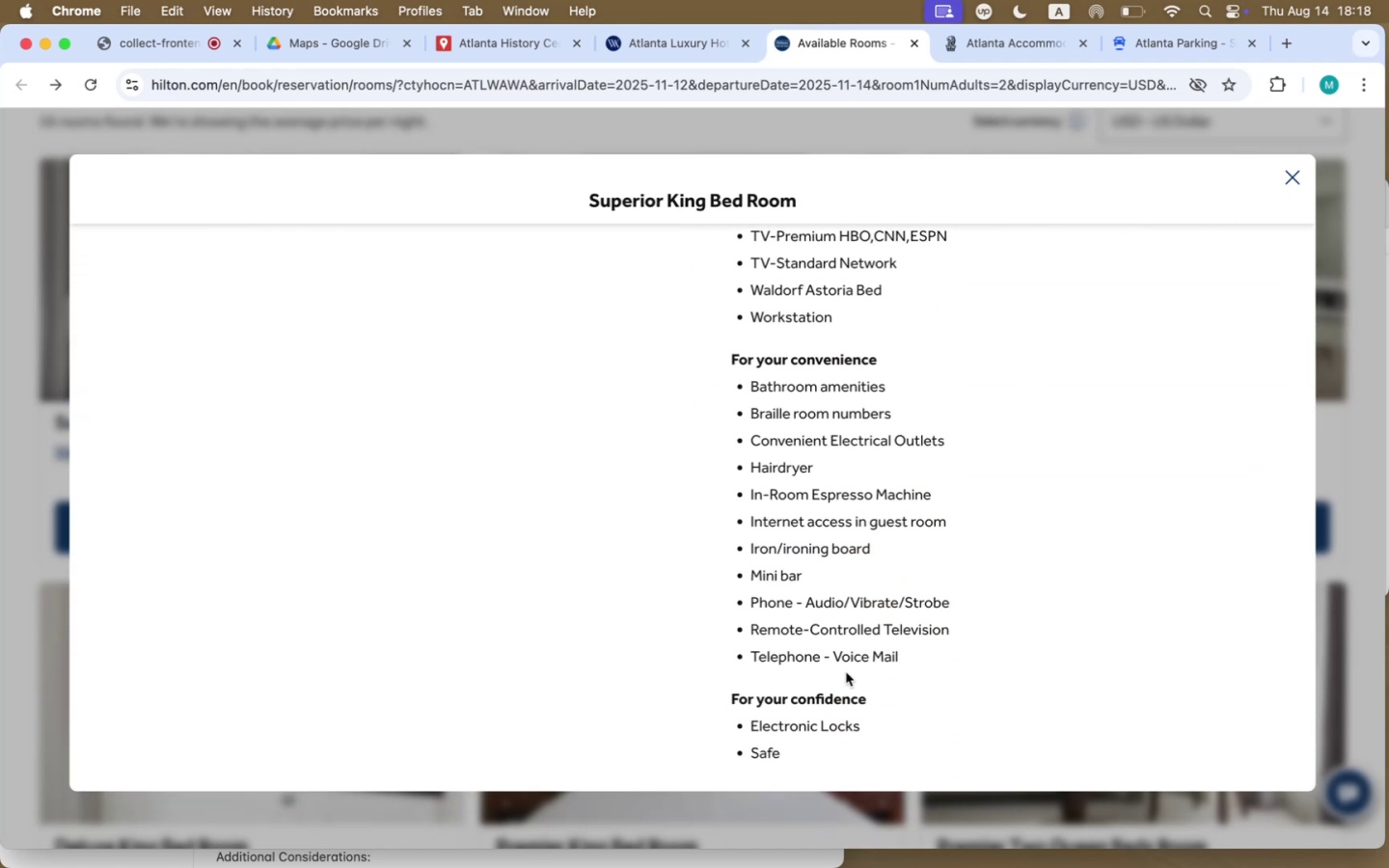 
scroll: coordinate [846, 672], scroll_direction: up, amount: 66.0
 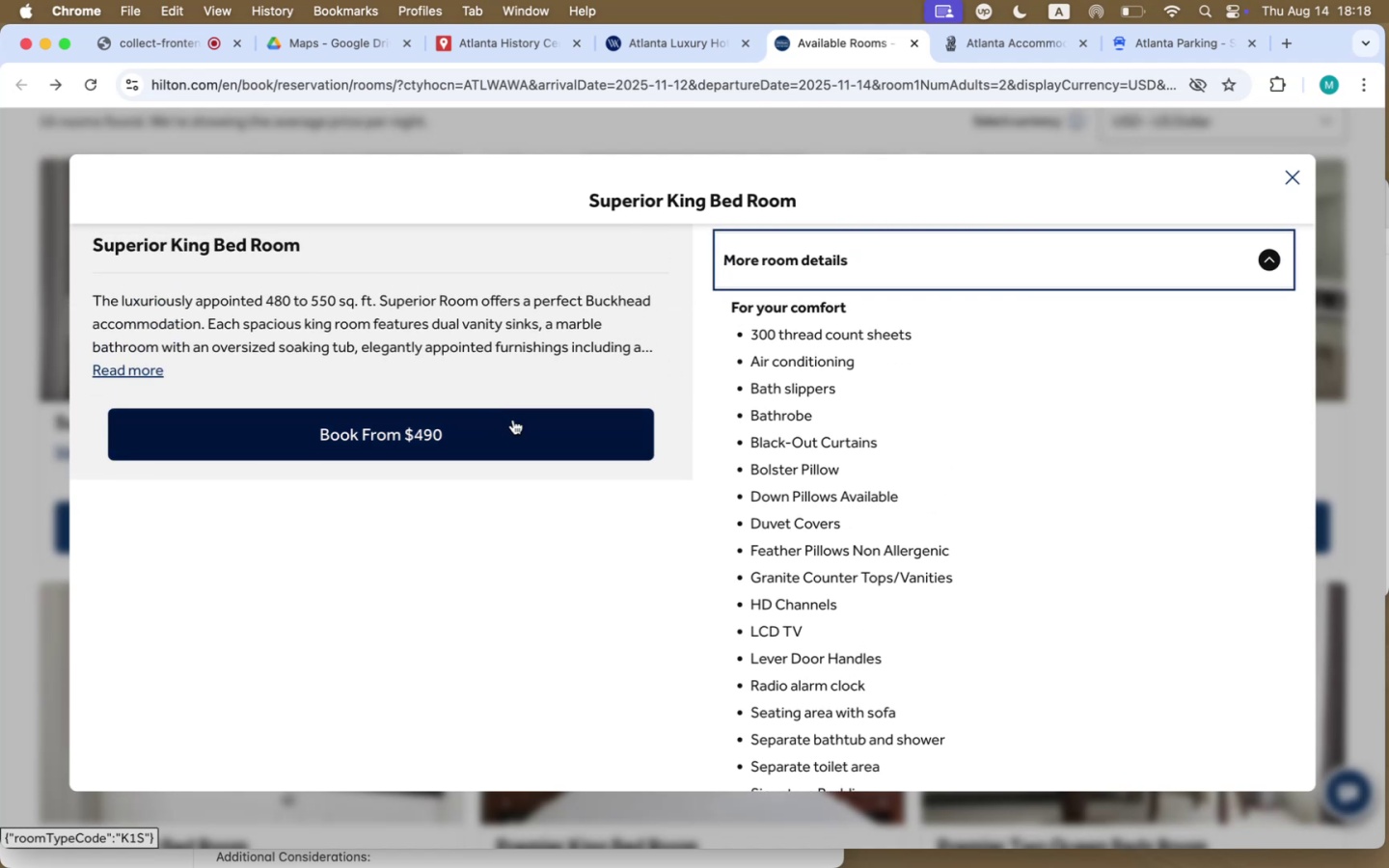 
left_click([132, 363])
 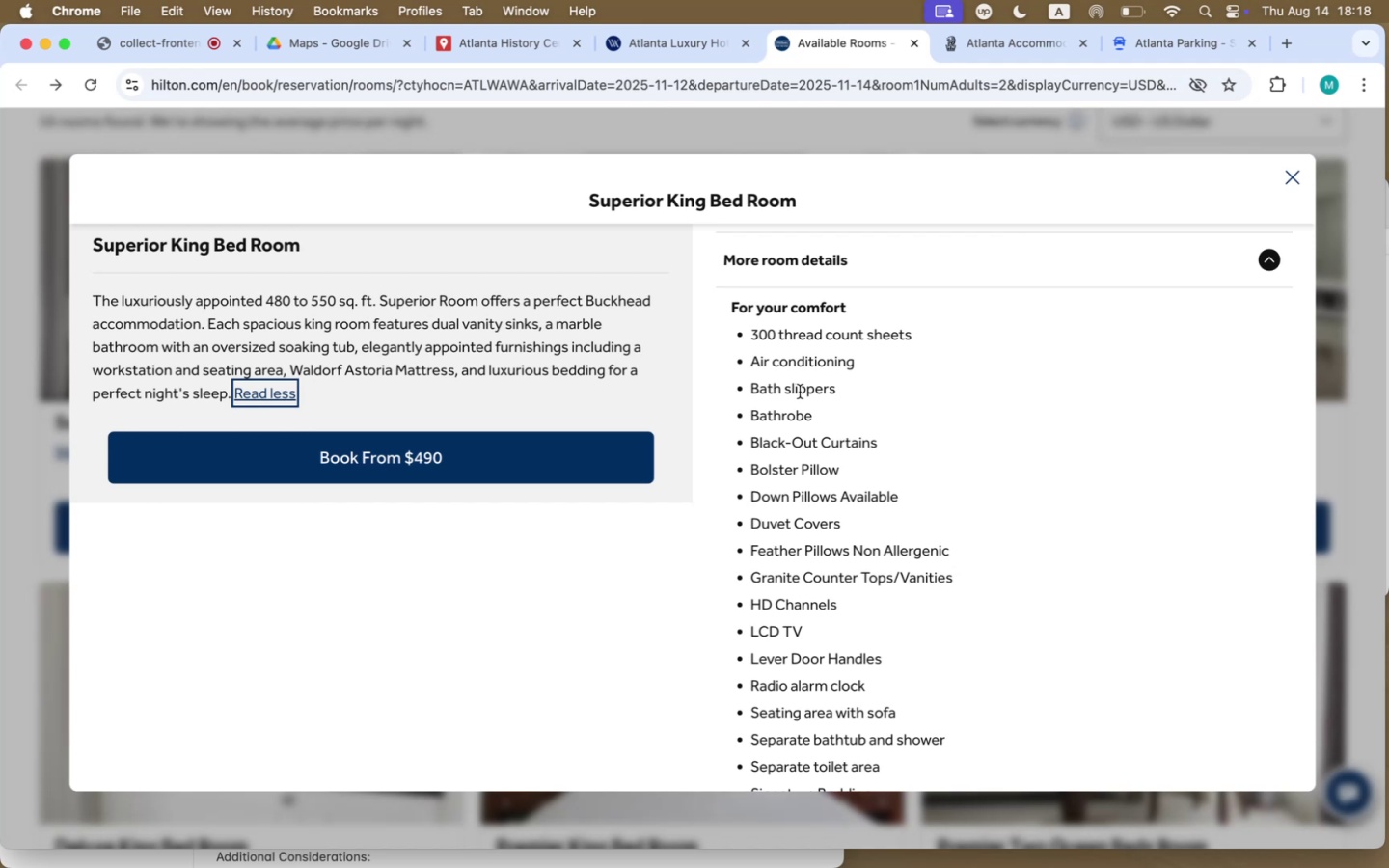 
wait(7.95)
 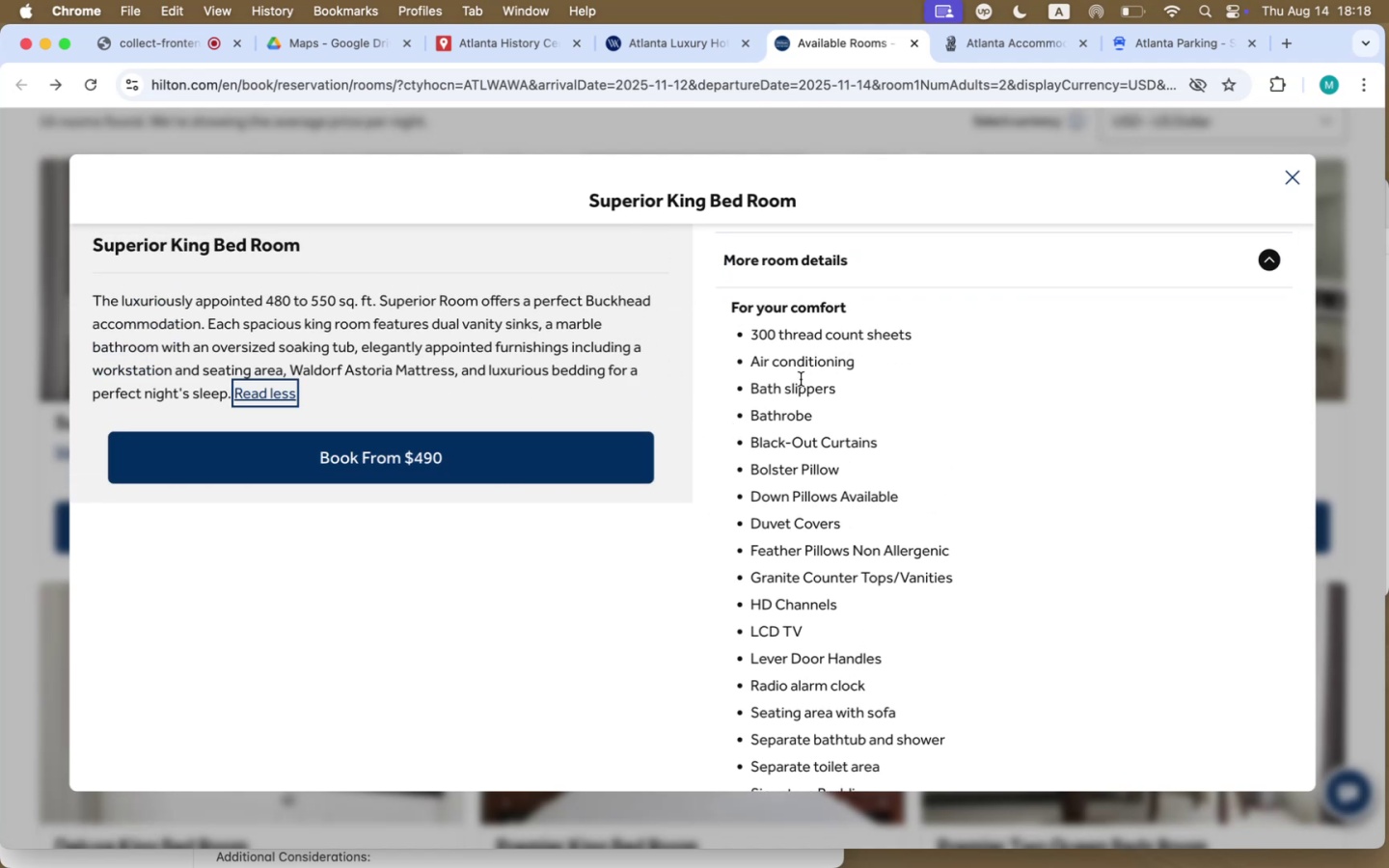 
scroll: coordinate [1172, 594], scroll_direction: down, amount: 84.0
 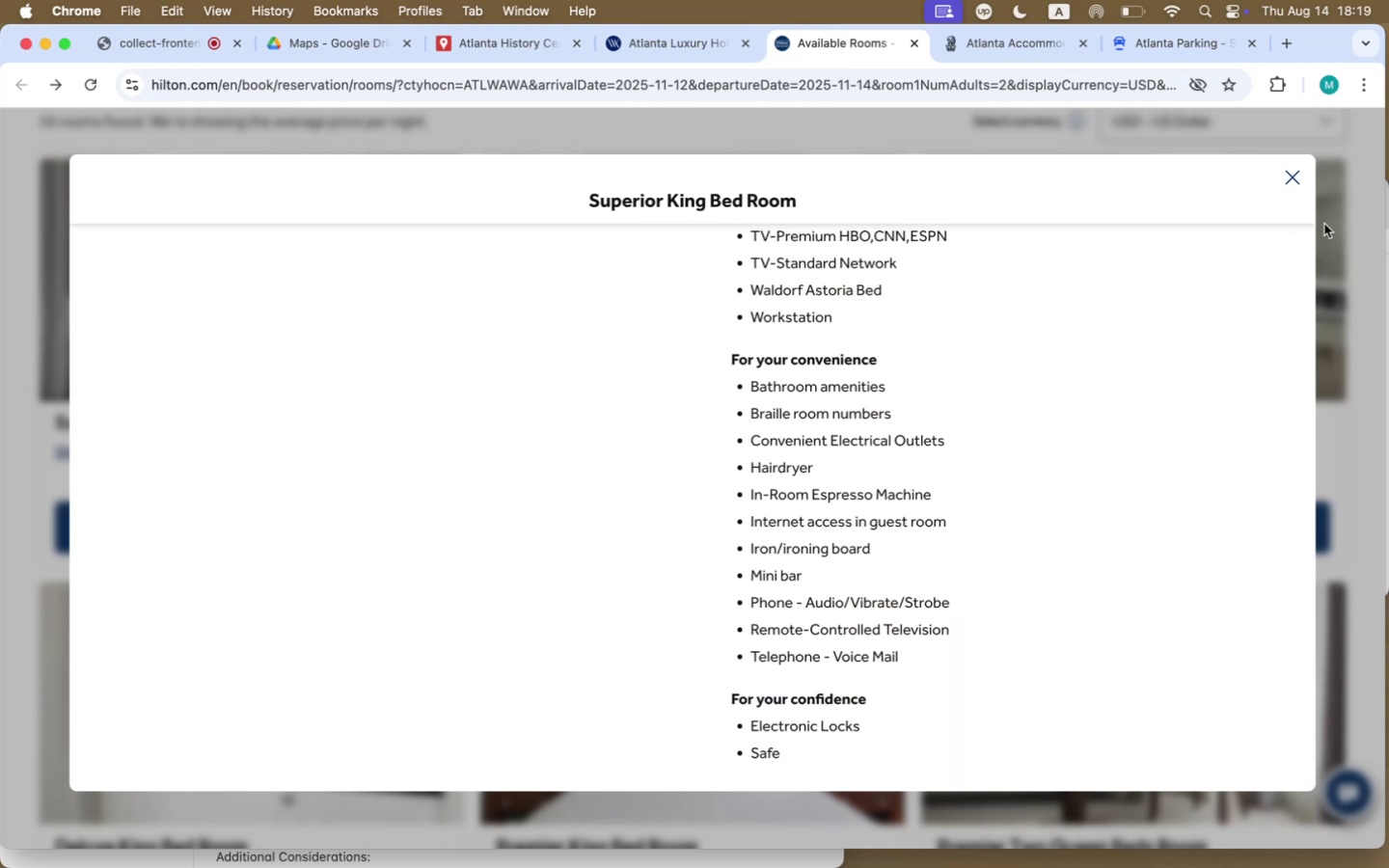 
left_click([1296, 179])
 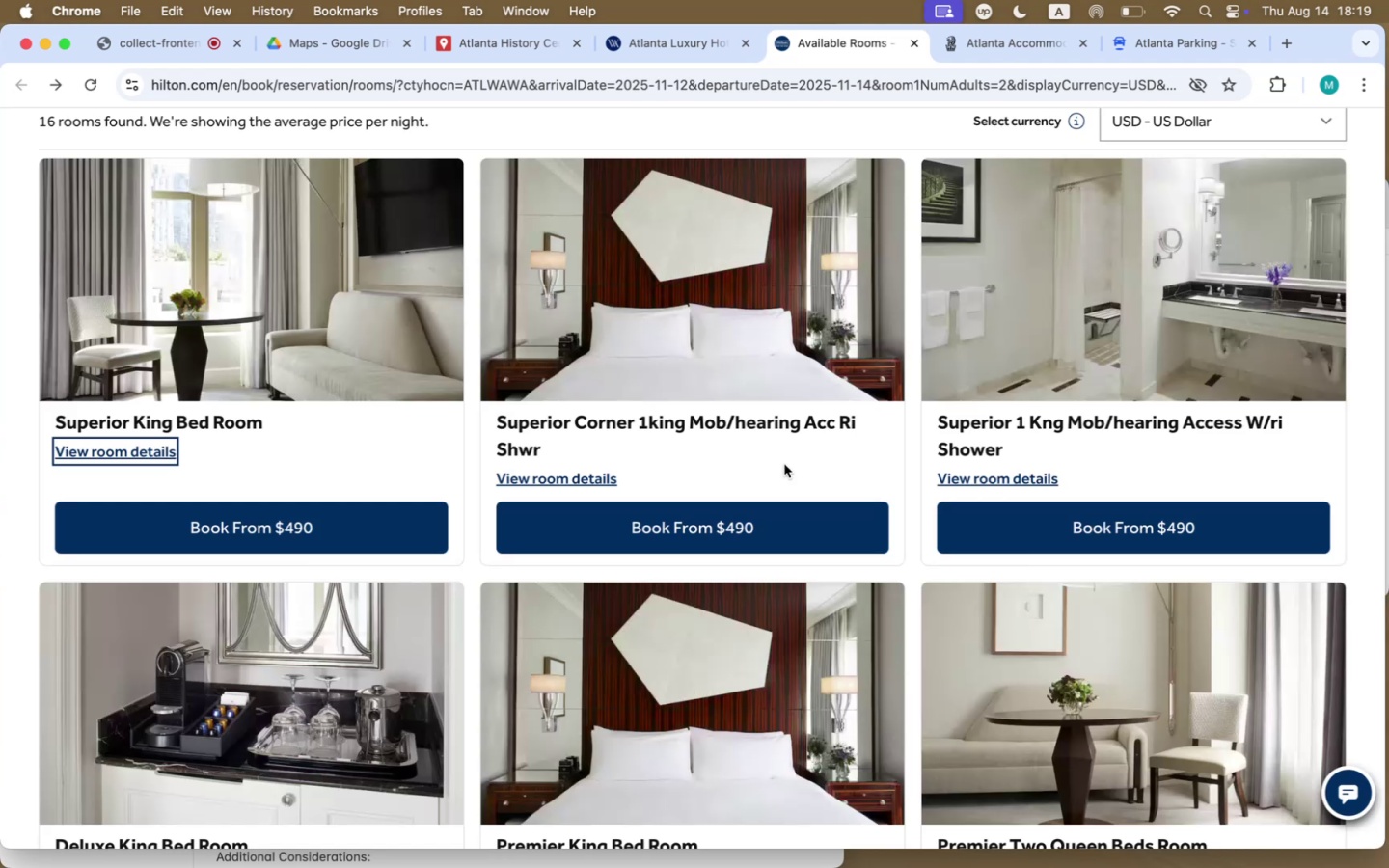 
scroll: coordinate [419, 318], scroll_direction: up, amount: 60.0
 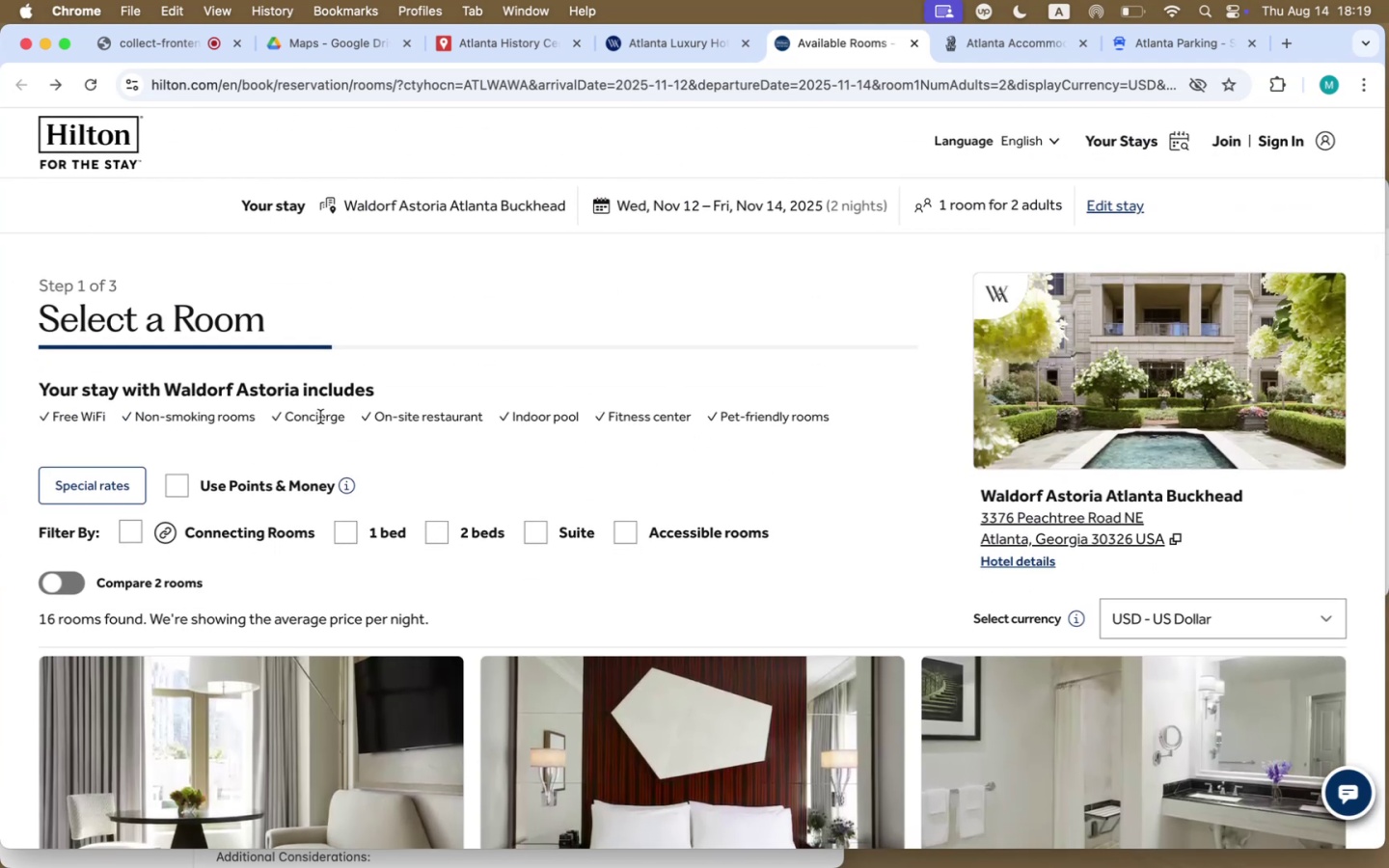 
wait(6.35)
 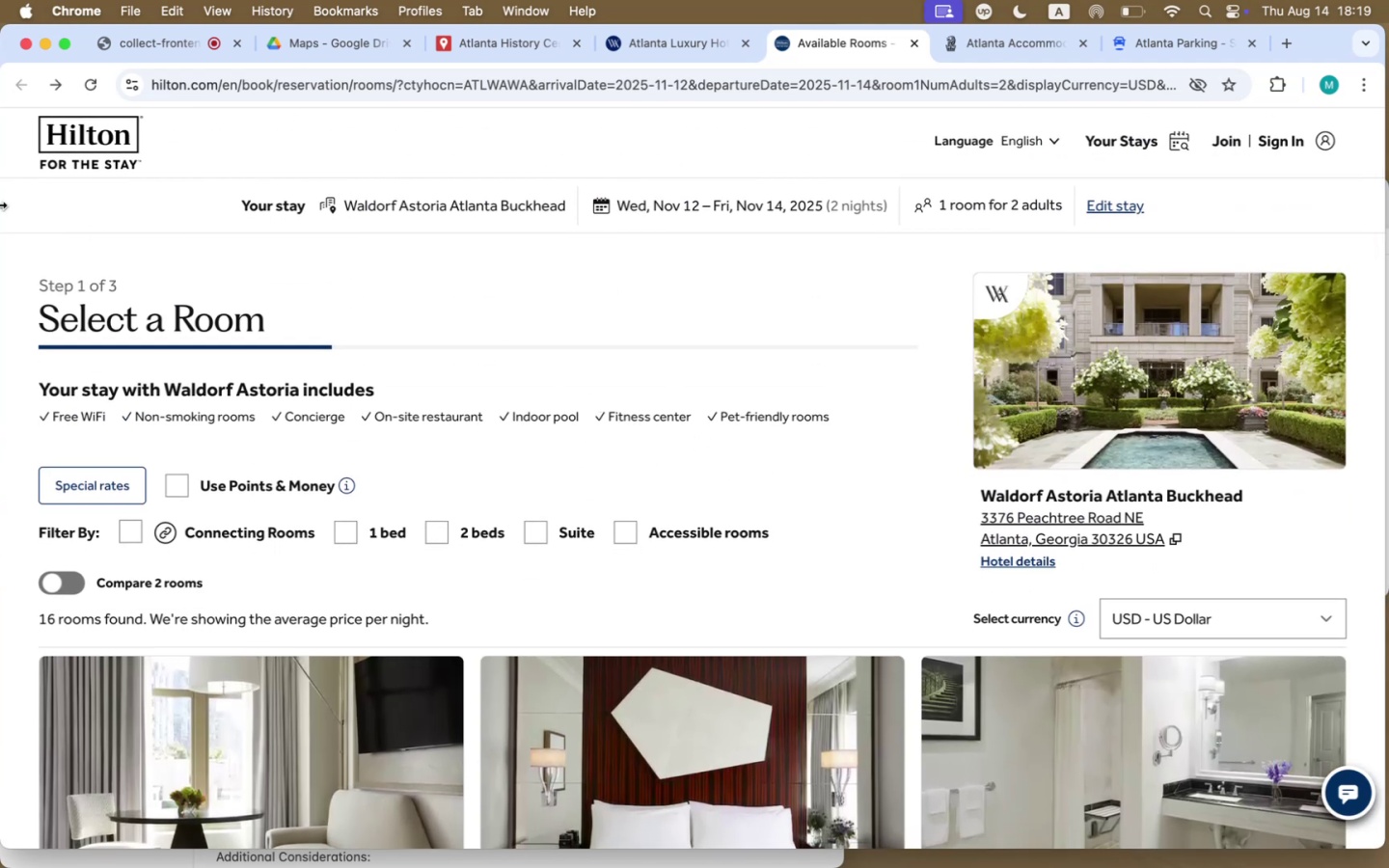 
scroll: coordinate [800, 416], scroll_direction: down, amount: 564.0
 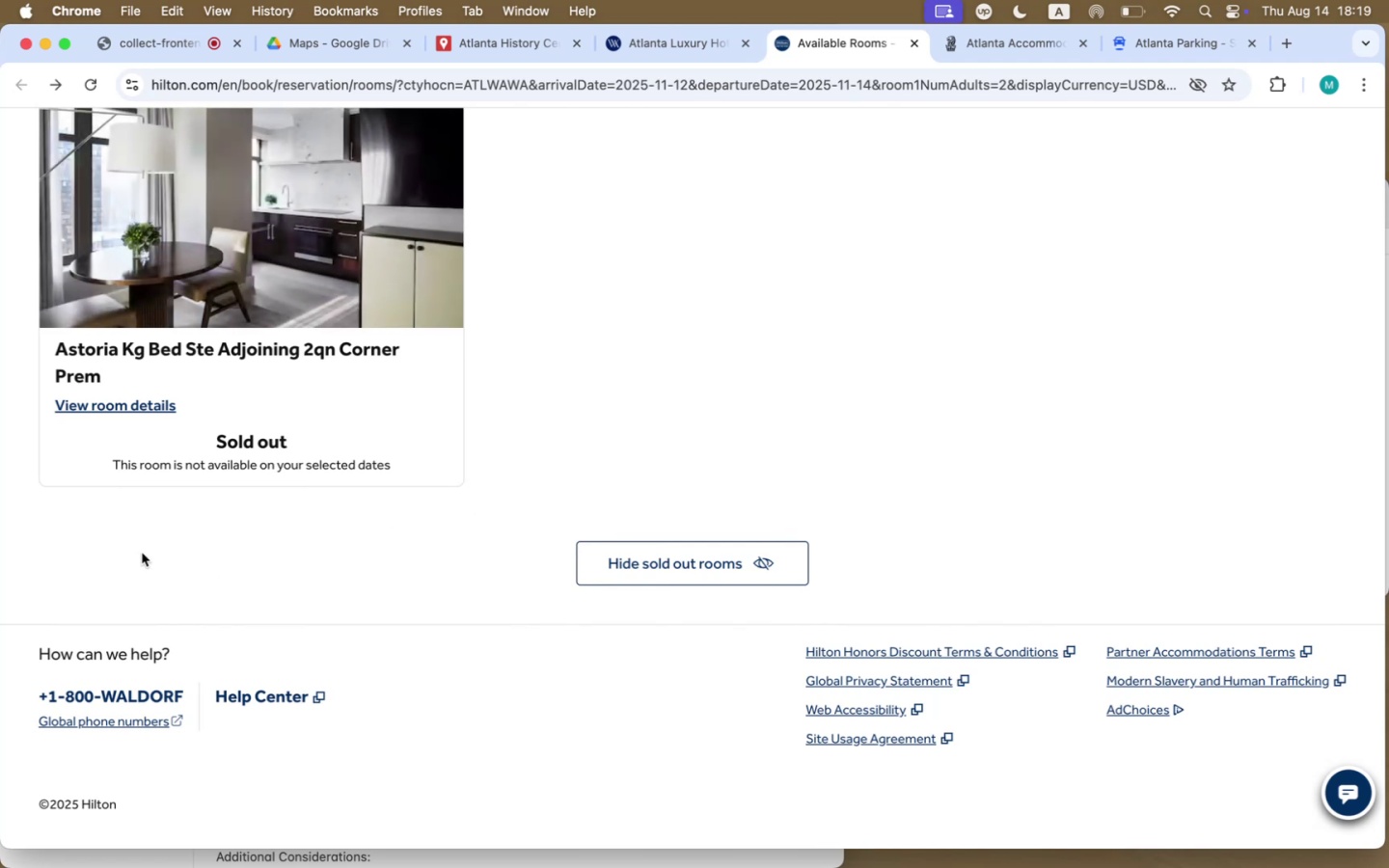 
scroll: coordinate [56, 237], scroll_direction: up, amount: 311.0
 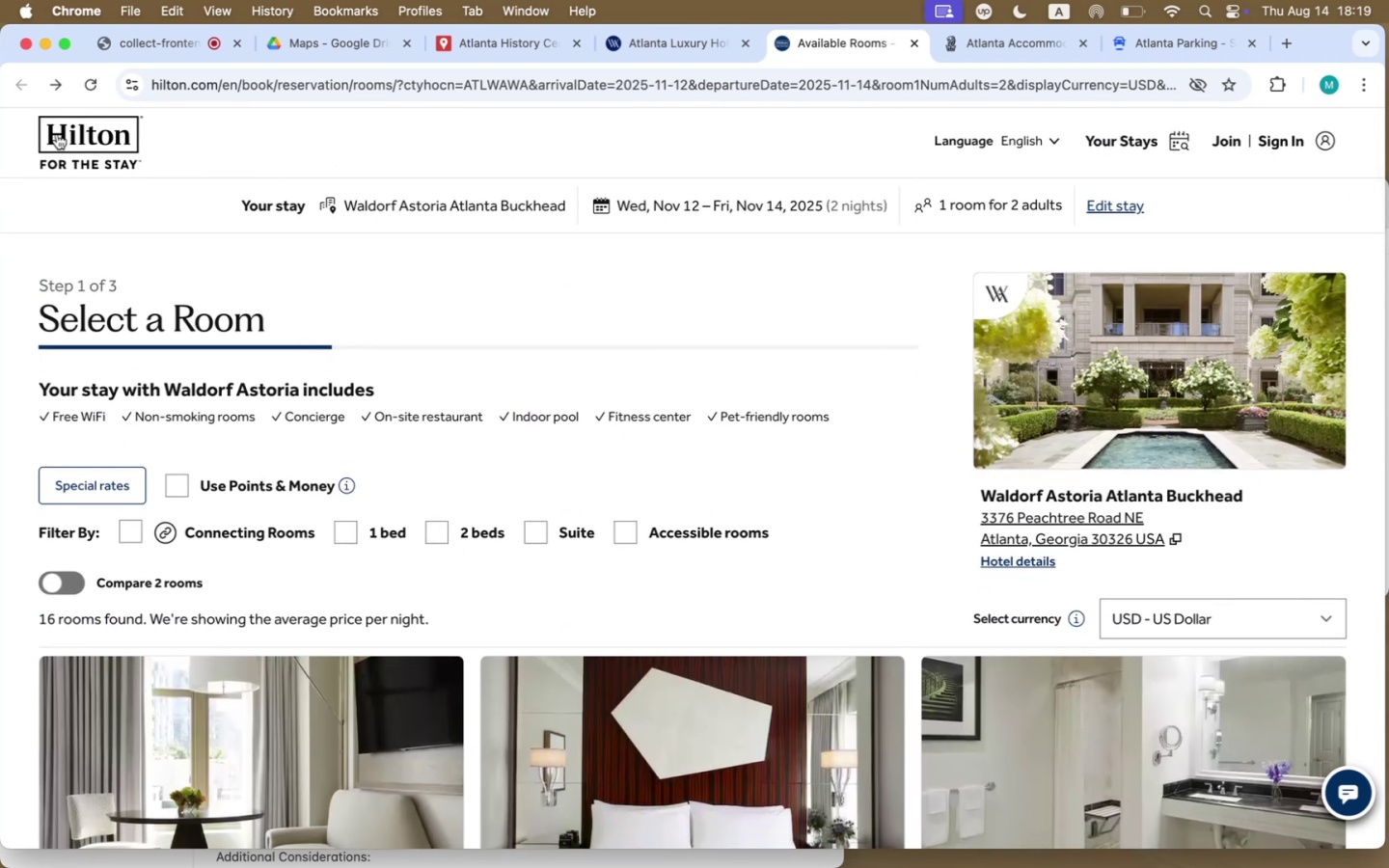 
left_click([62, 127])
 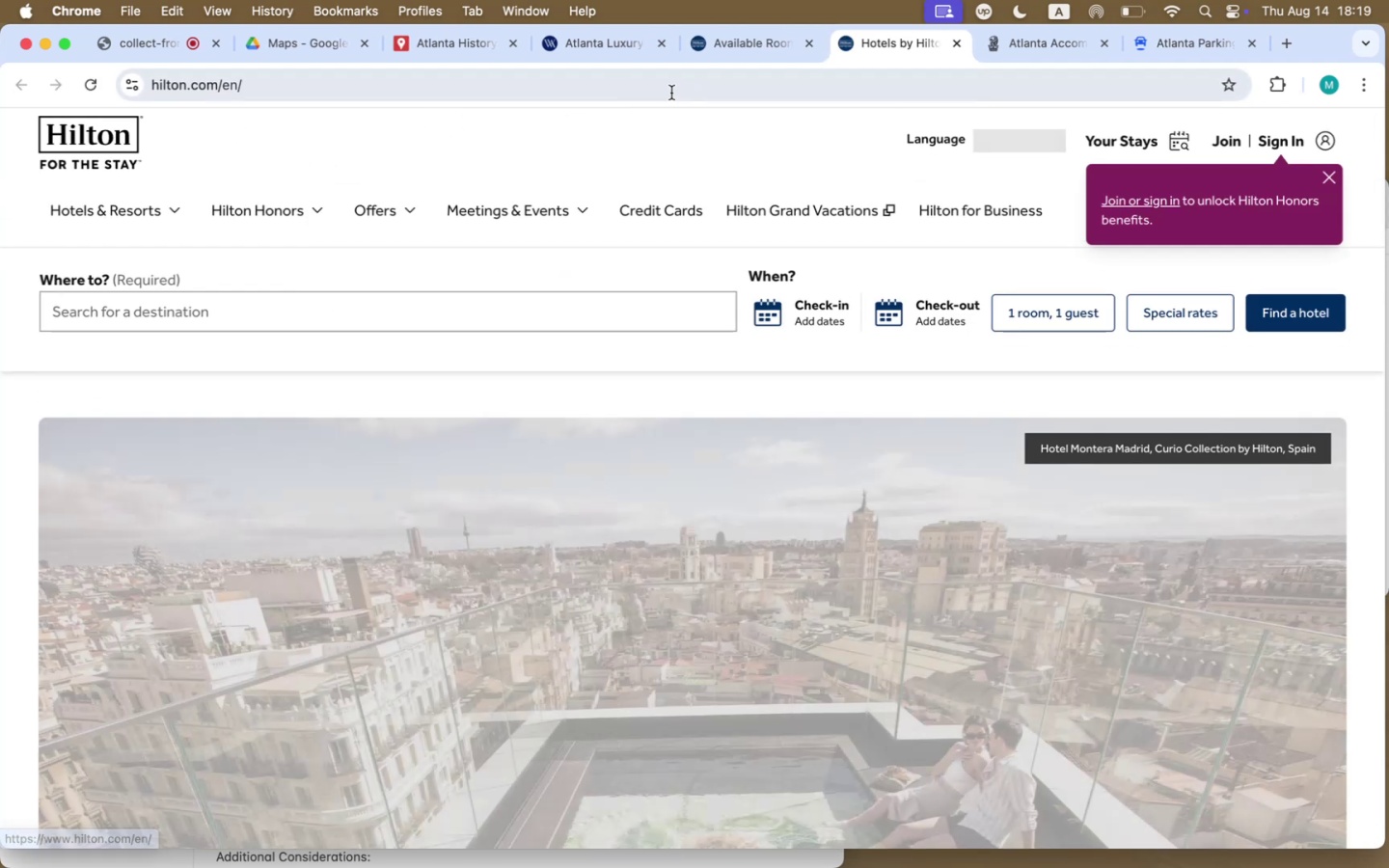 
left_click([807, 41])
 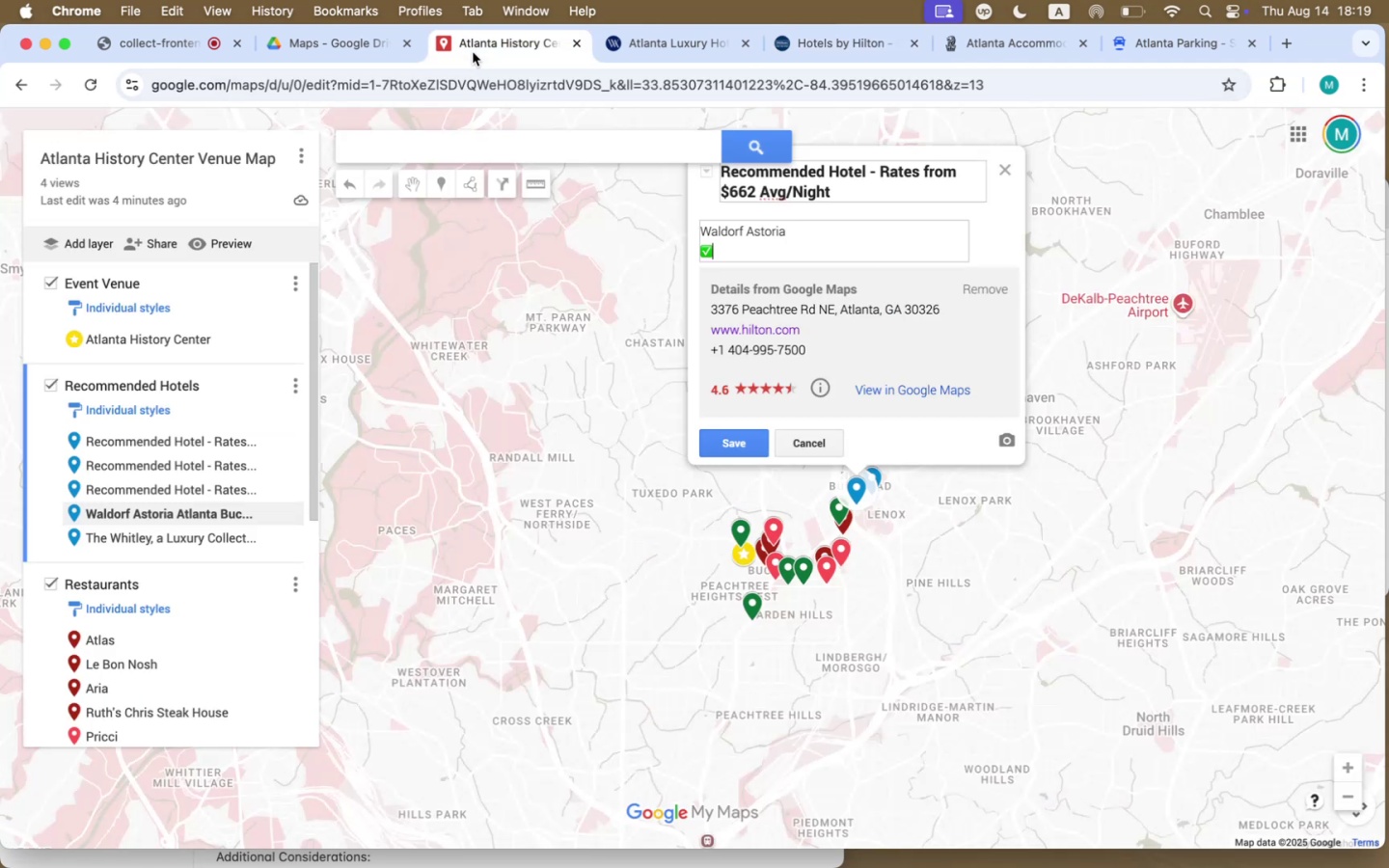 
left_click_drag(start_coordinate=[795, 231], to_coordinate=[700, 234])
 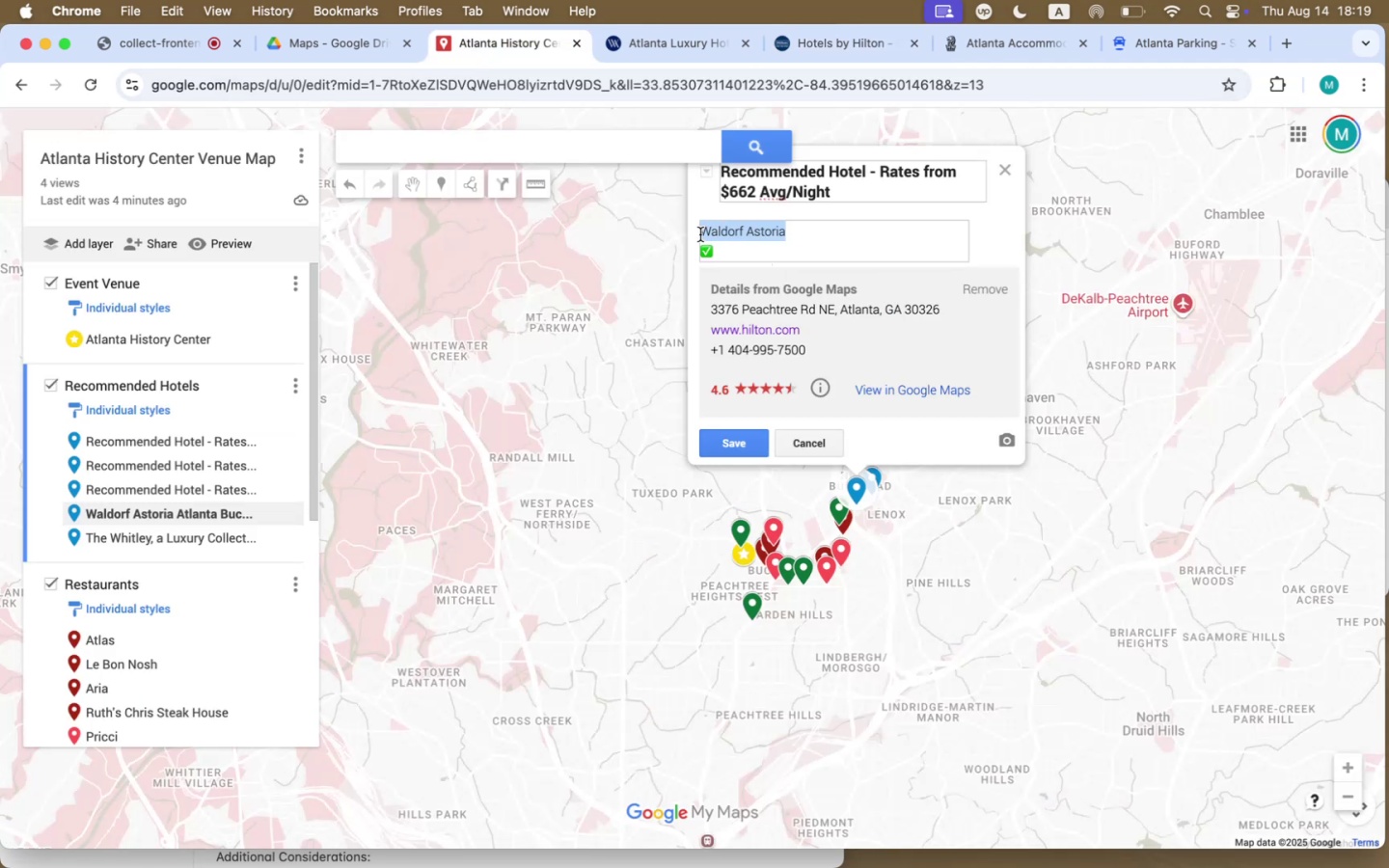 
key(Meta+C)
 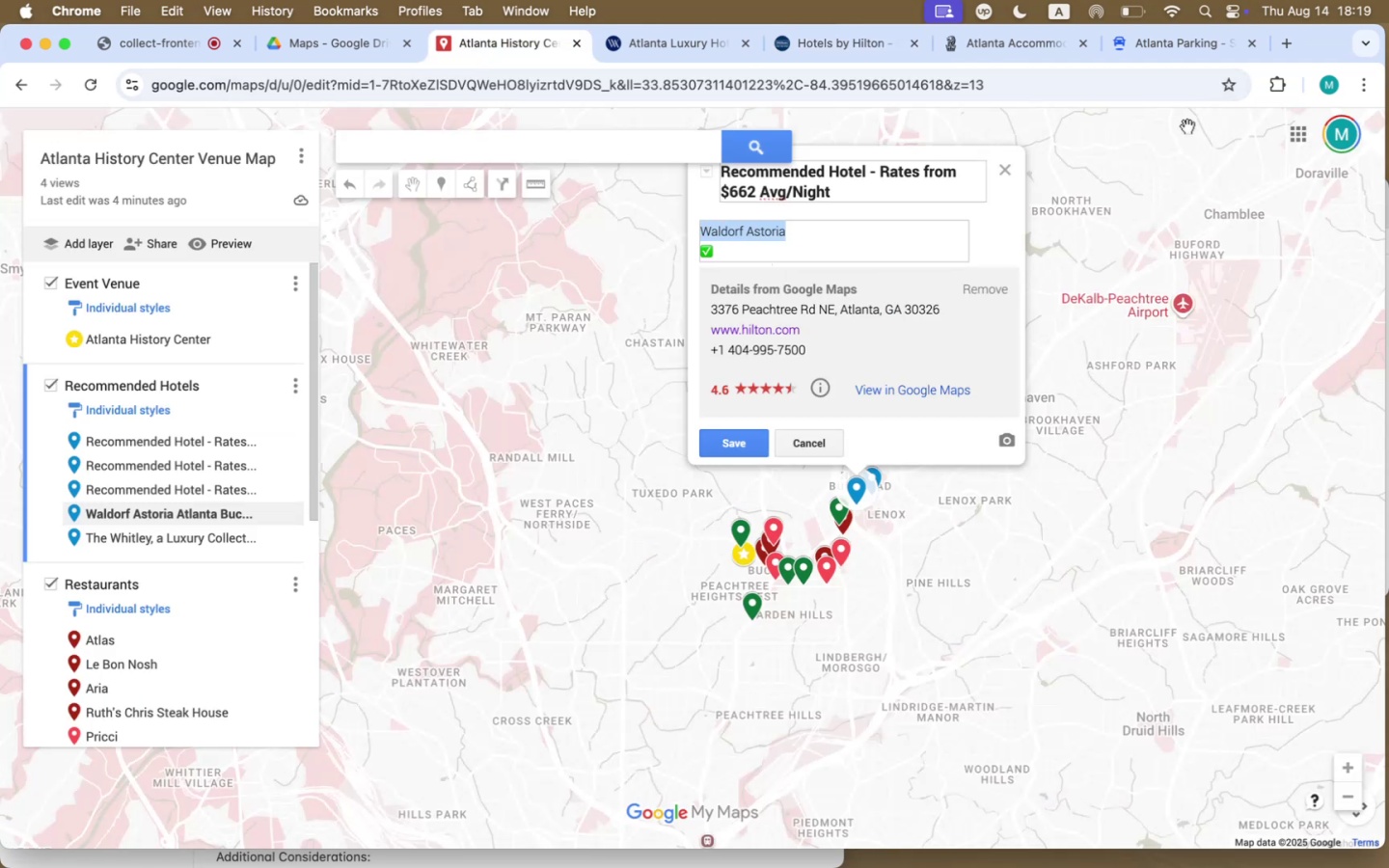 
left_click([1188, 50])
 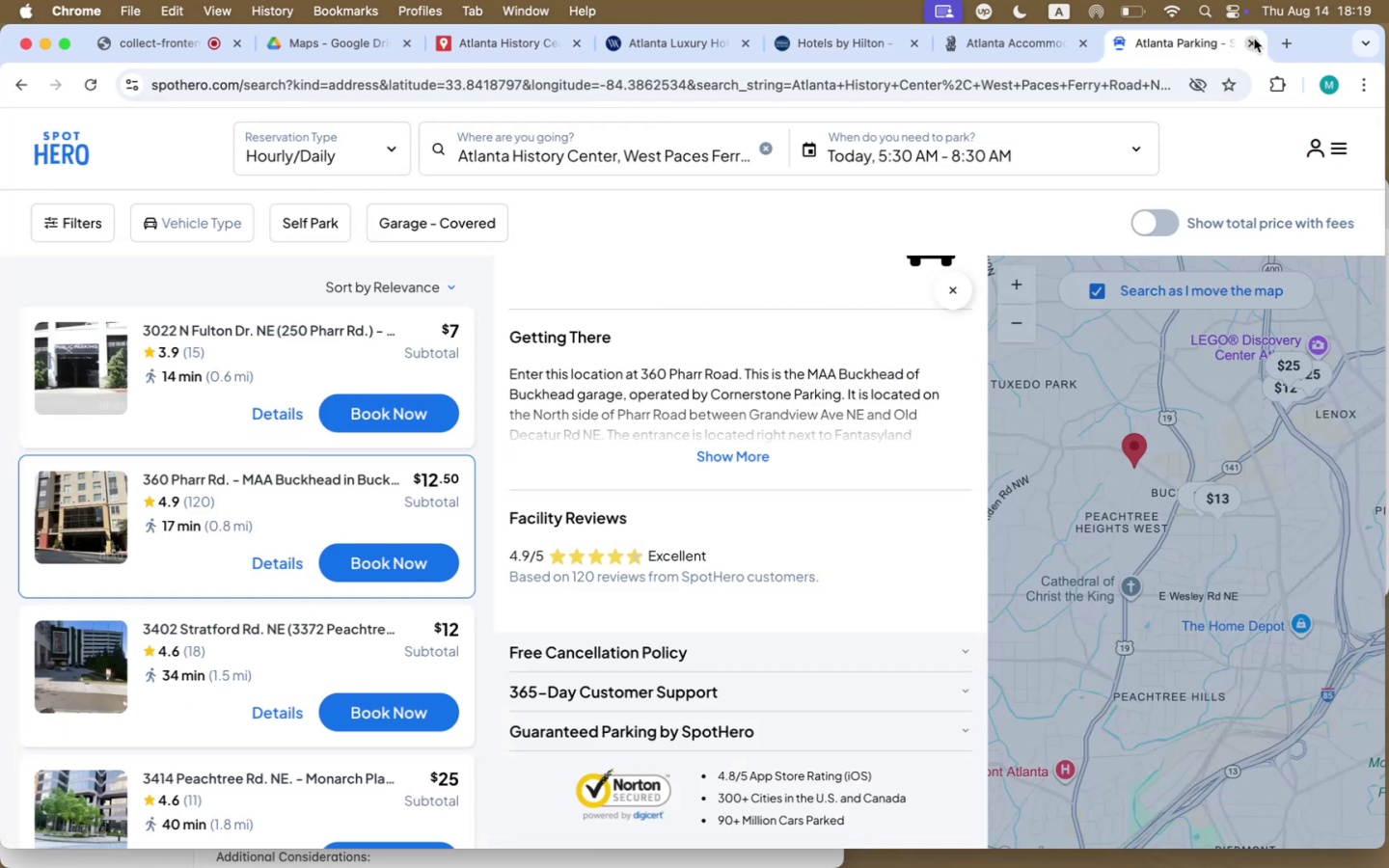 
left_click([1278, 40])
 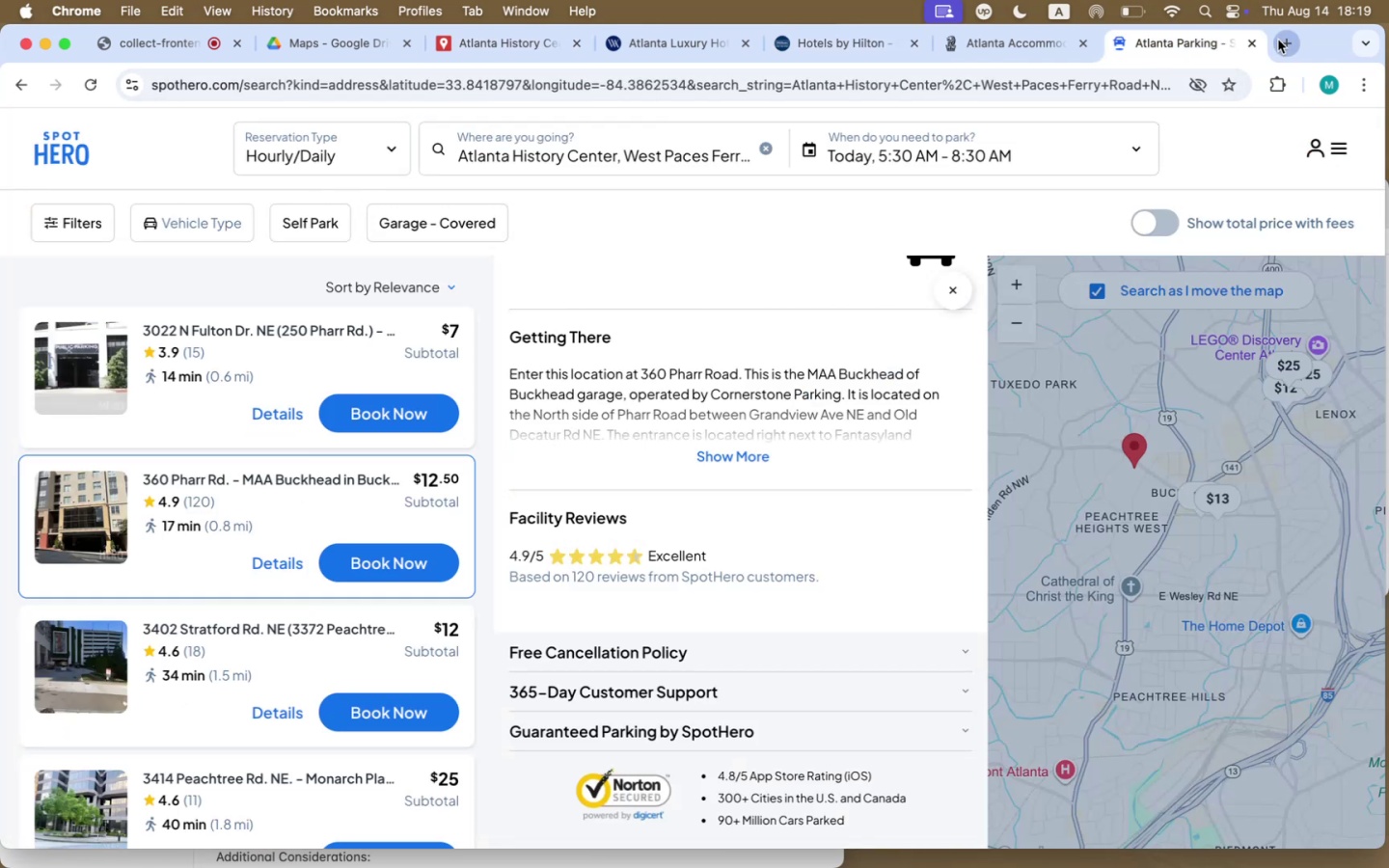 
key(Meta+CommandLeft)
 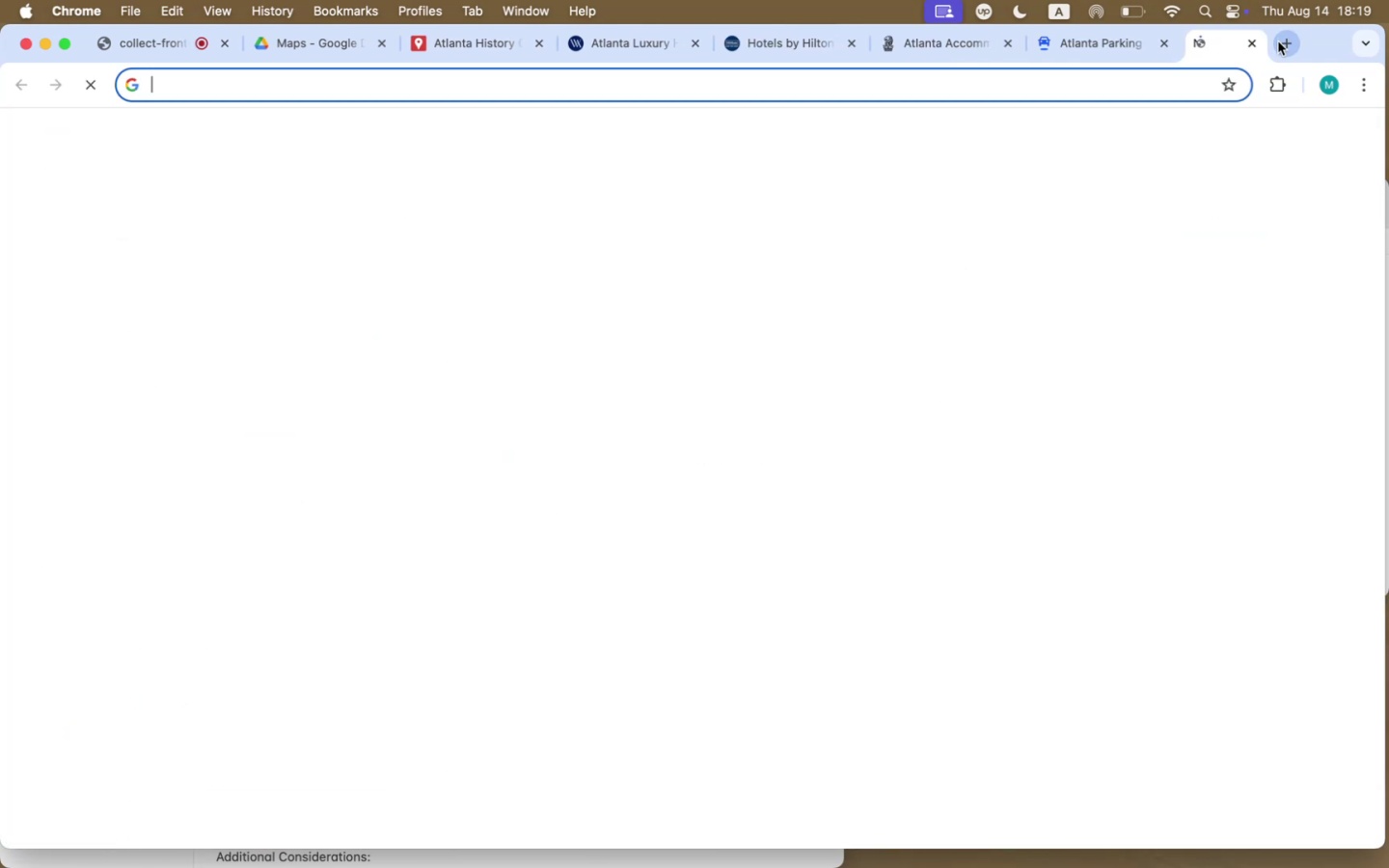 
key(Meta+V)
 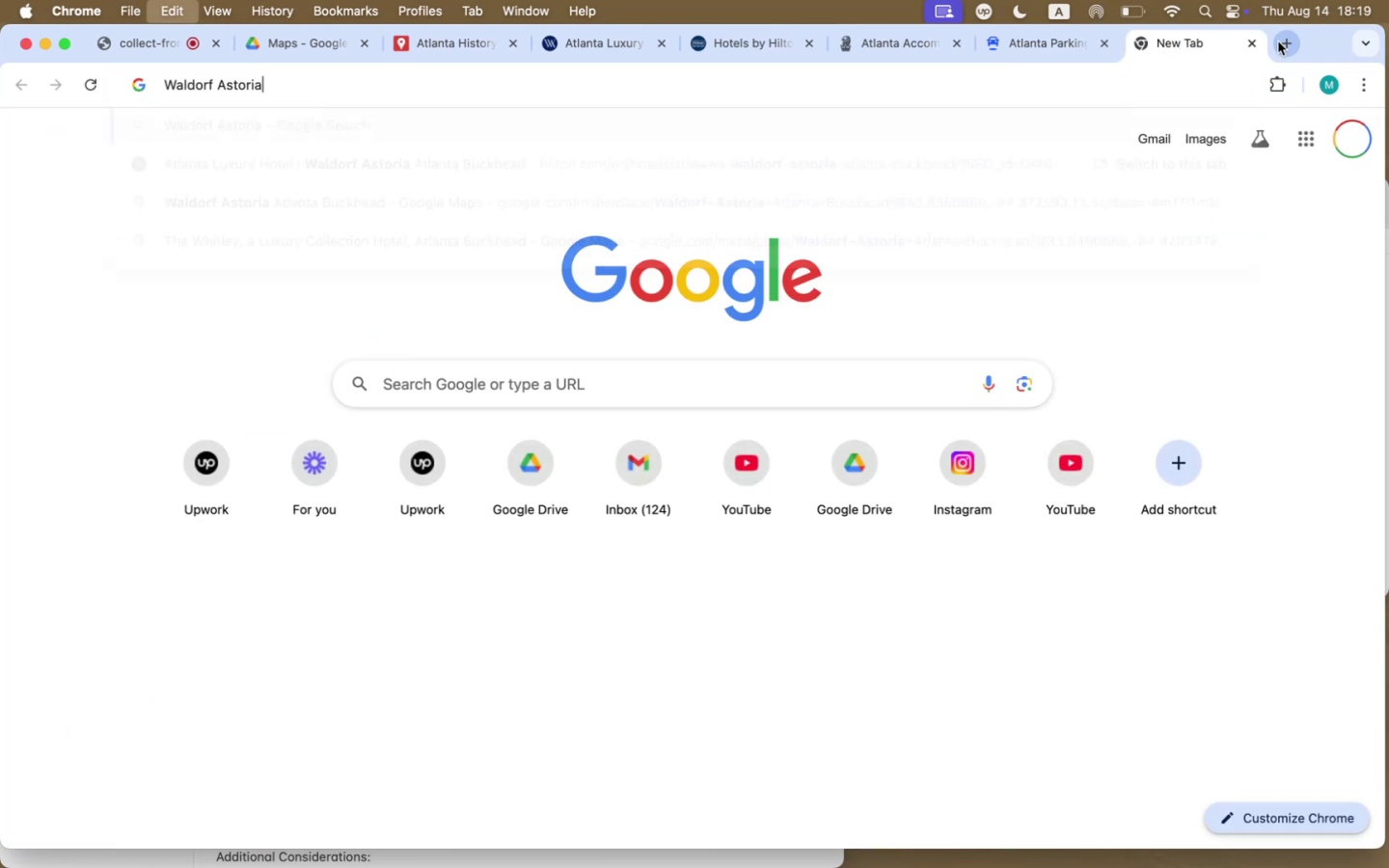 
type( Atlanta parking)
 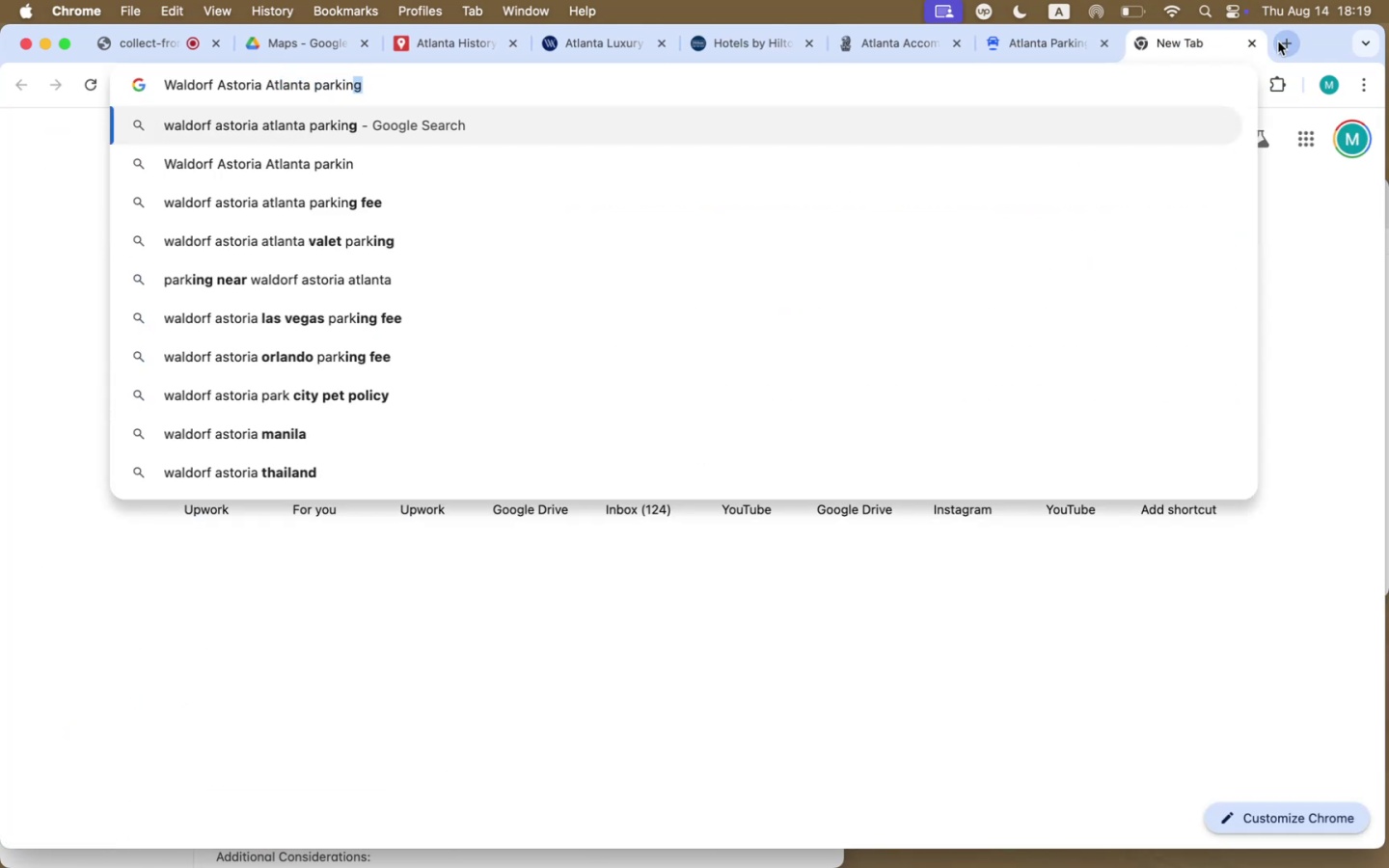 
key(Enter)
 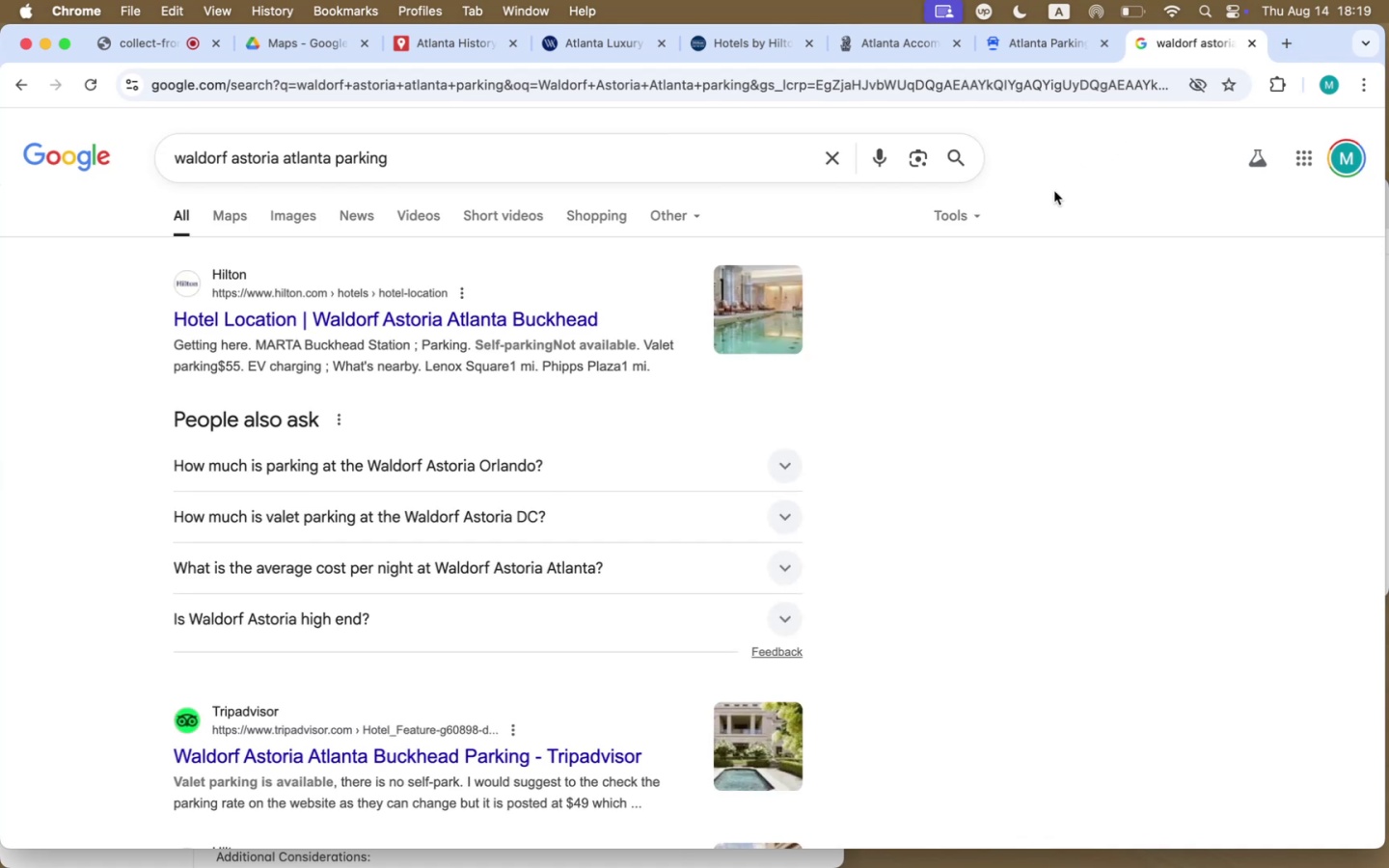 
wait(6.31)
 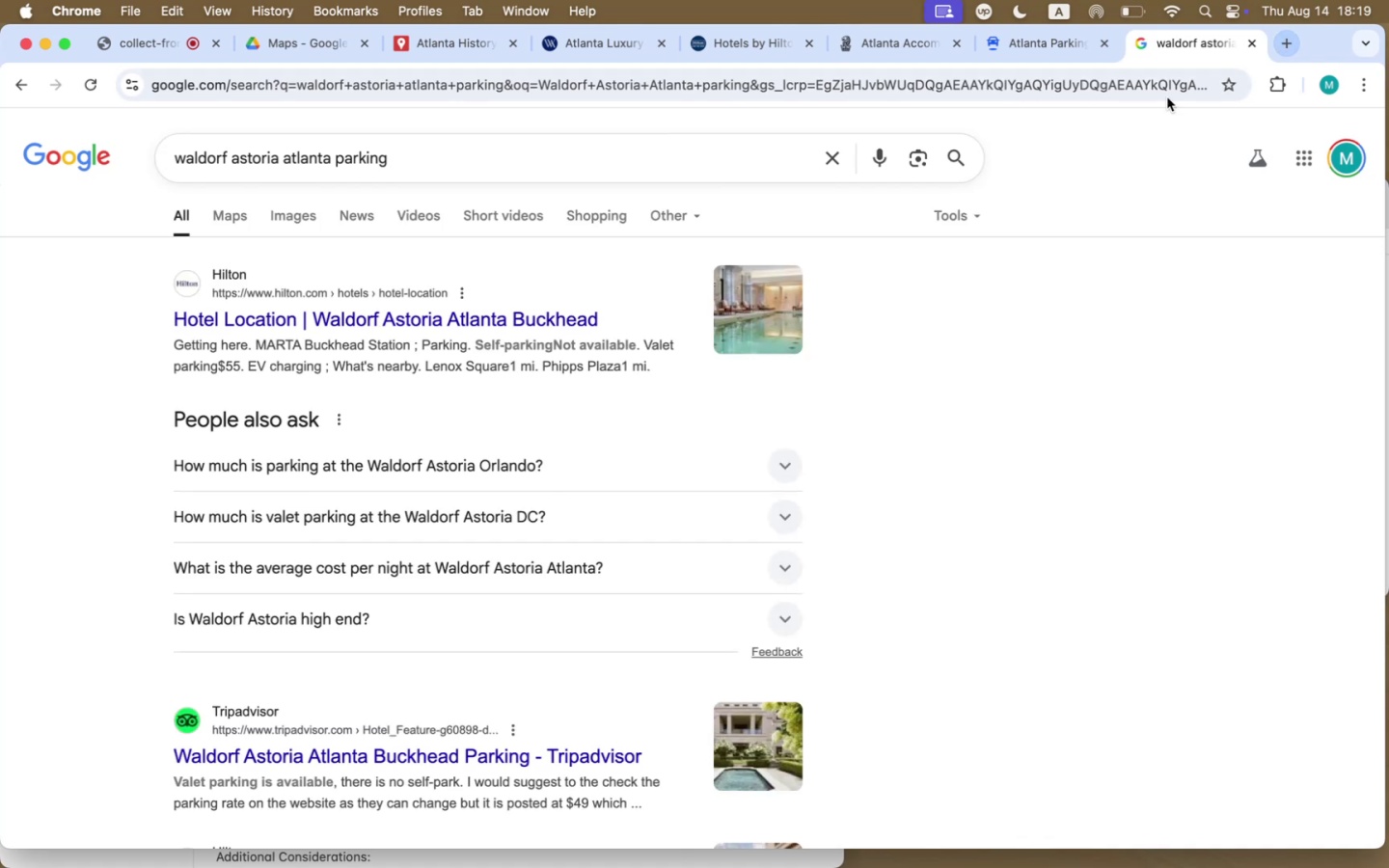 
right_click([452, 323])
 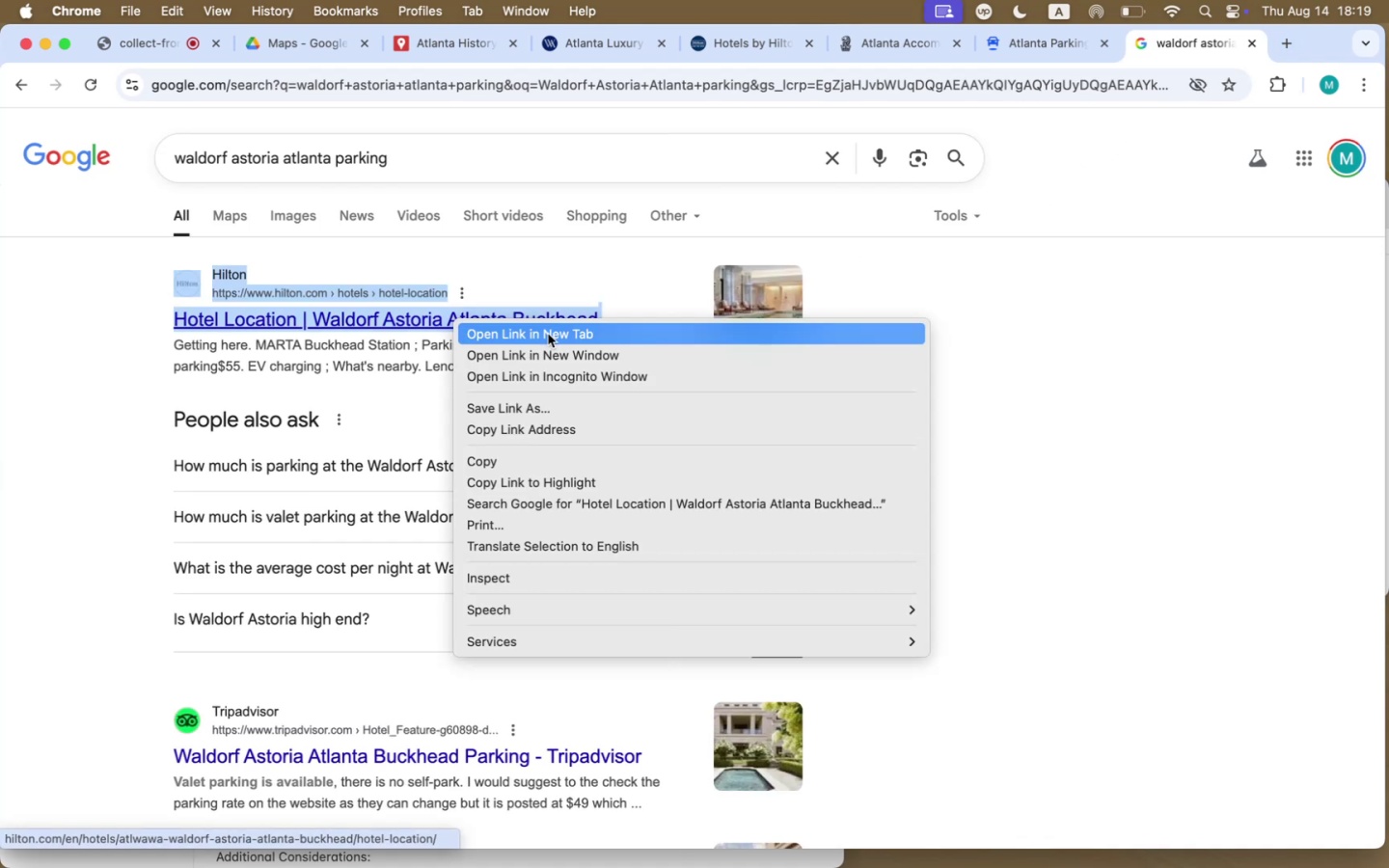 
left_click([554, 335])
 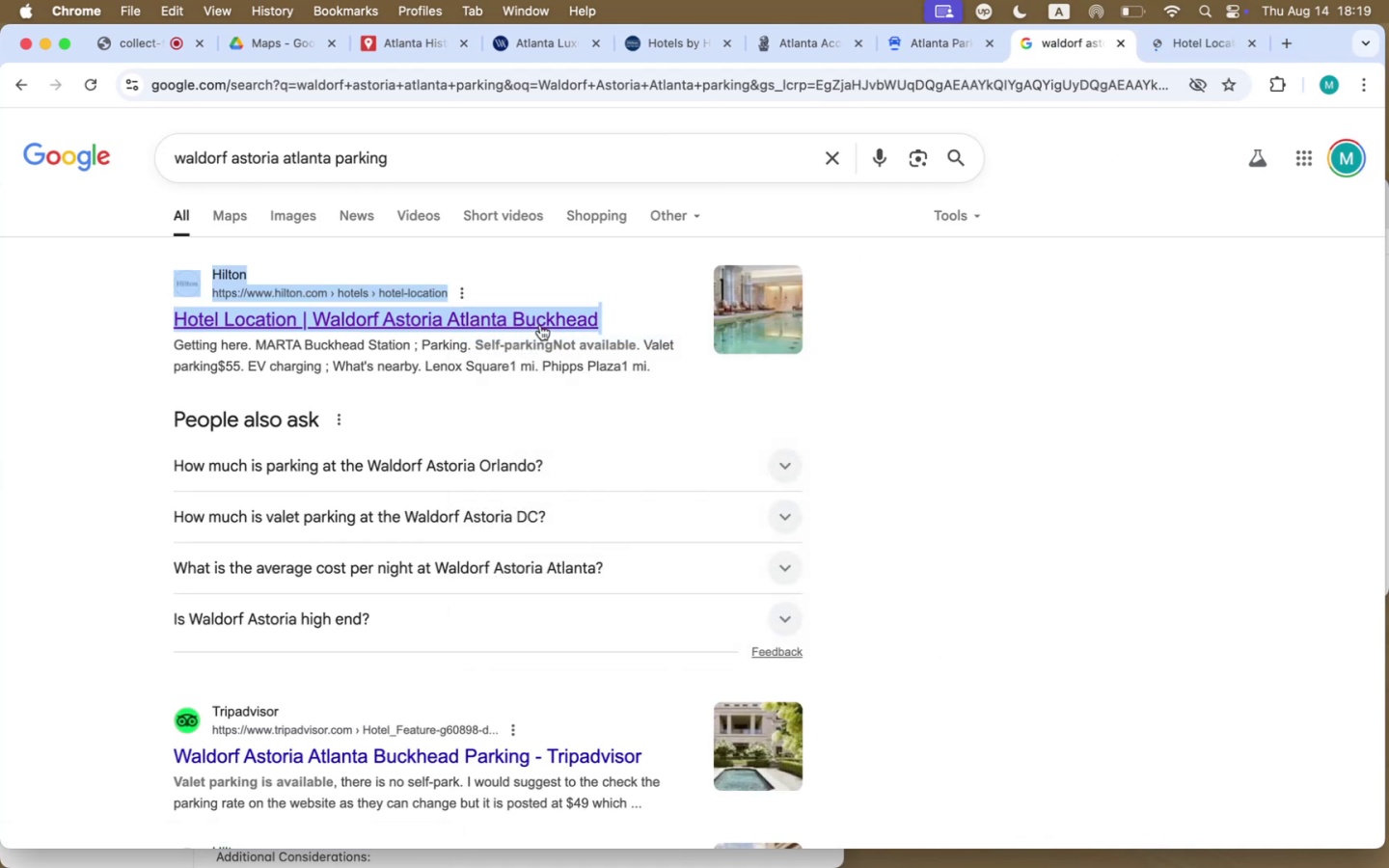 
left_click([1219, 42])
 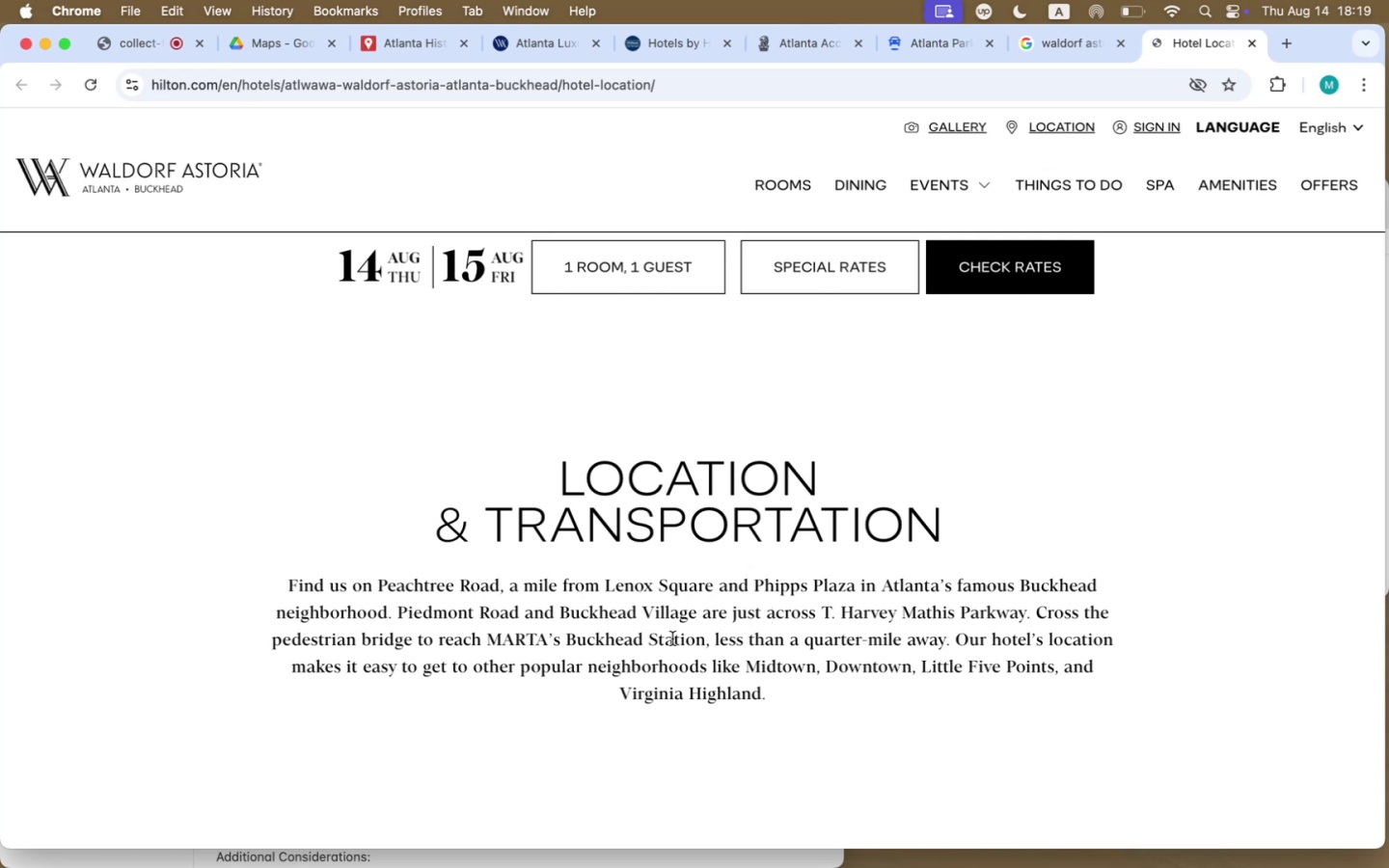 
scroll: coordinate [671, 638], scroll_direction: down, amount: 46.0
 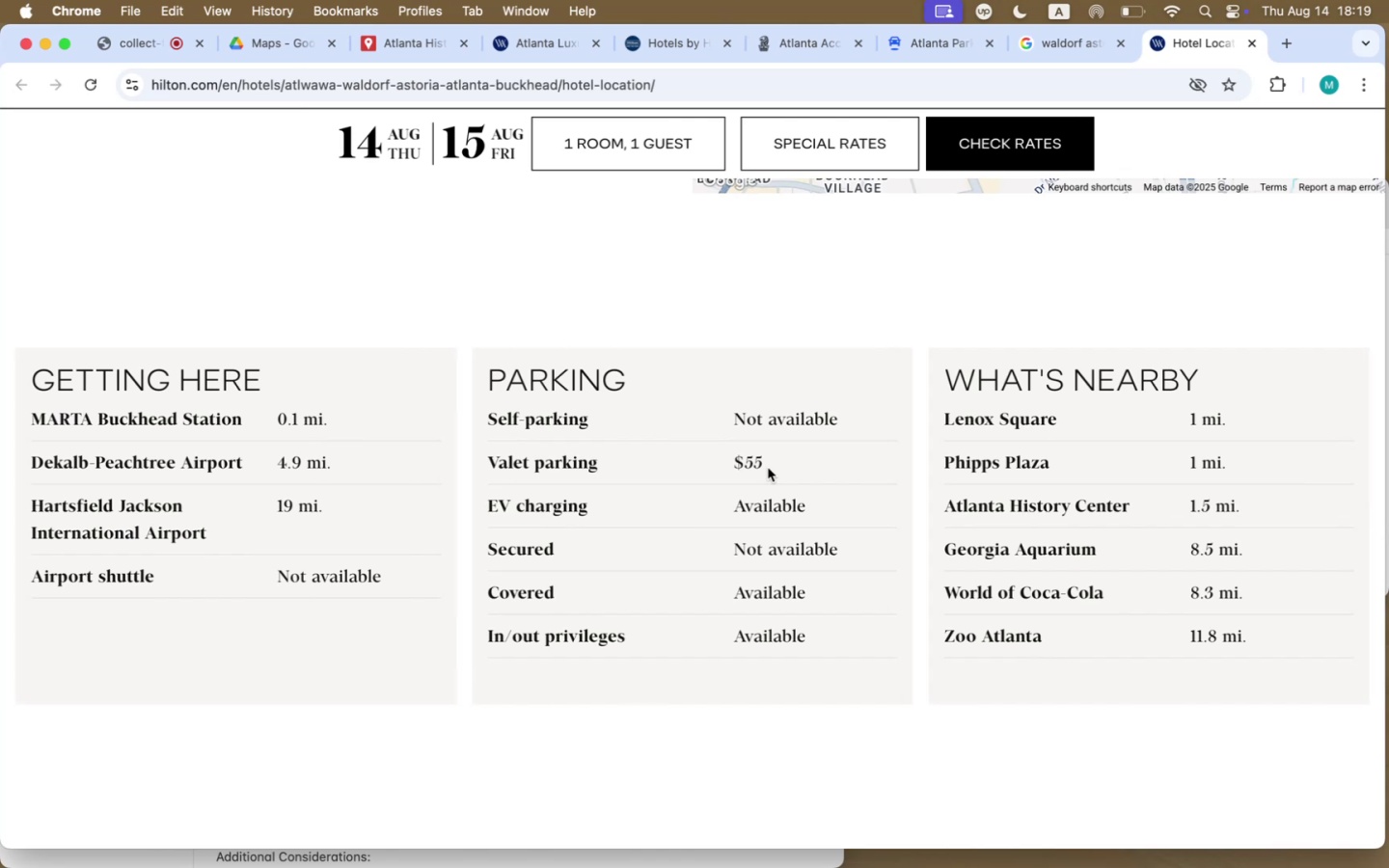 
wait(7.1)
 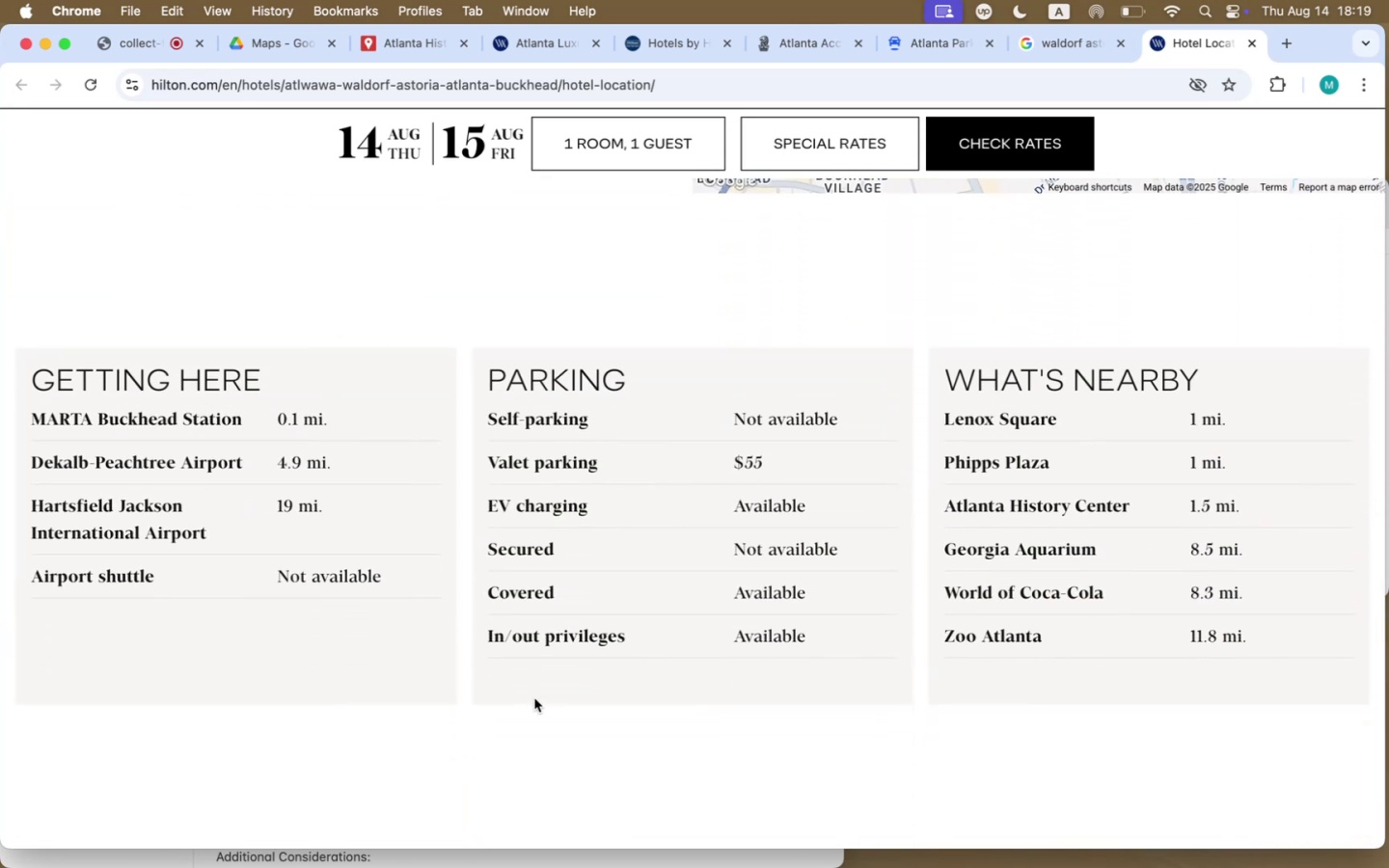 
left_click([432, 41])
 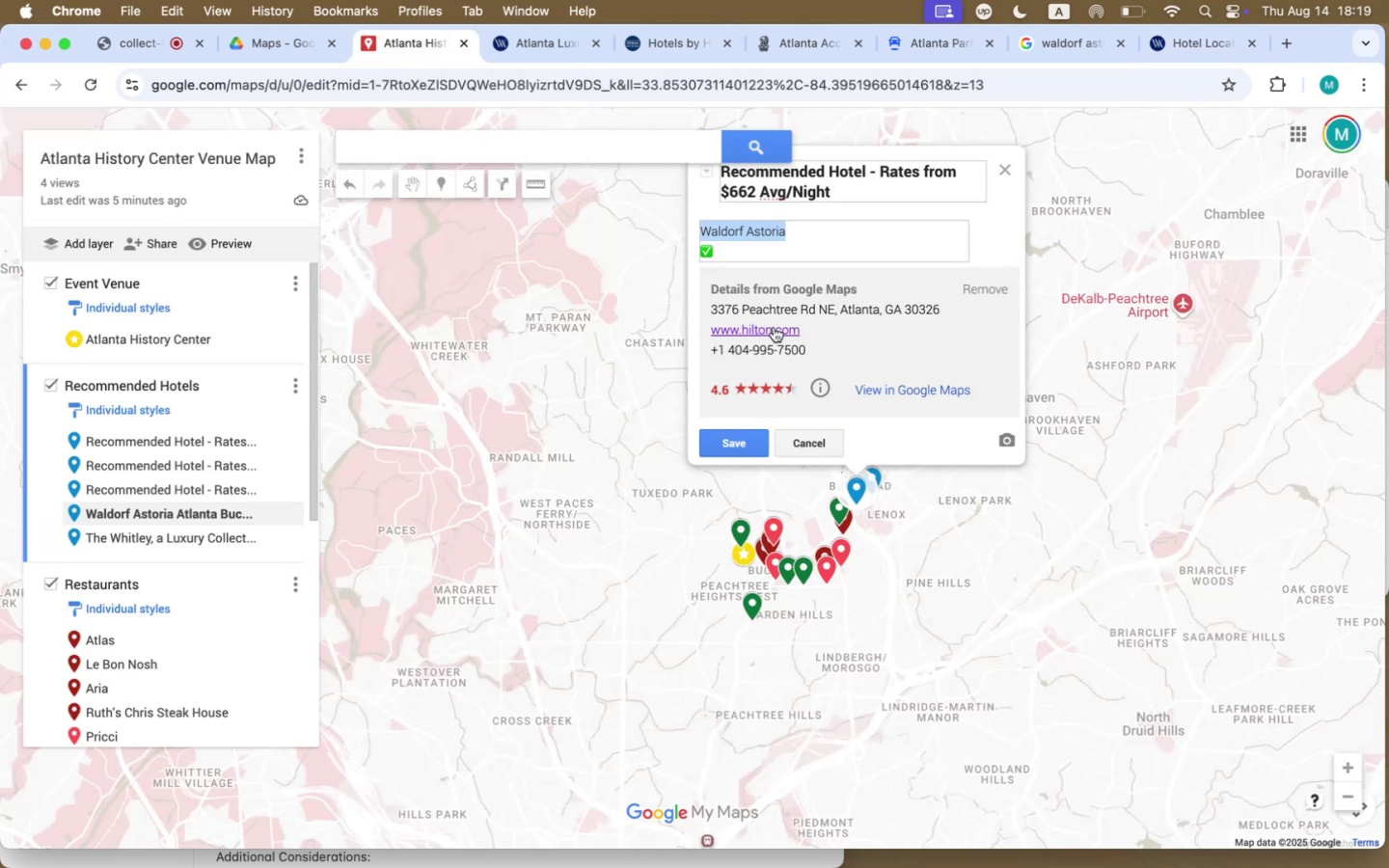 
left_click([759, 248])
 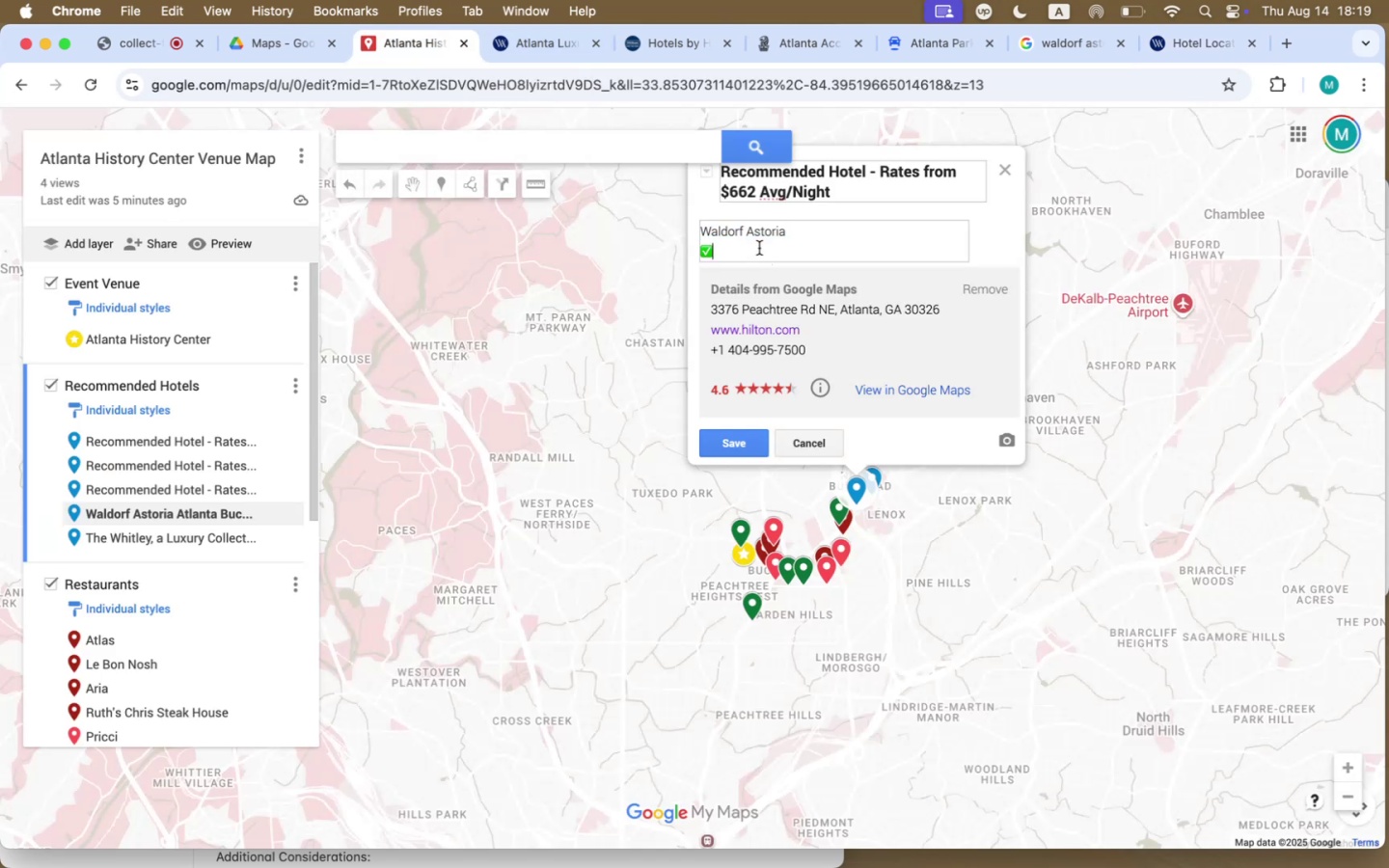 
type( Valet pa)
key(Backspace)
key(Backspace)
type(Parking - )
 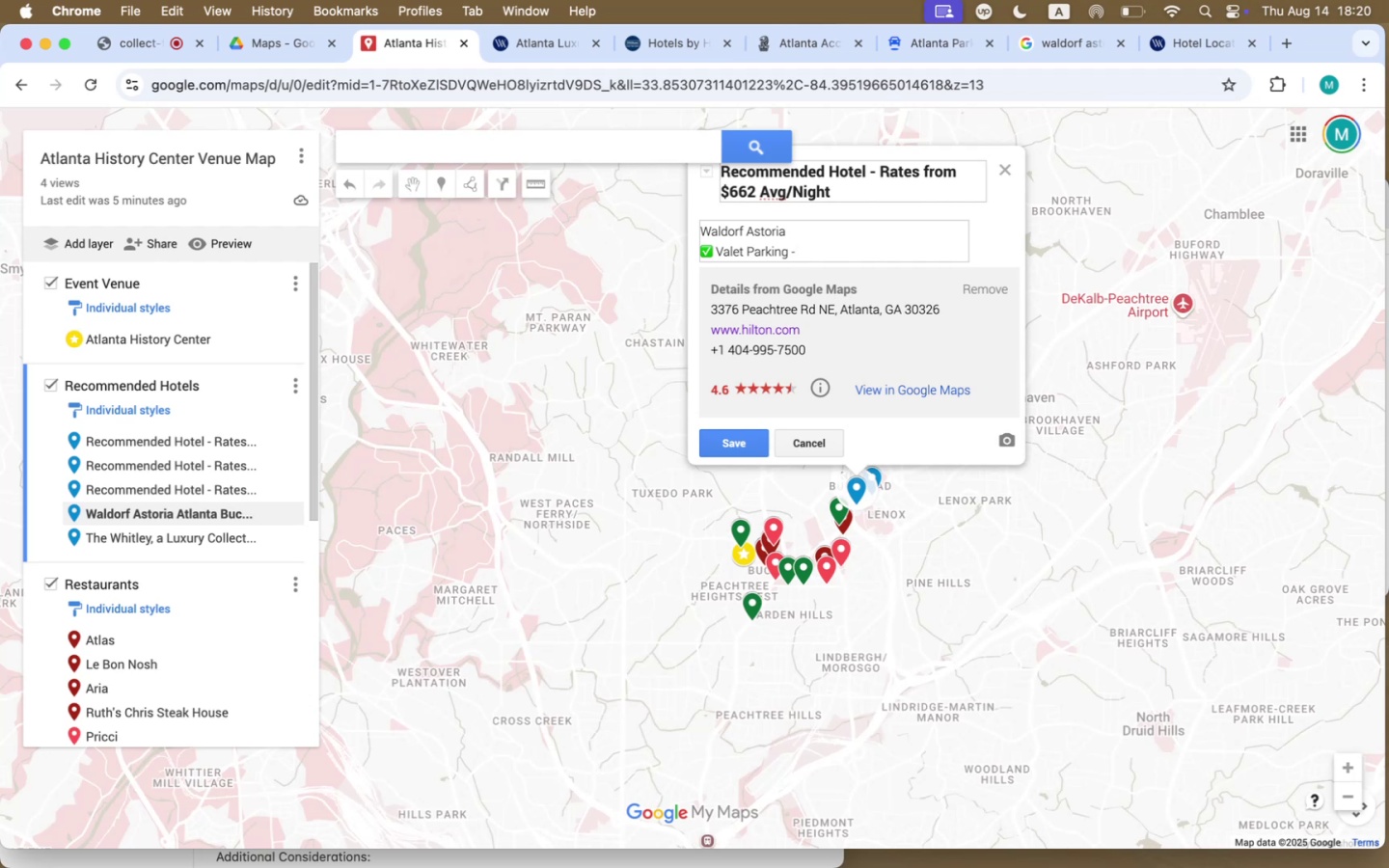 
type(55 USD daily)
 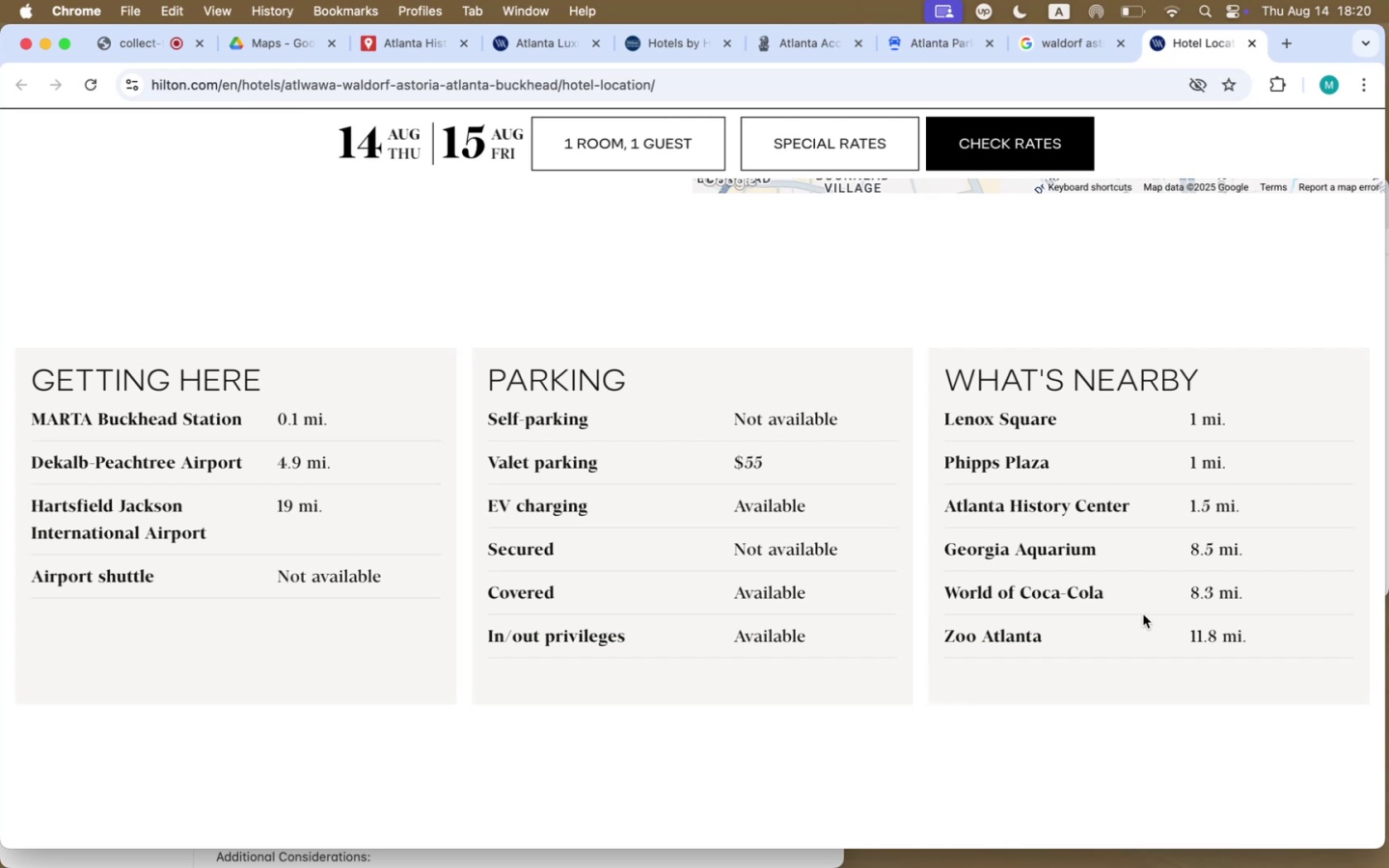 
wait(10.96)
 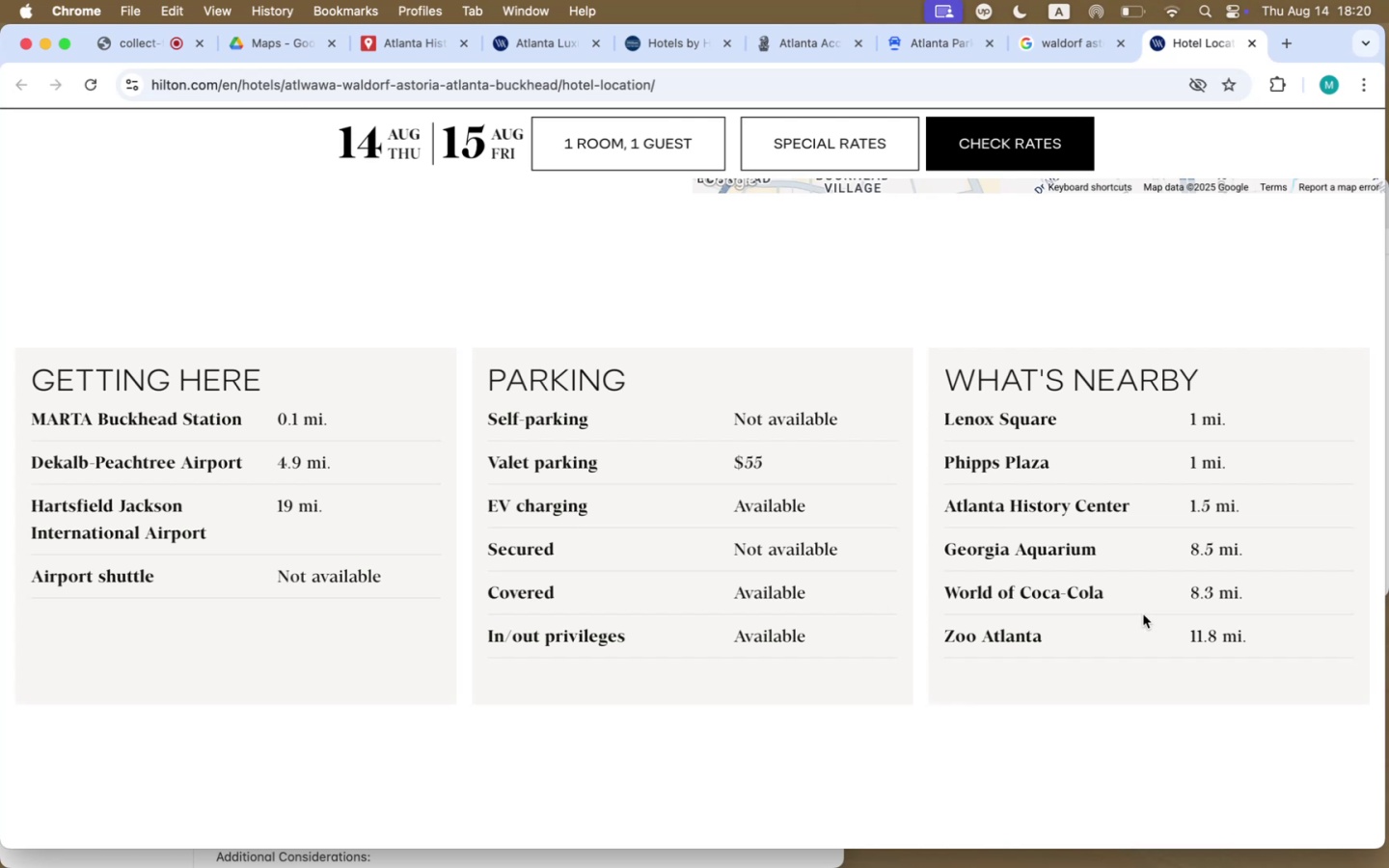 
left_click([696, 43])
 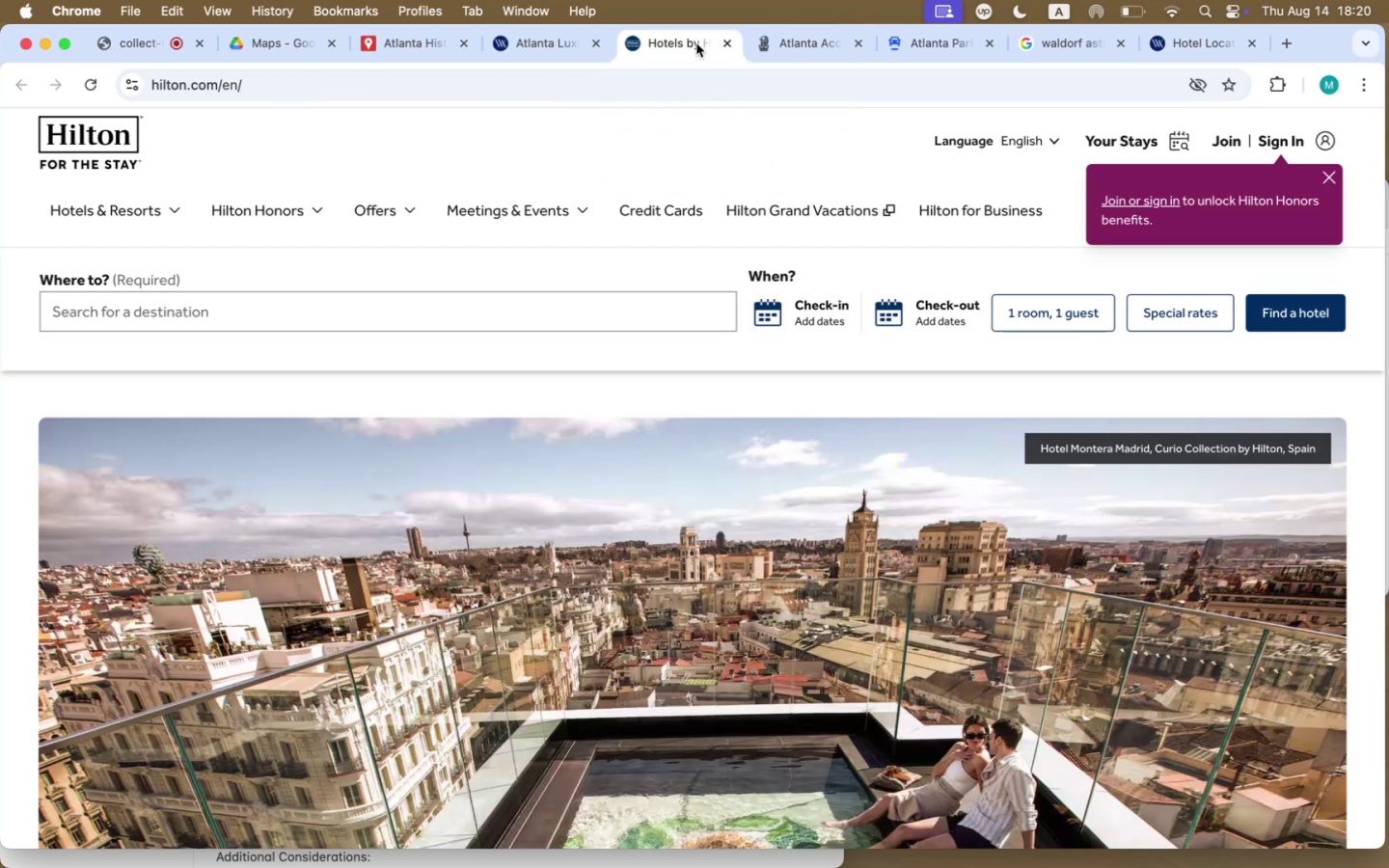 
mouse_move([1116, 53])
 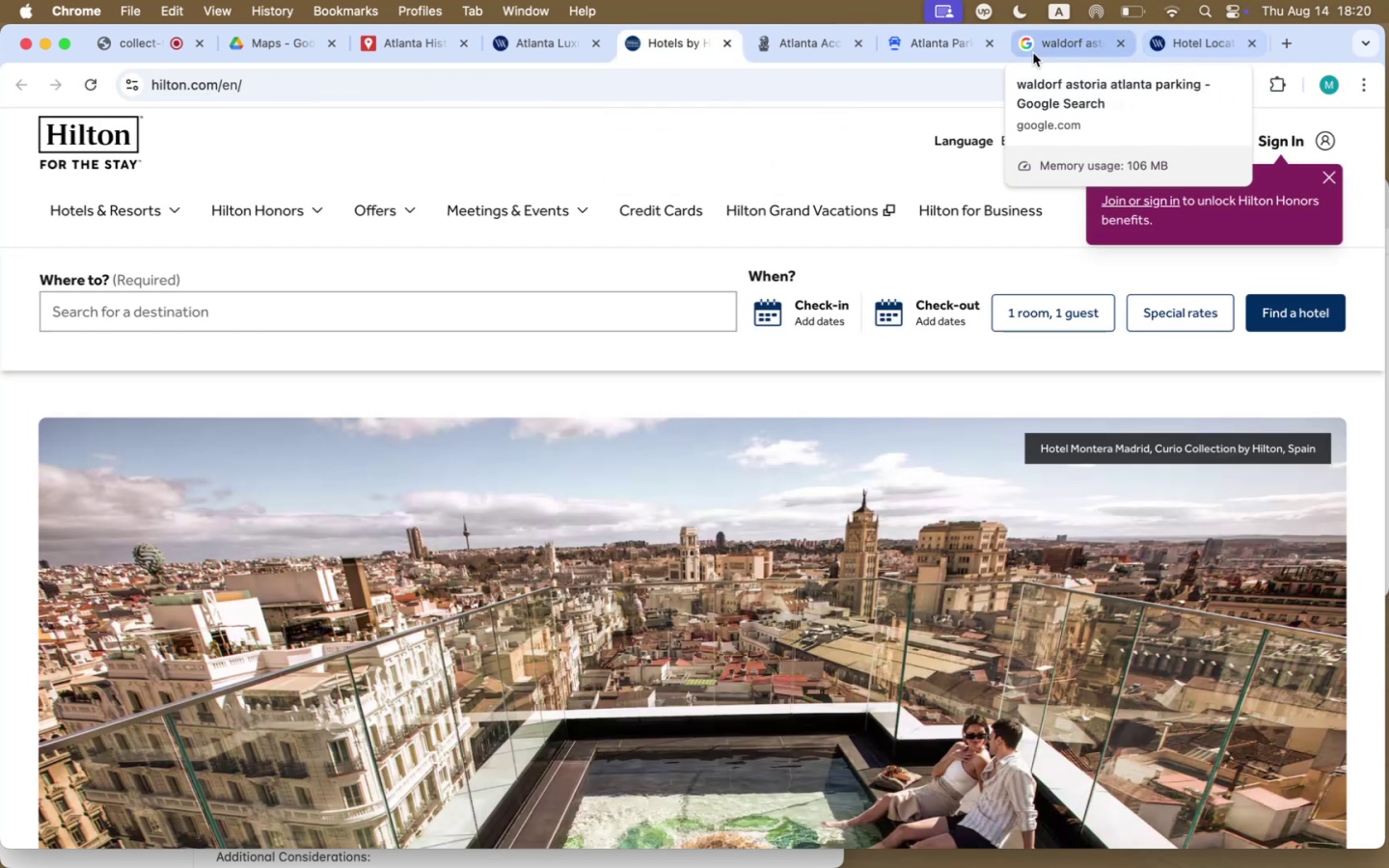 
mouse_move([791, 52])
 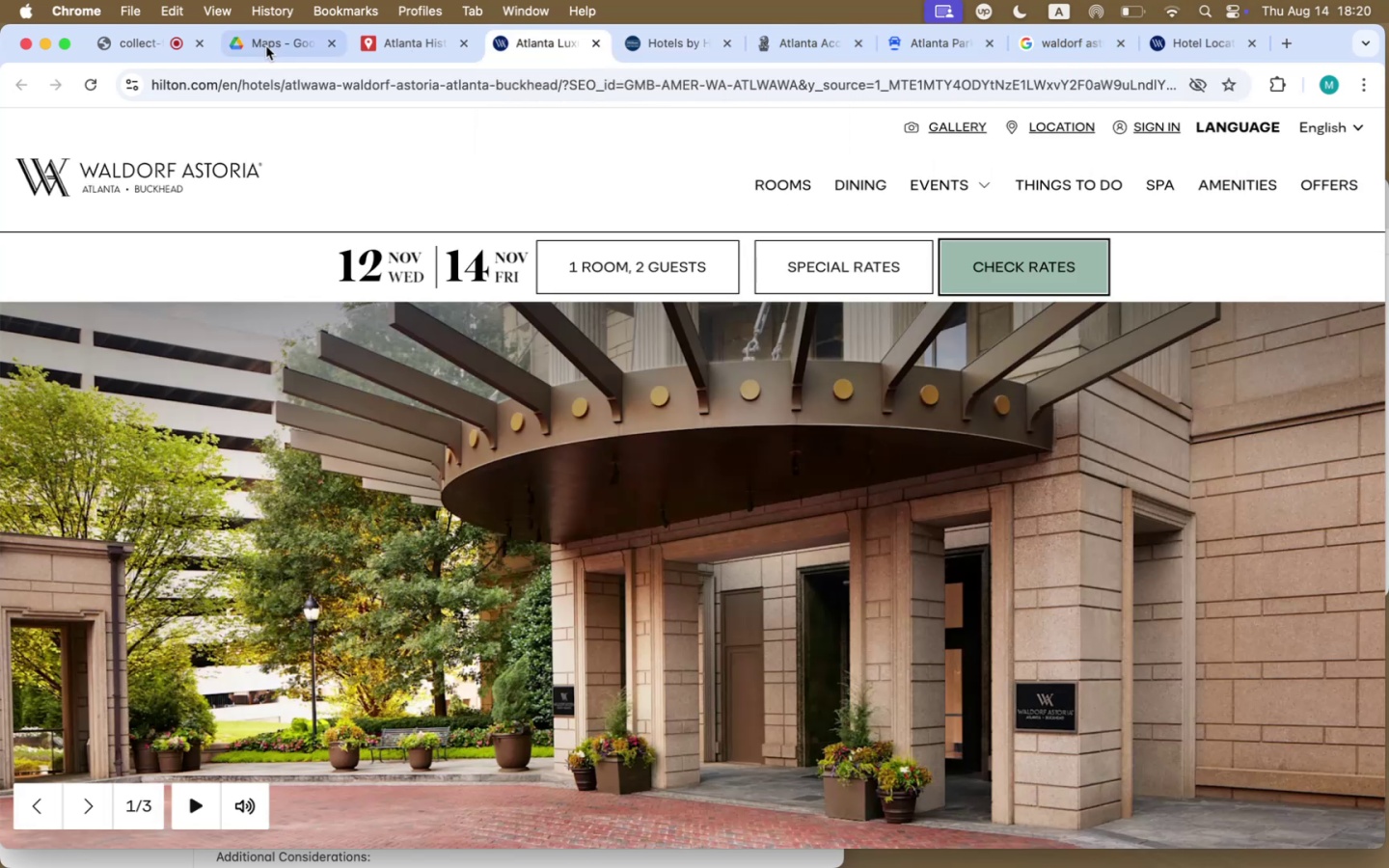 
left_click([398, 42])
 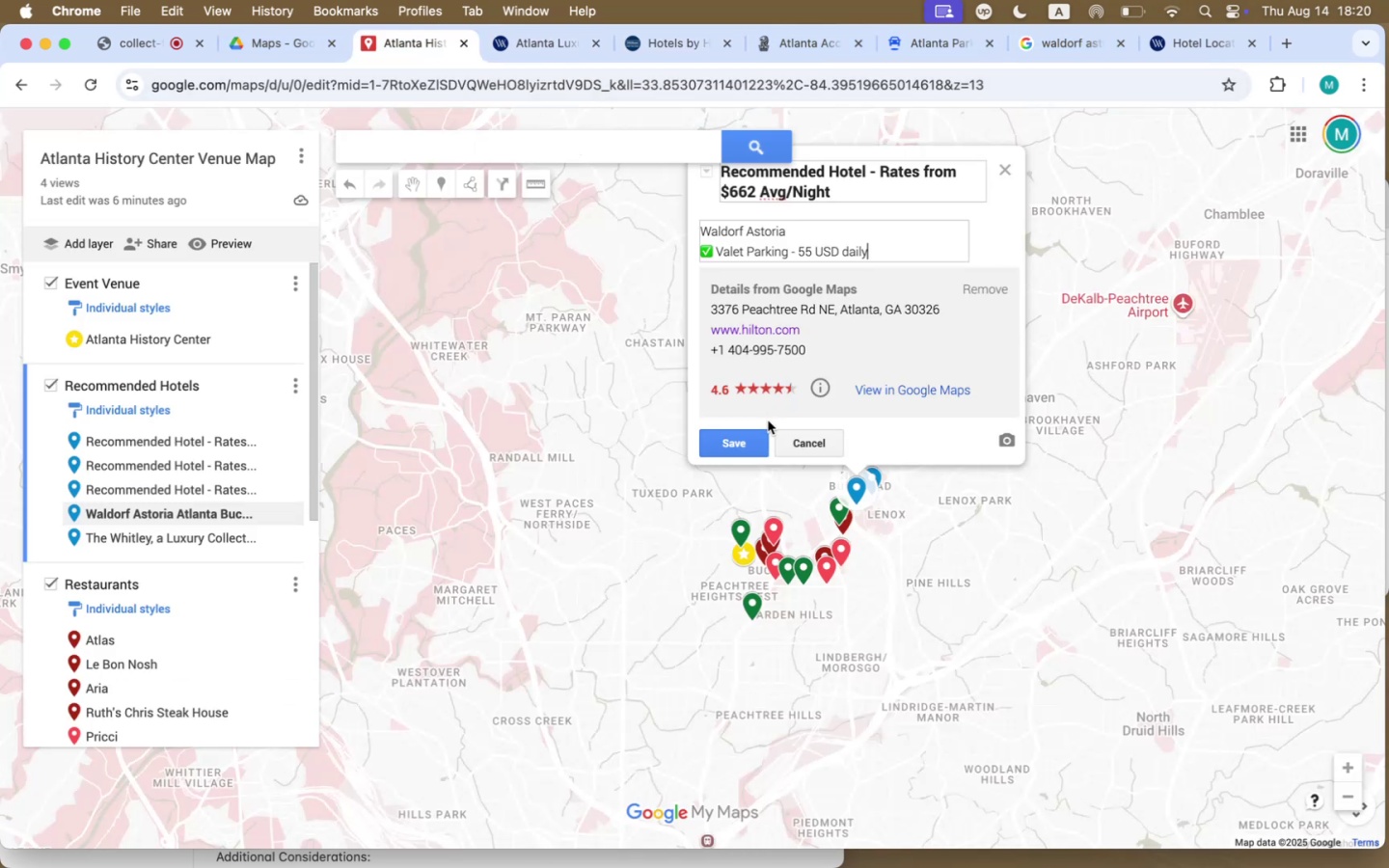 
left_click([748, 445])
 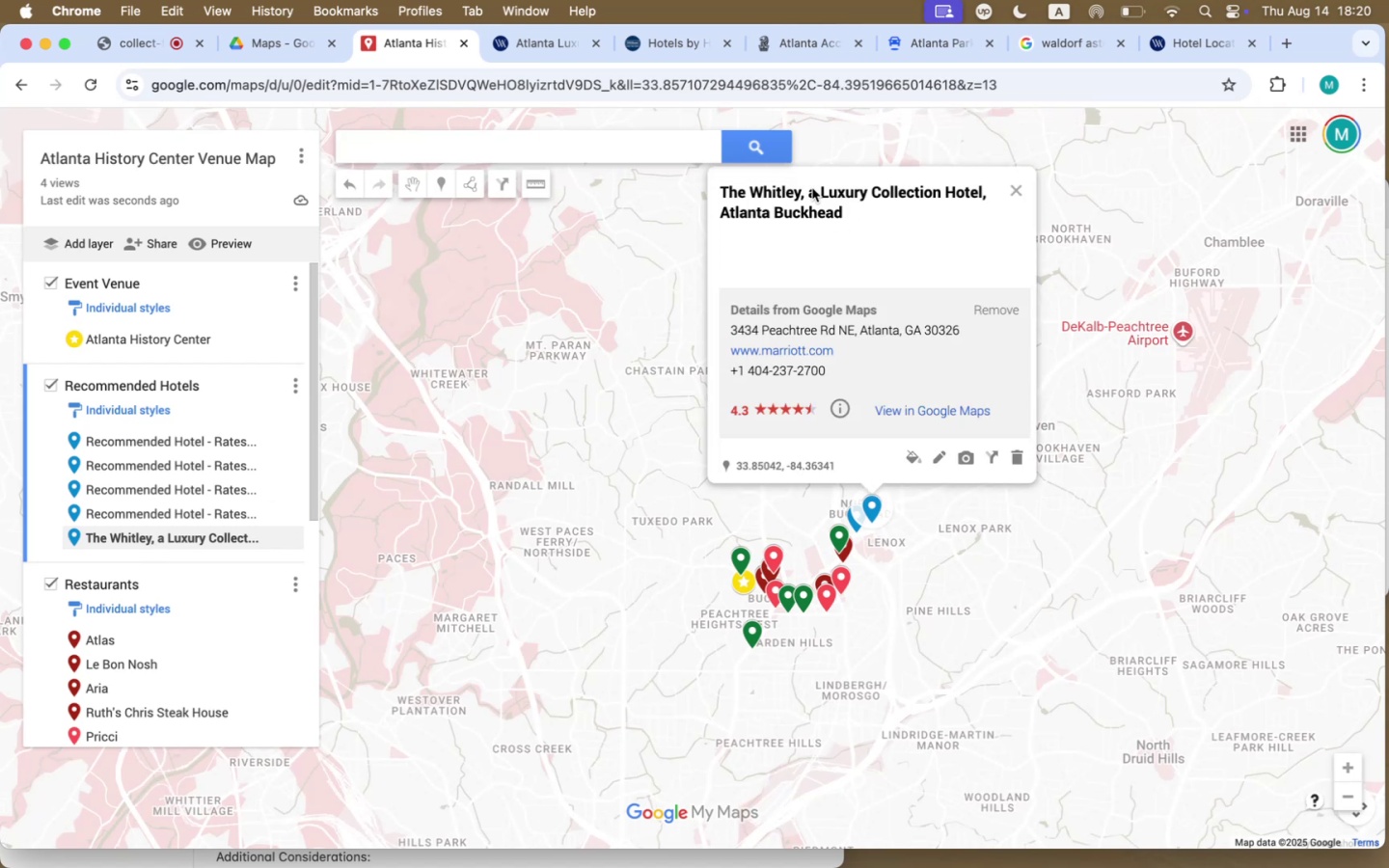 
wait(5.94)
 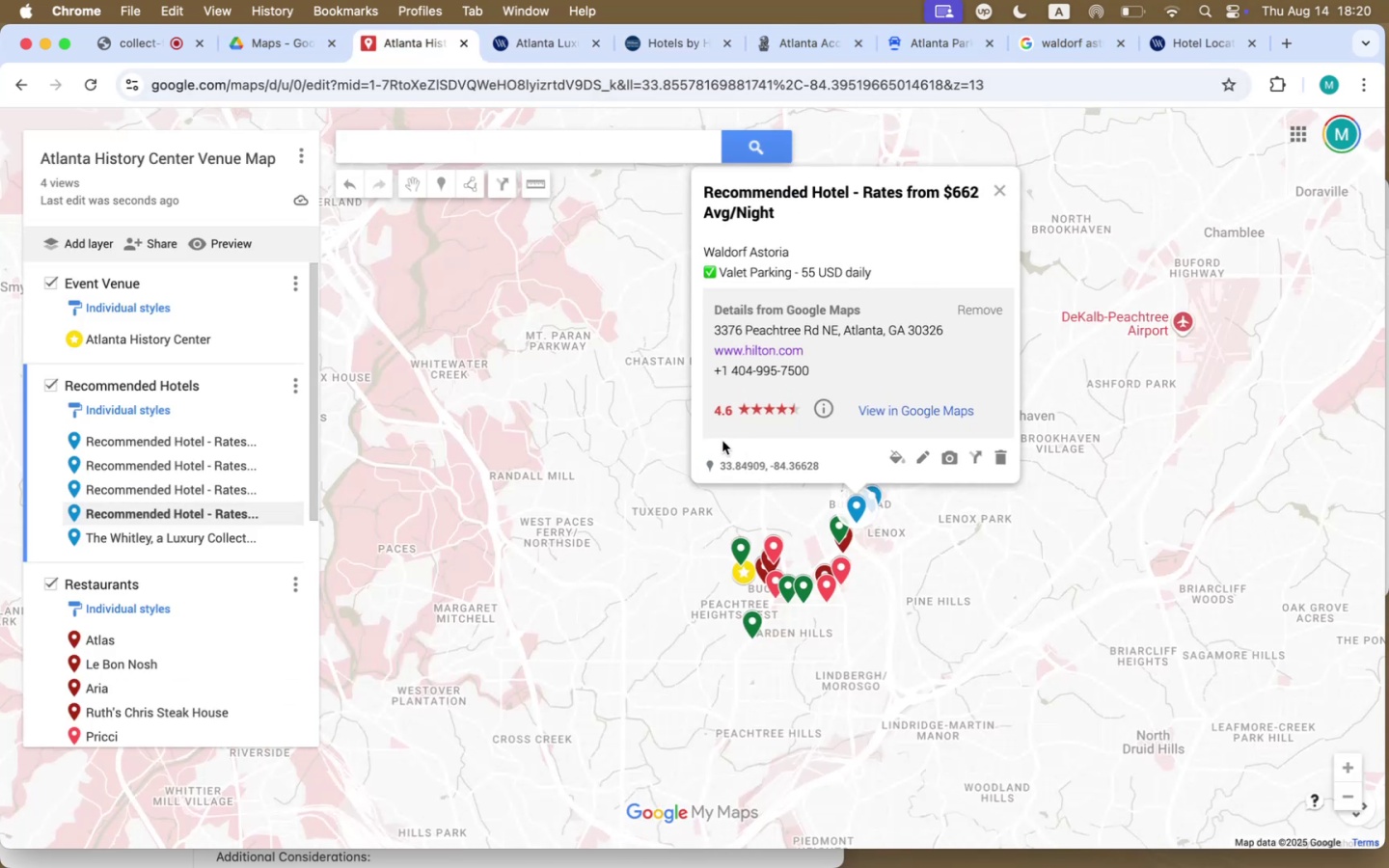 
left_click_drag(start_coordinate=[802, 193], to_coordinate=[723, 196])
 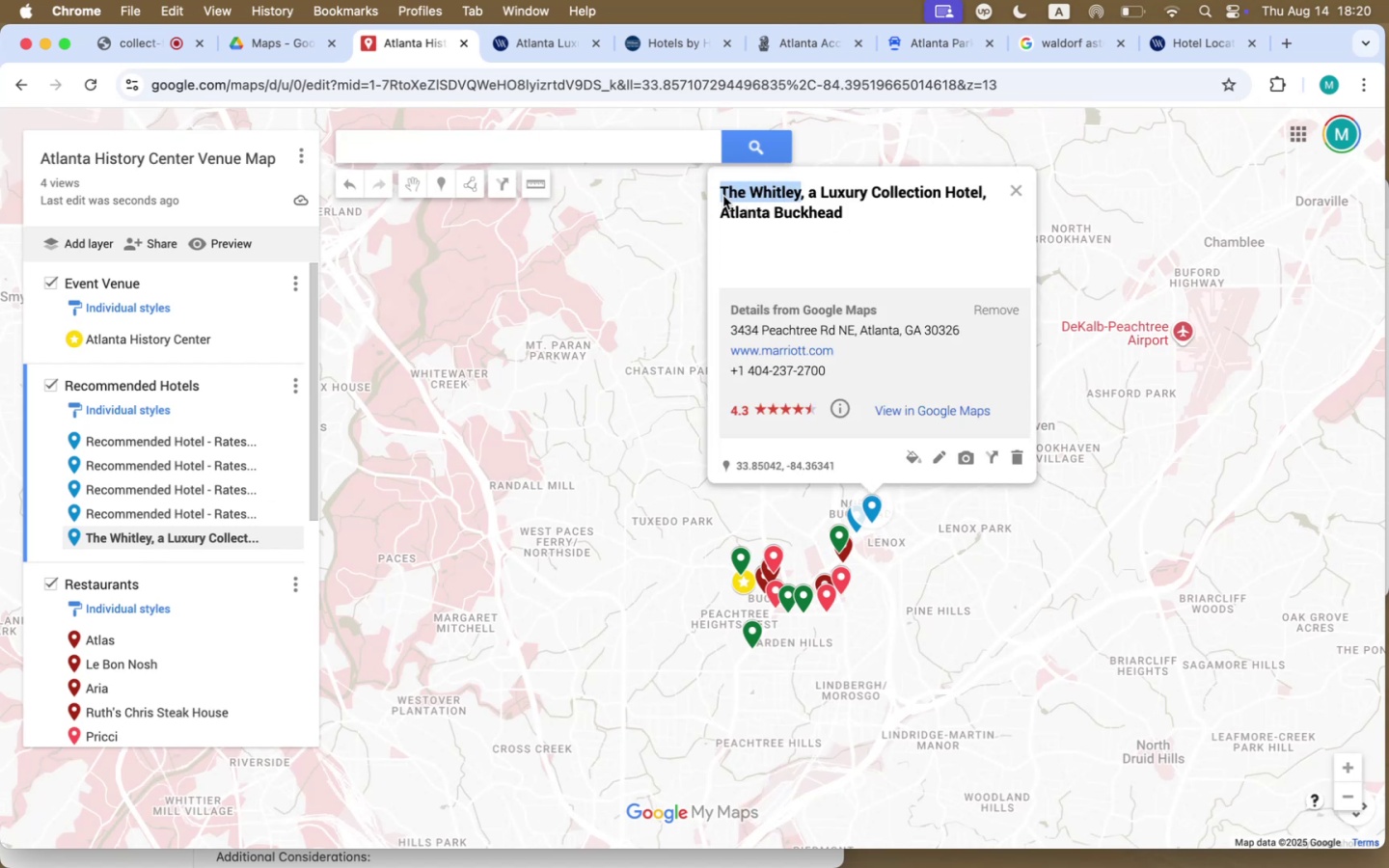 
key(Meta+CommandLeft)
 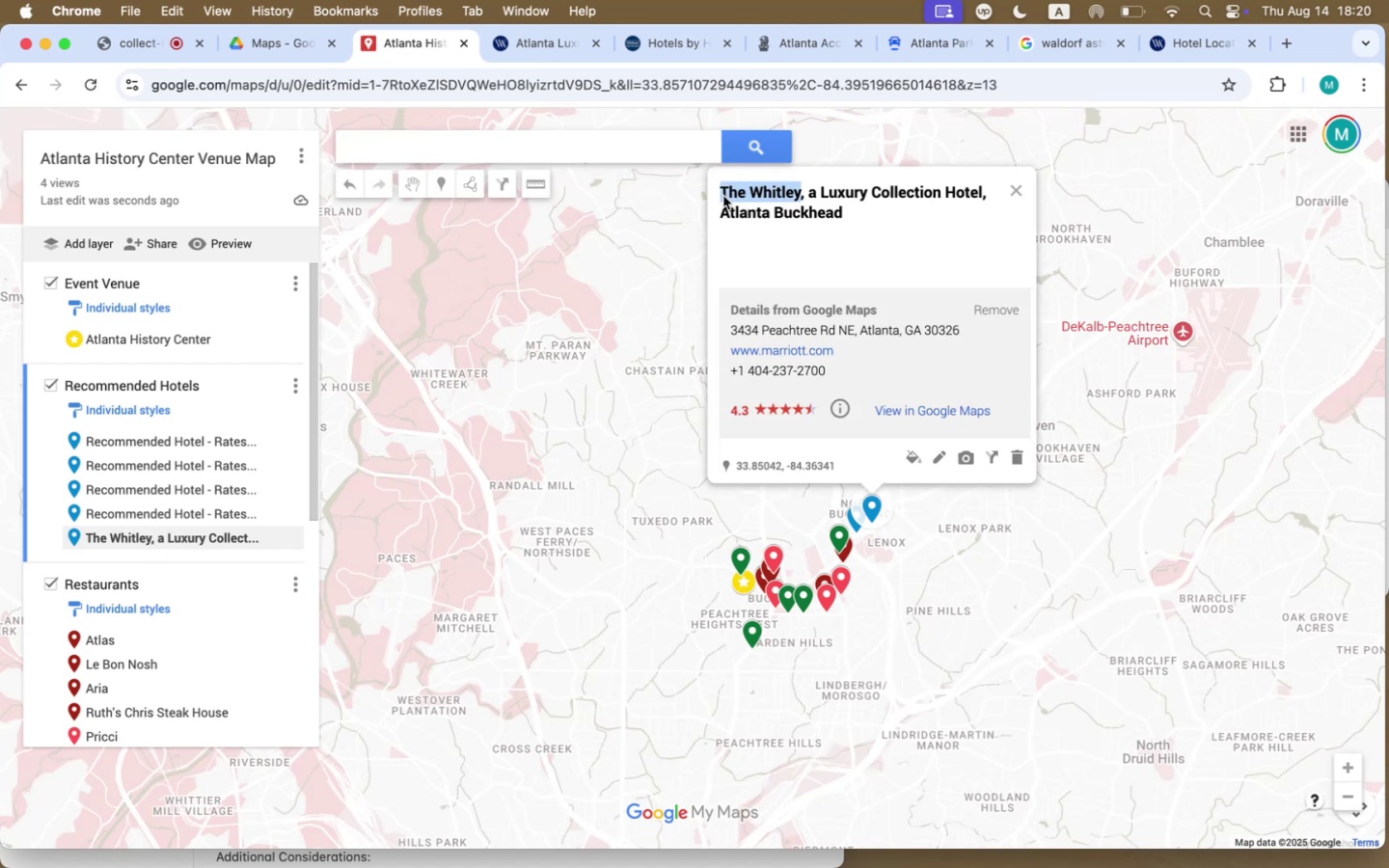 
key(Meta+C)
 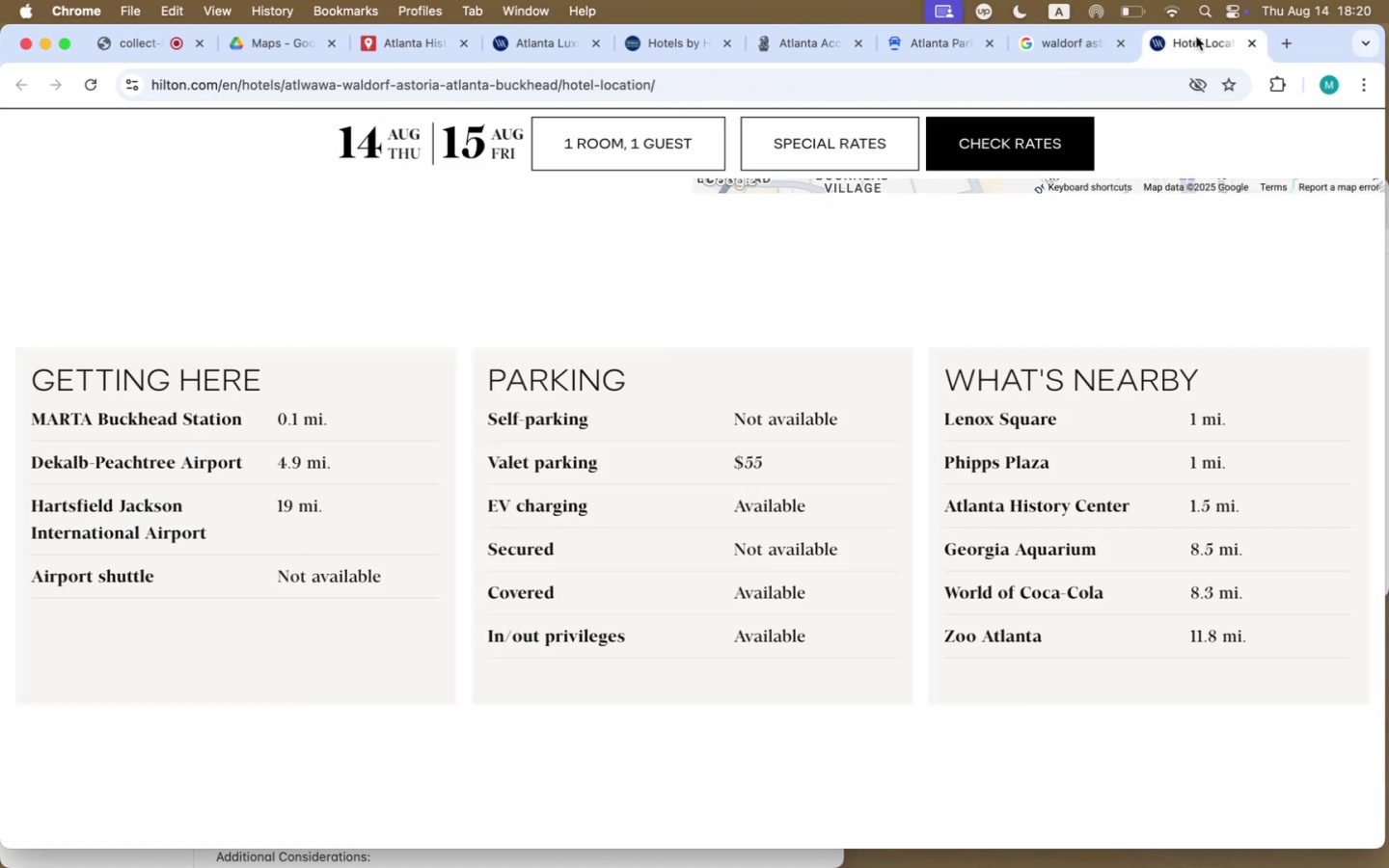 
left_click([1257, 45])
 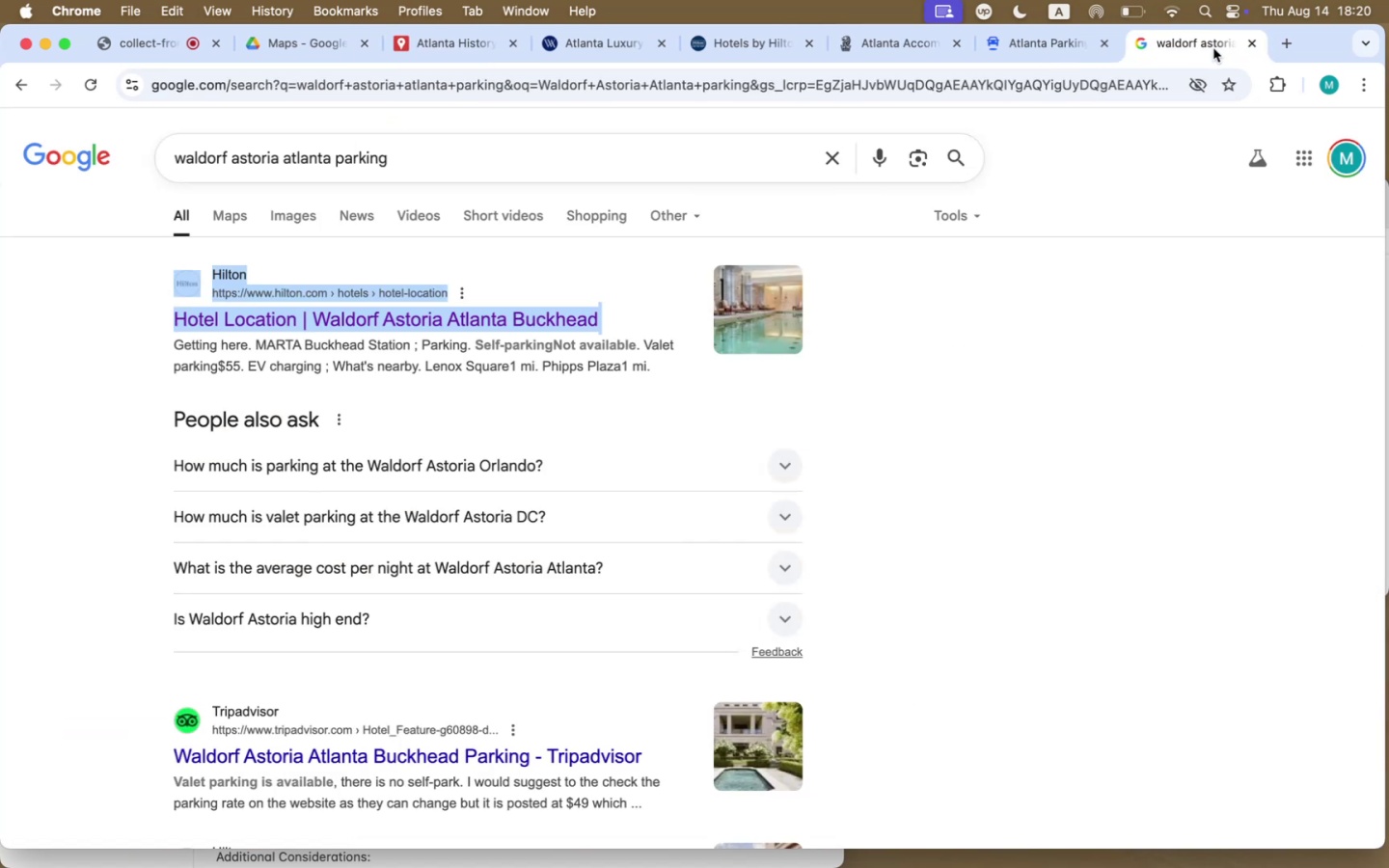 
left_click_drag(start_coordinate=[1254, 42], to_coordinate=[1249, 43])
 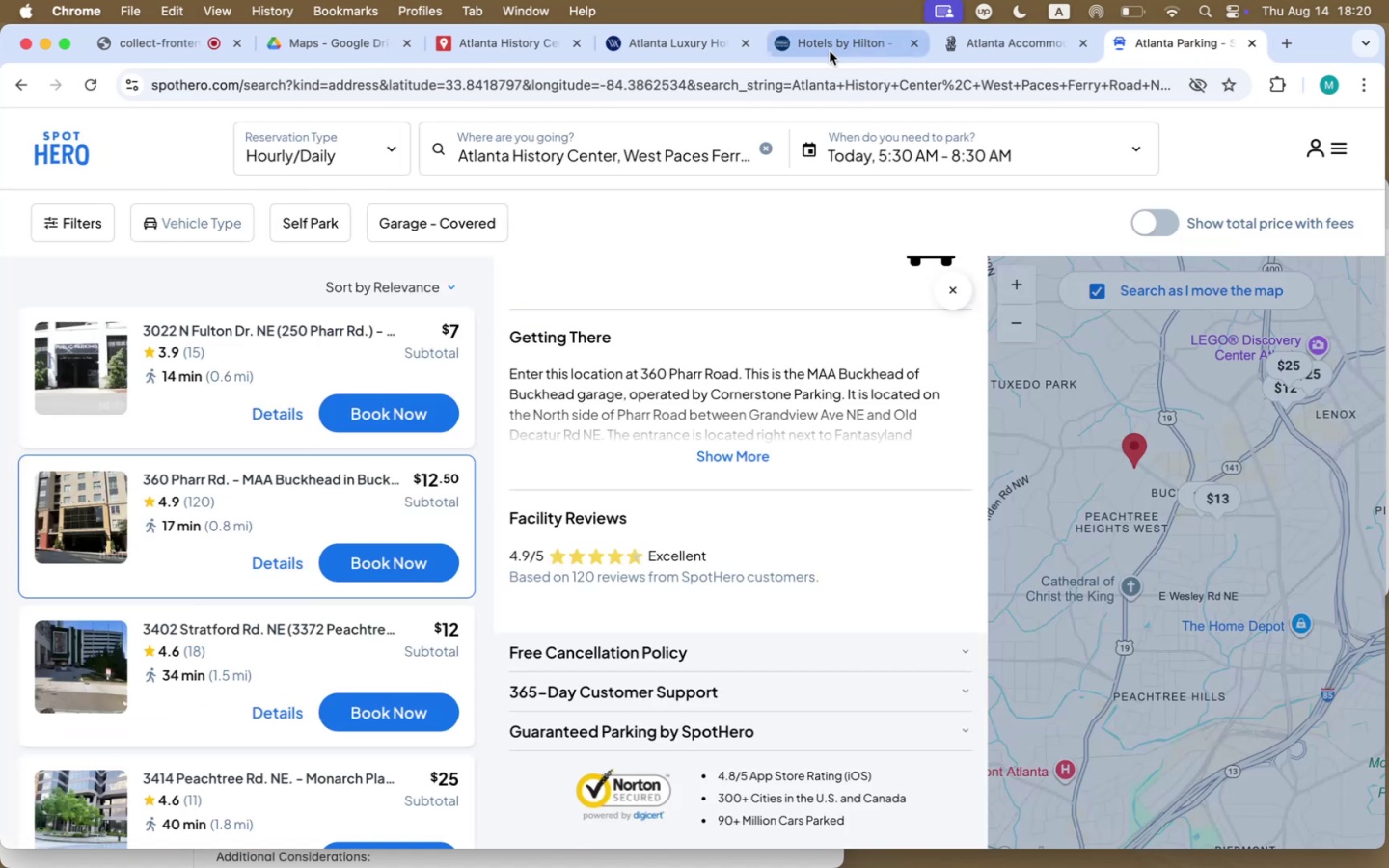 
left_click([840, 44])
 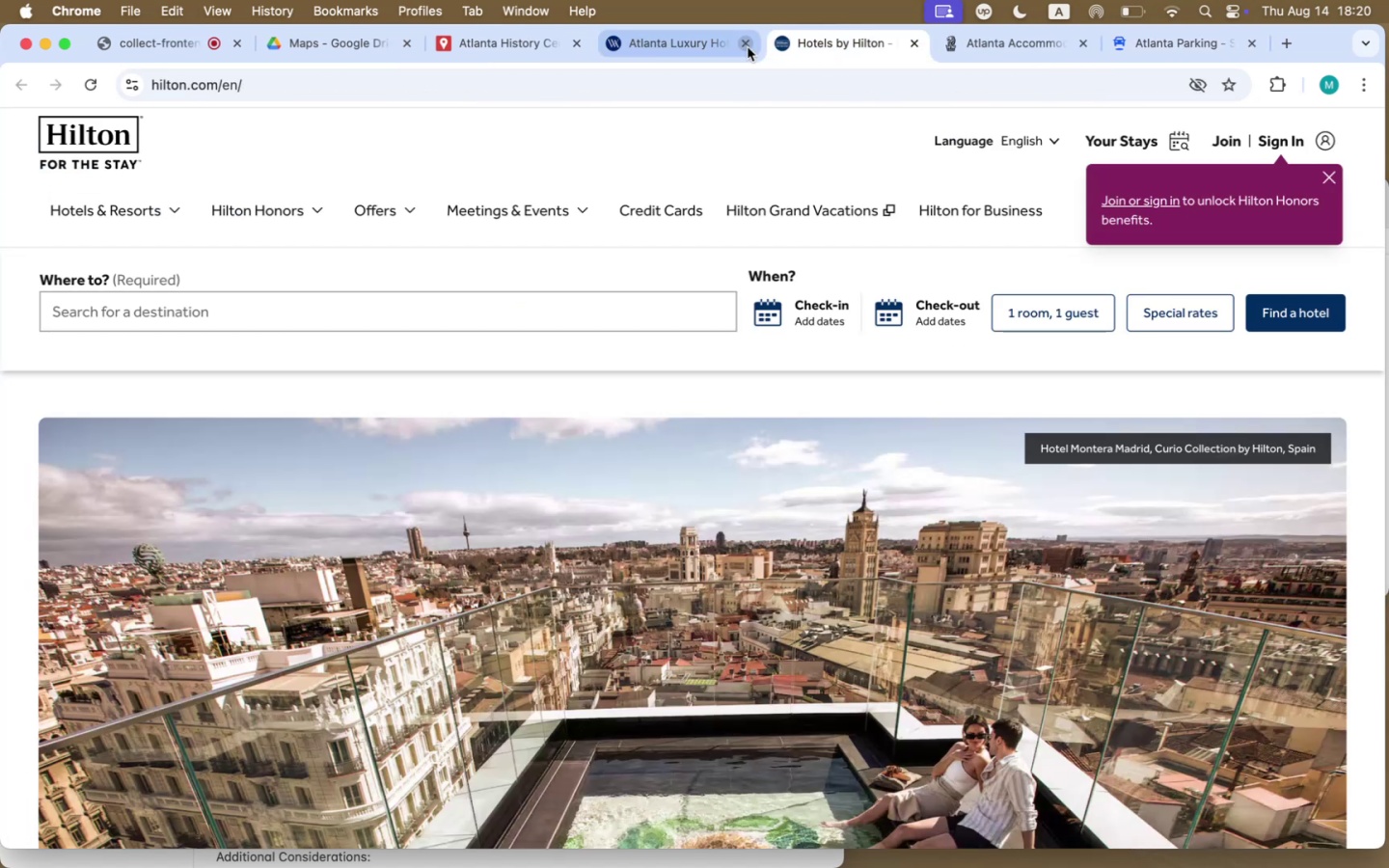 
left_click([742, 42])
 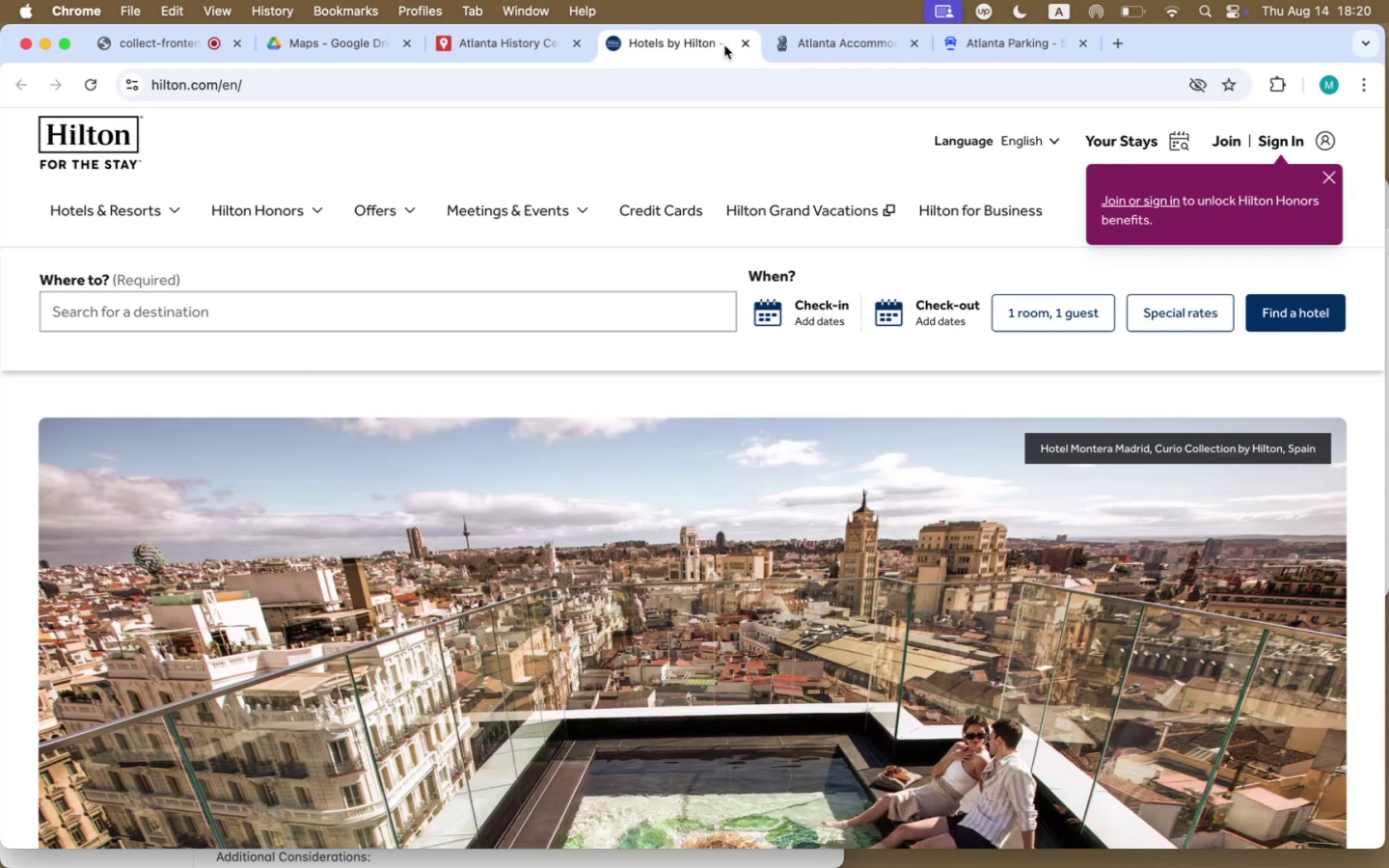 
left_click([745, 42])
 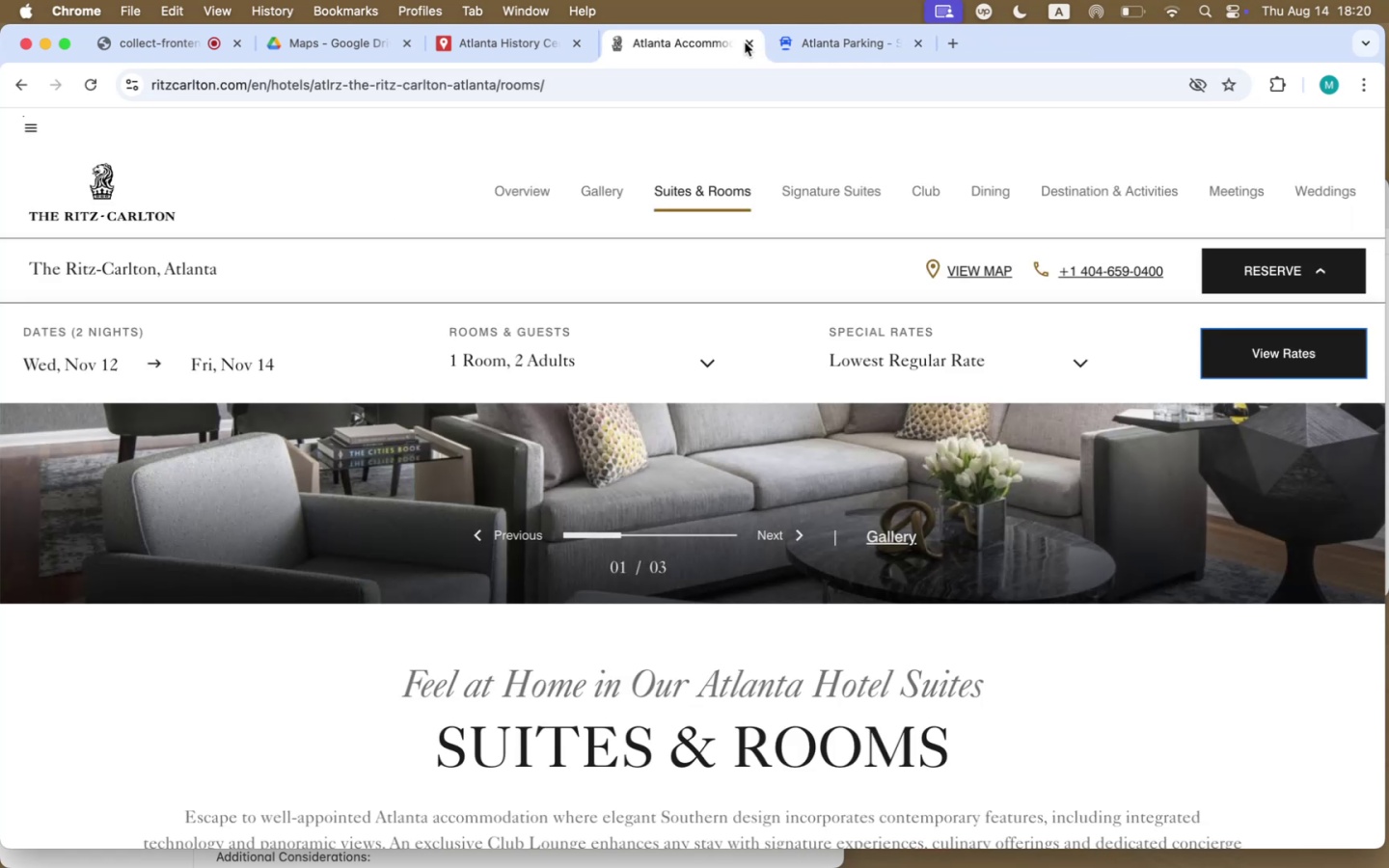 
left_click([745, 42])
 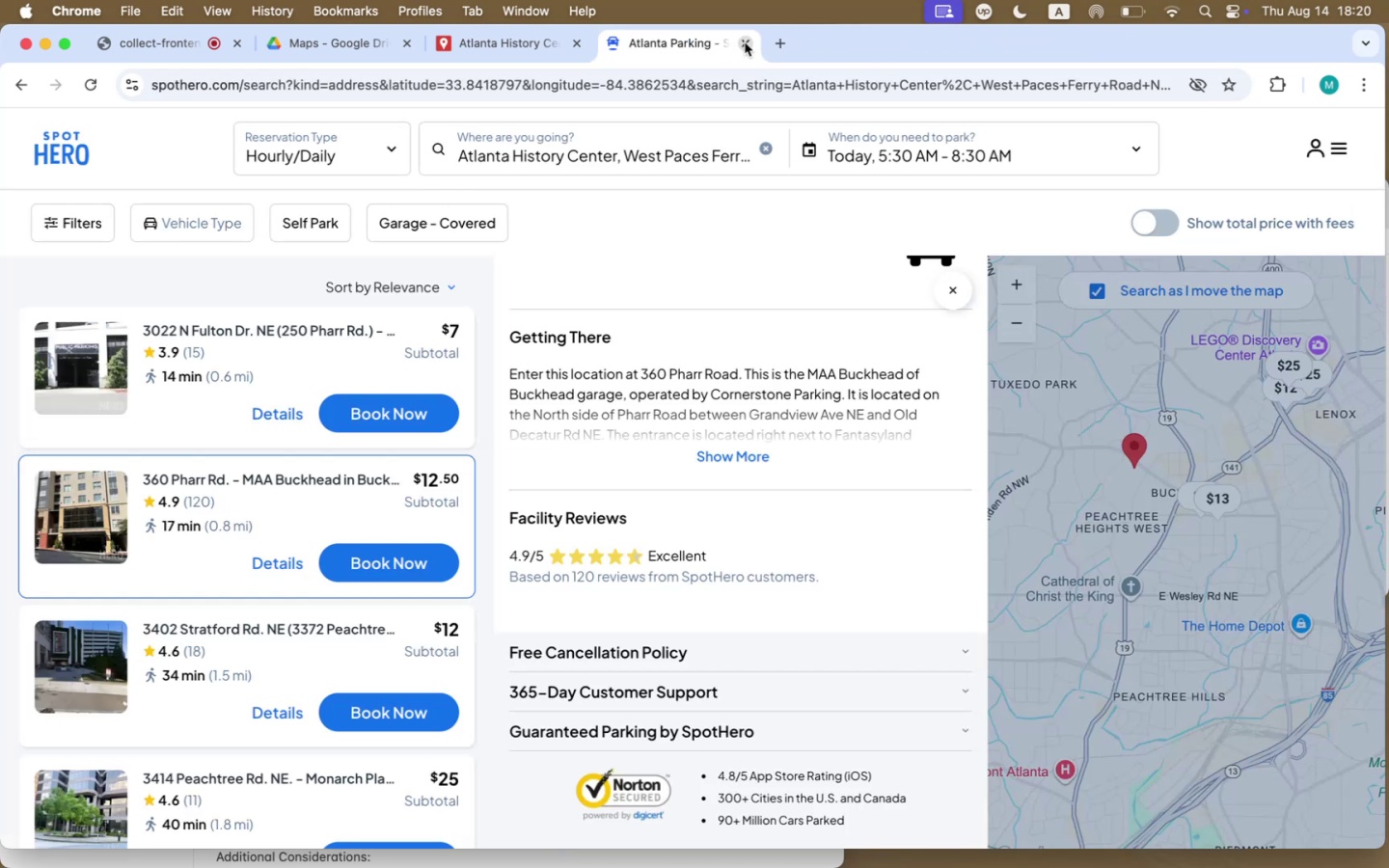 
left_click([745, 42])
 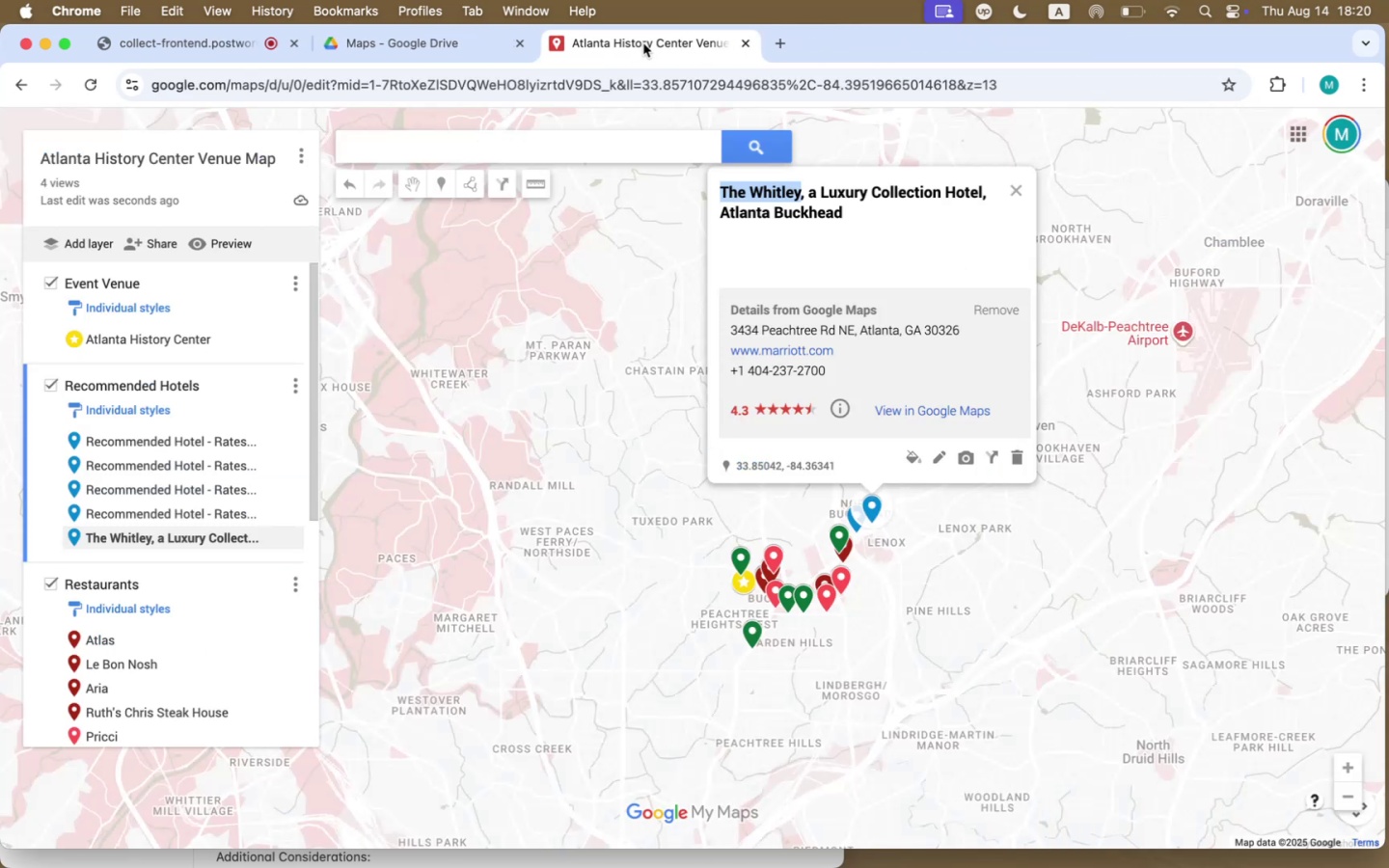 
hold_key(key=CommandLeft, duration=1.28)
left_click([816, 349])
 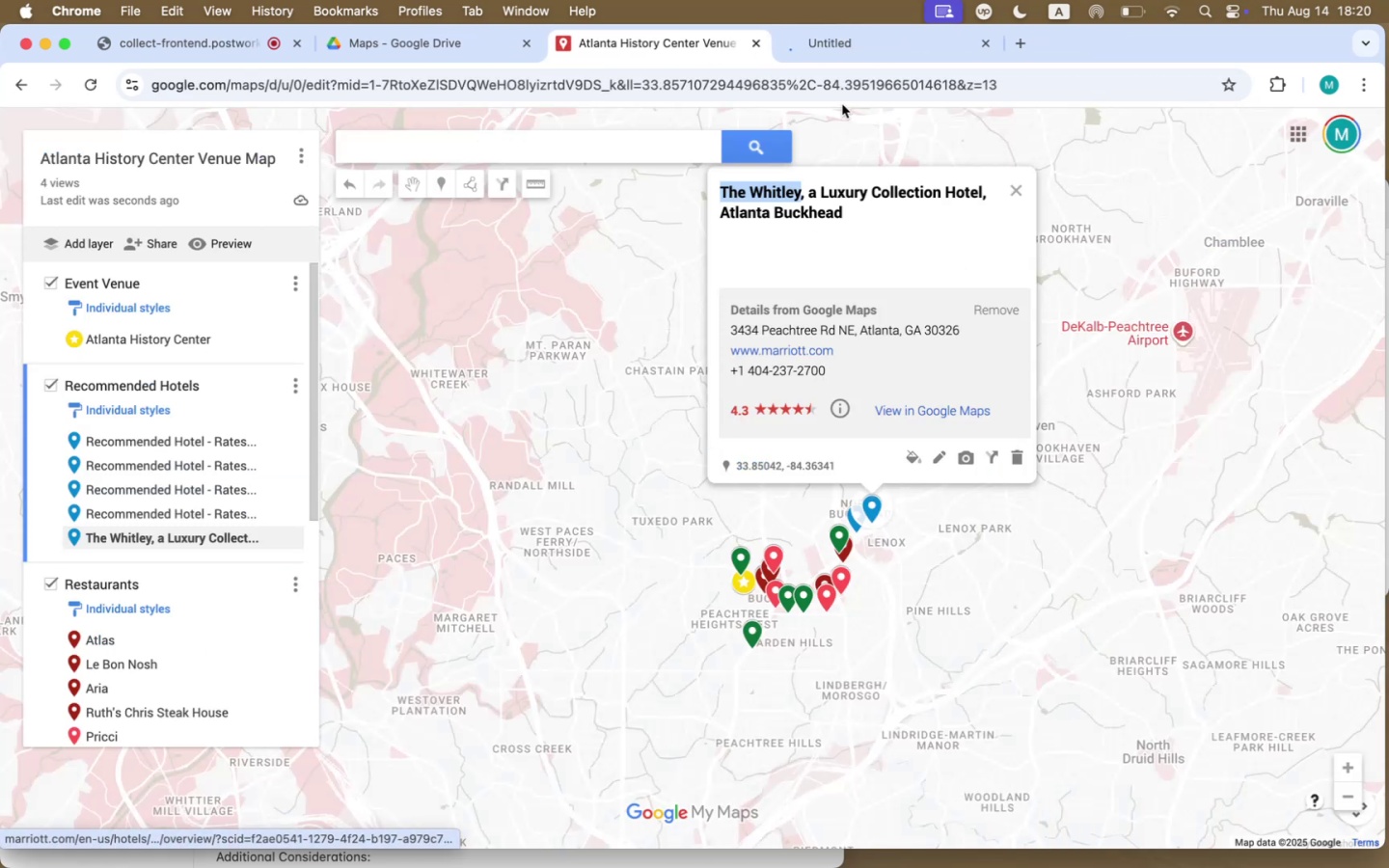 
left_click([866, 41])
 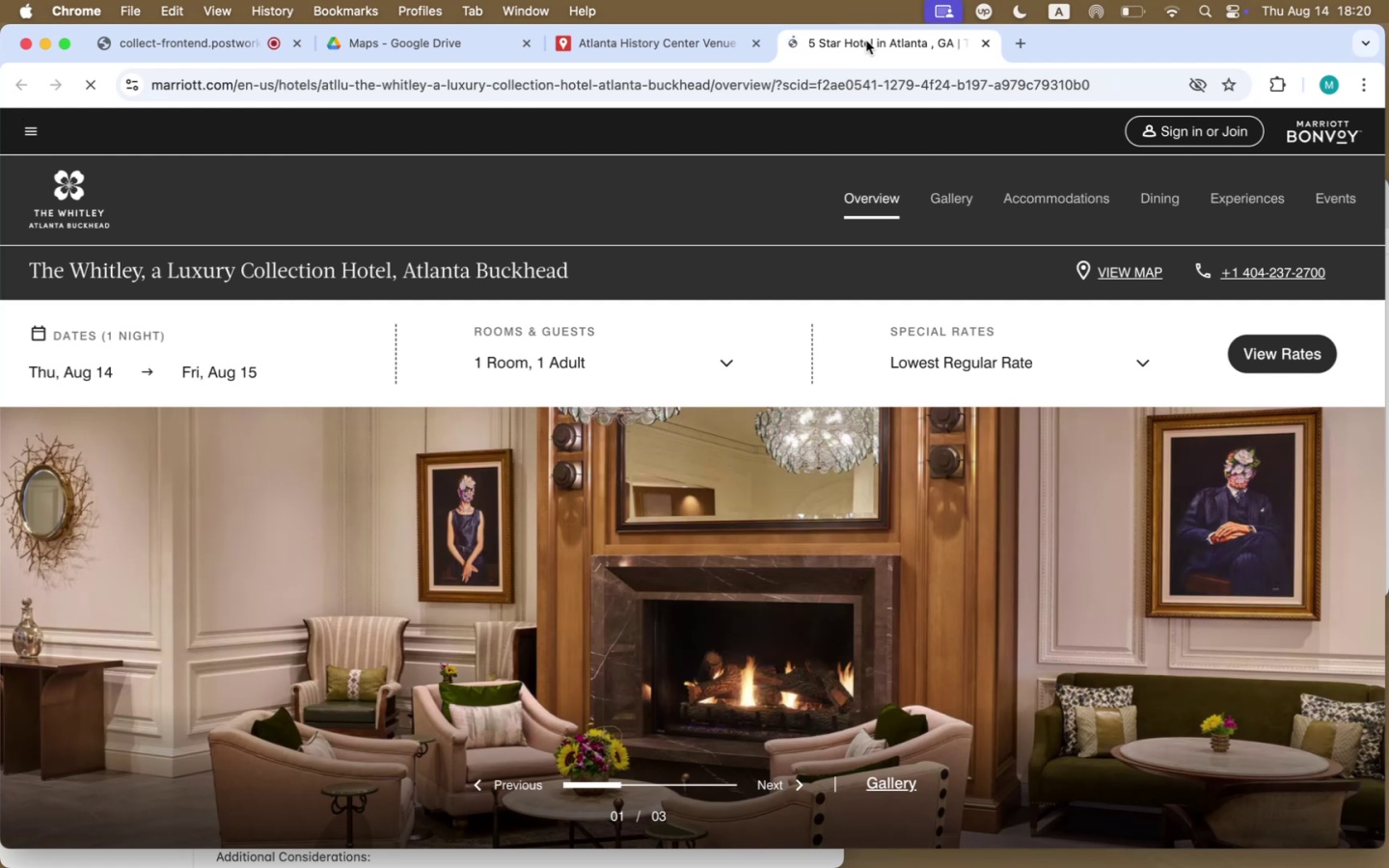 
wait(6.5)
 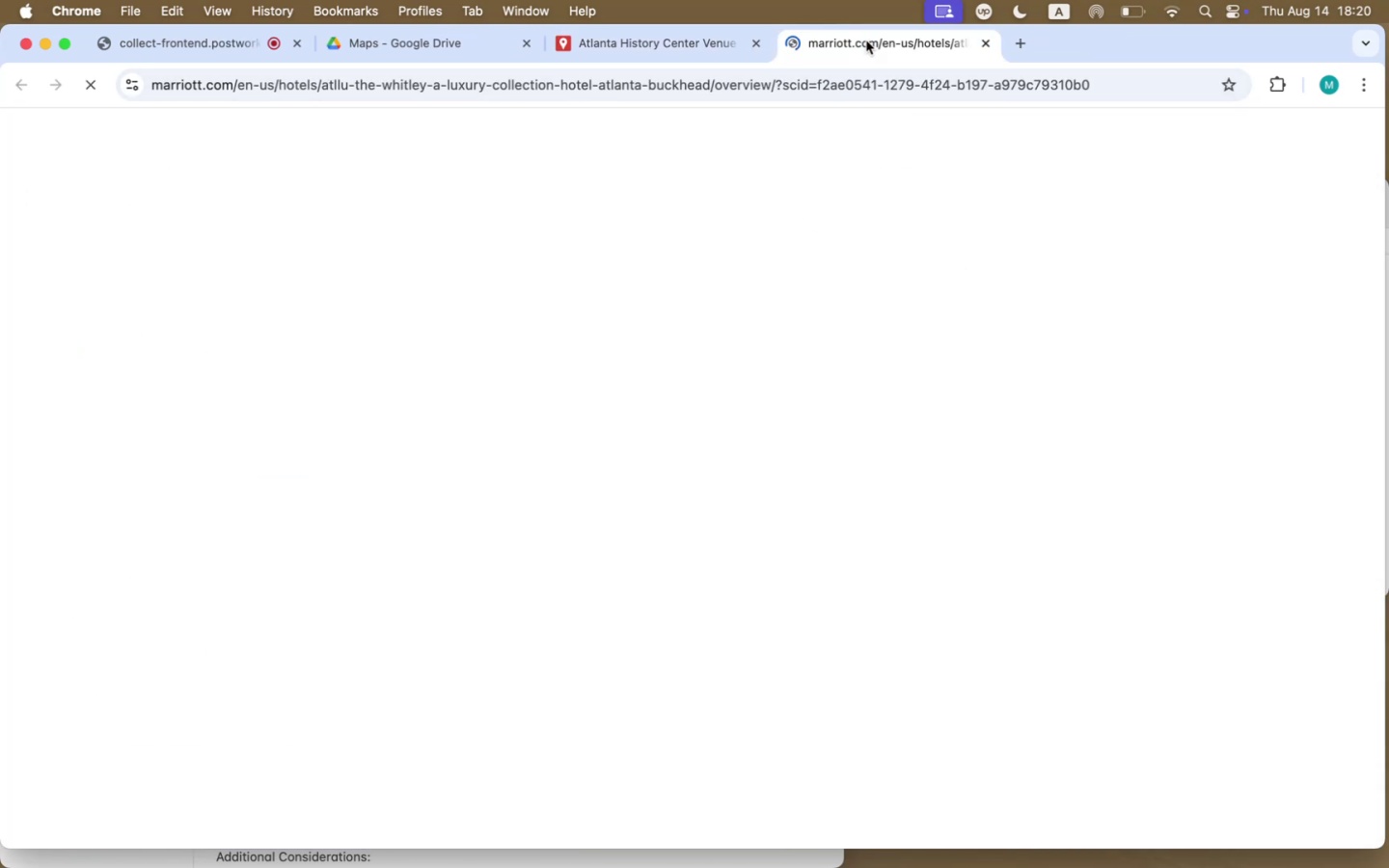 
left_click([175, 381])
 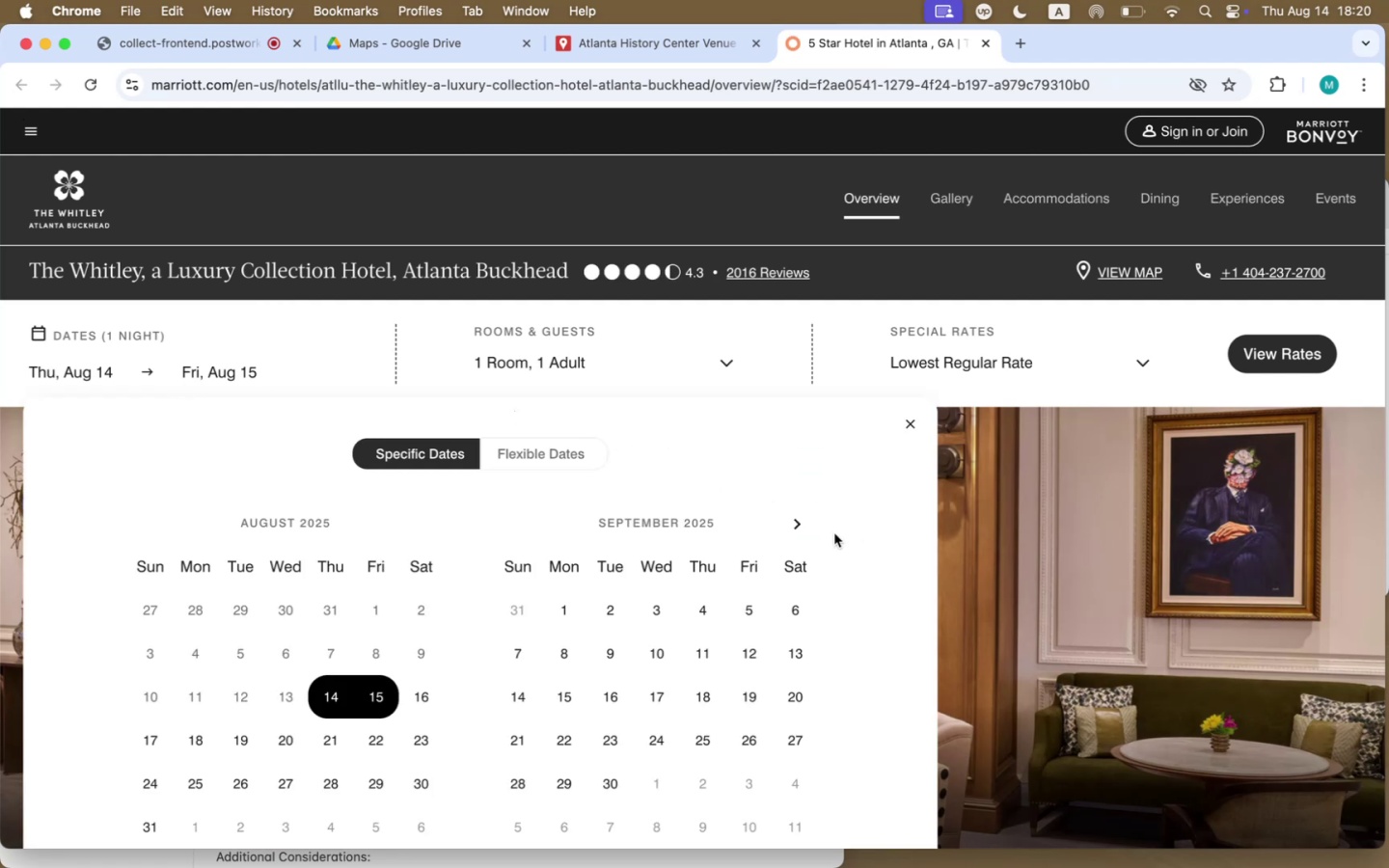 
double_click([808, 530])
 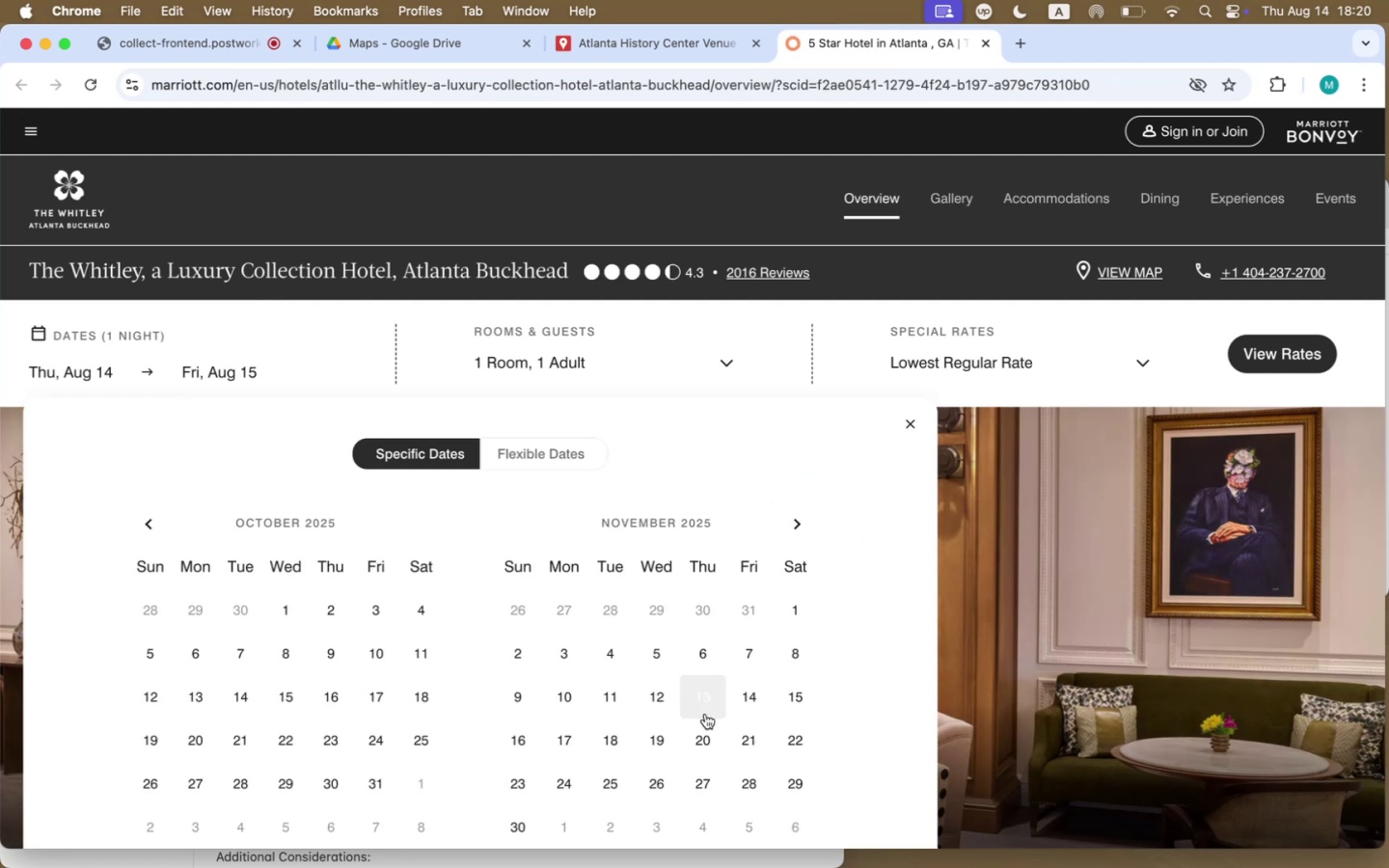 
left_click_drag(start_coordinate=[662, 697], to_coordinate=[671, 697])
 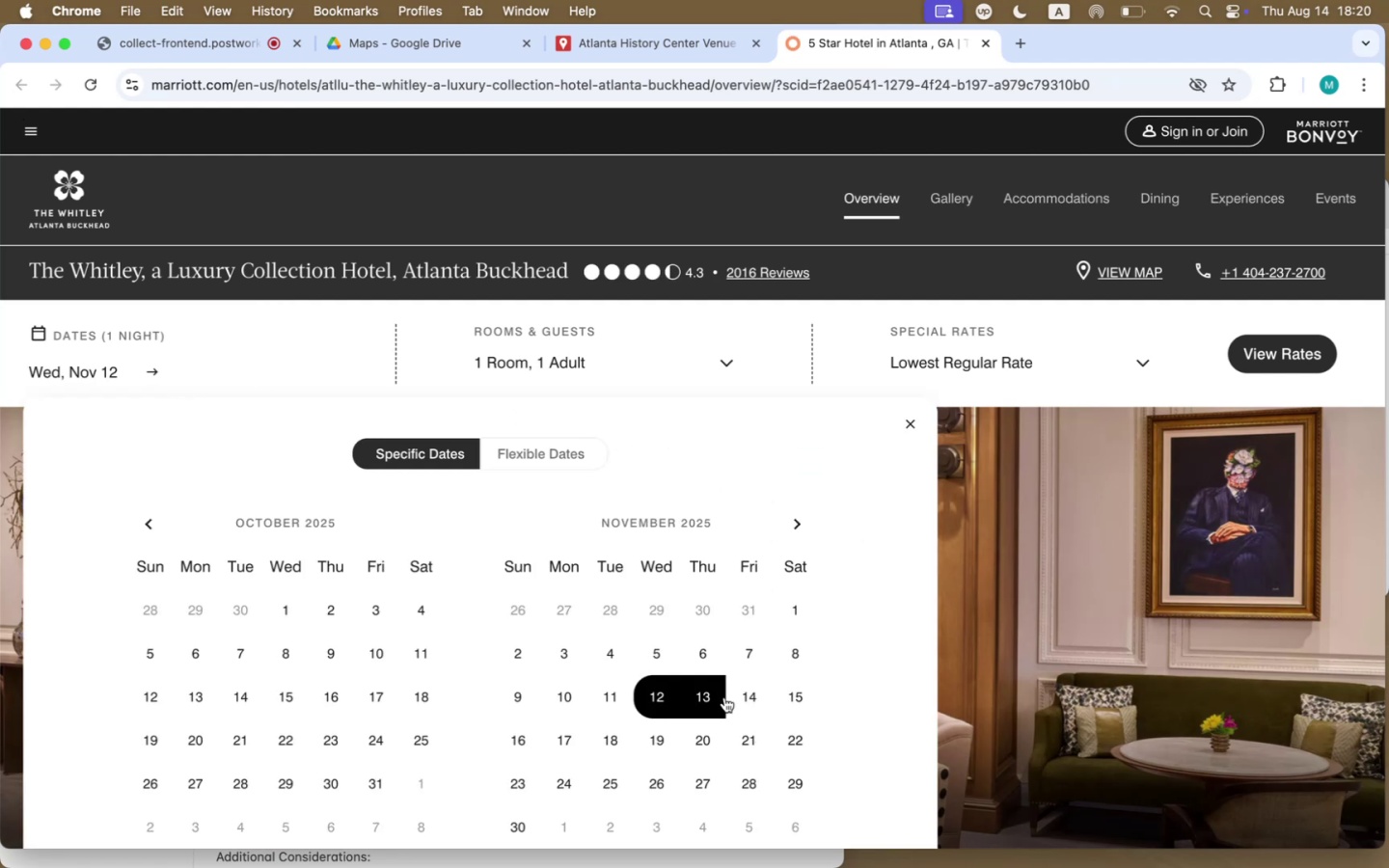 
double_click([742, 697])
 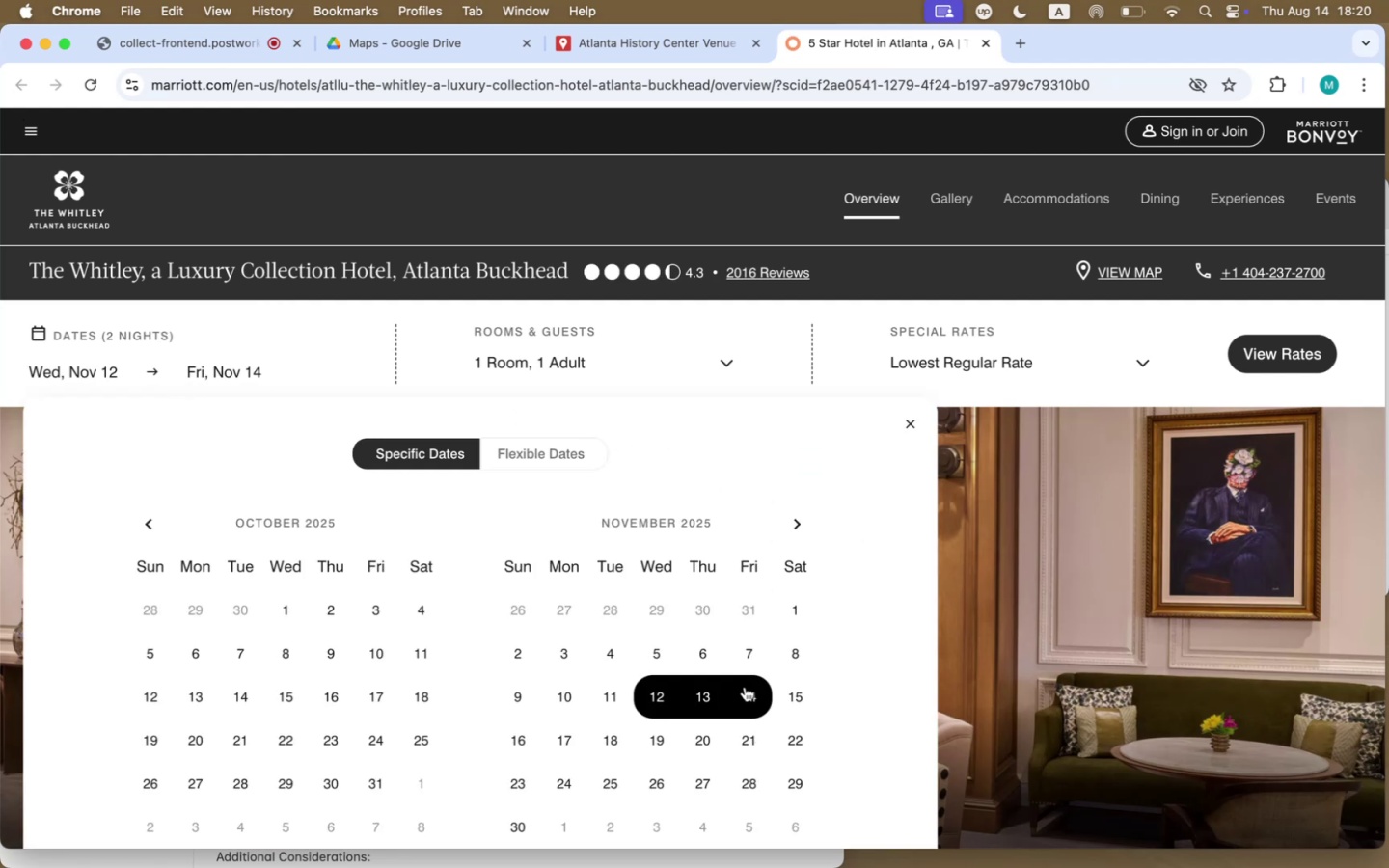 
scroll: coordinate [820, 655], scroll_direction: down, amount: 29.0
 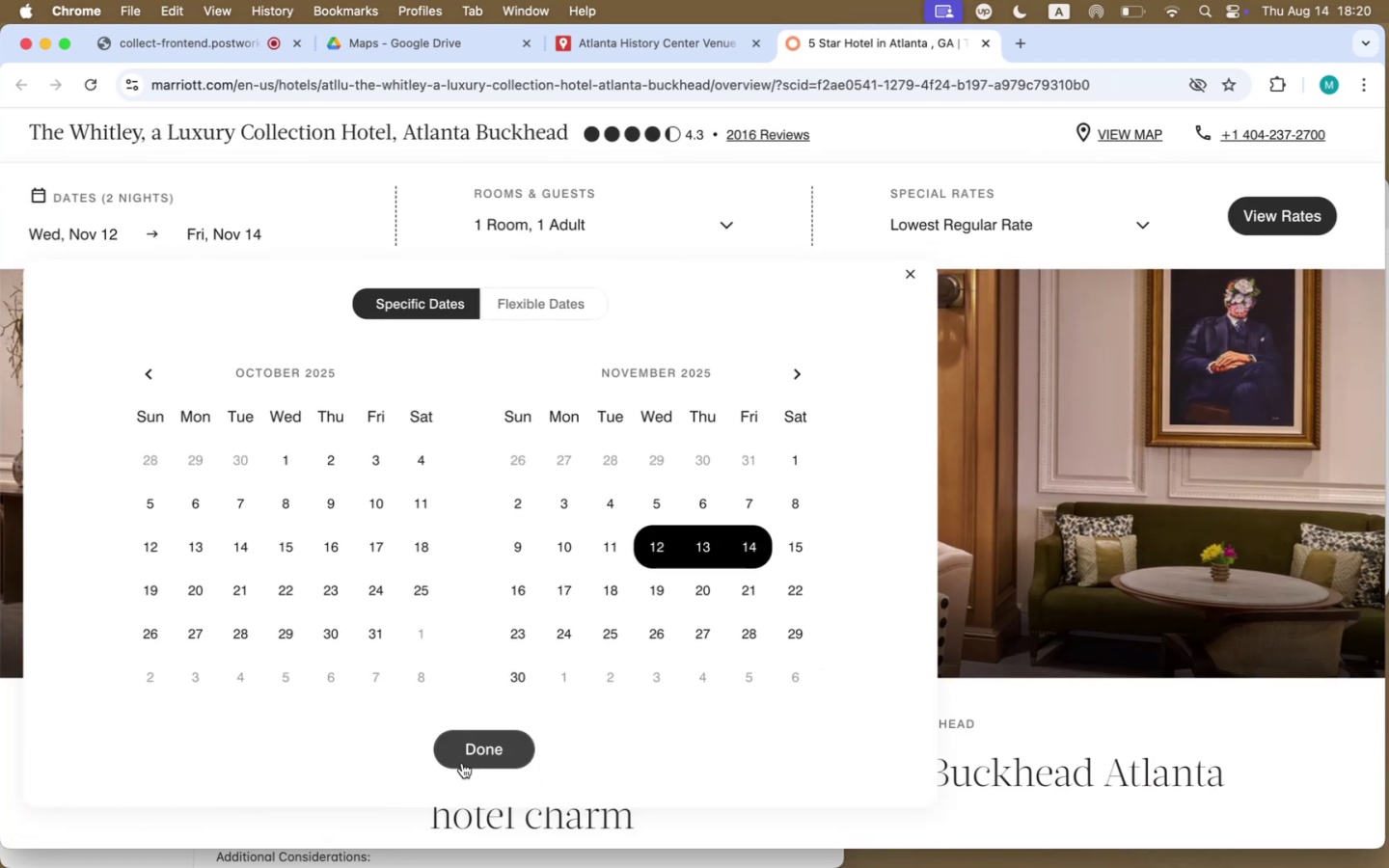 
left_click([466, 759])
 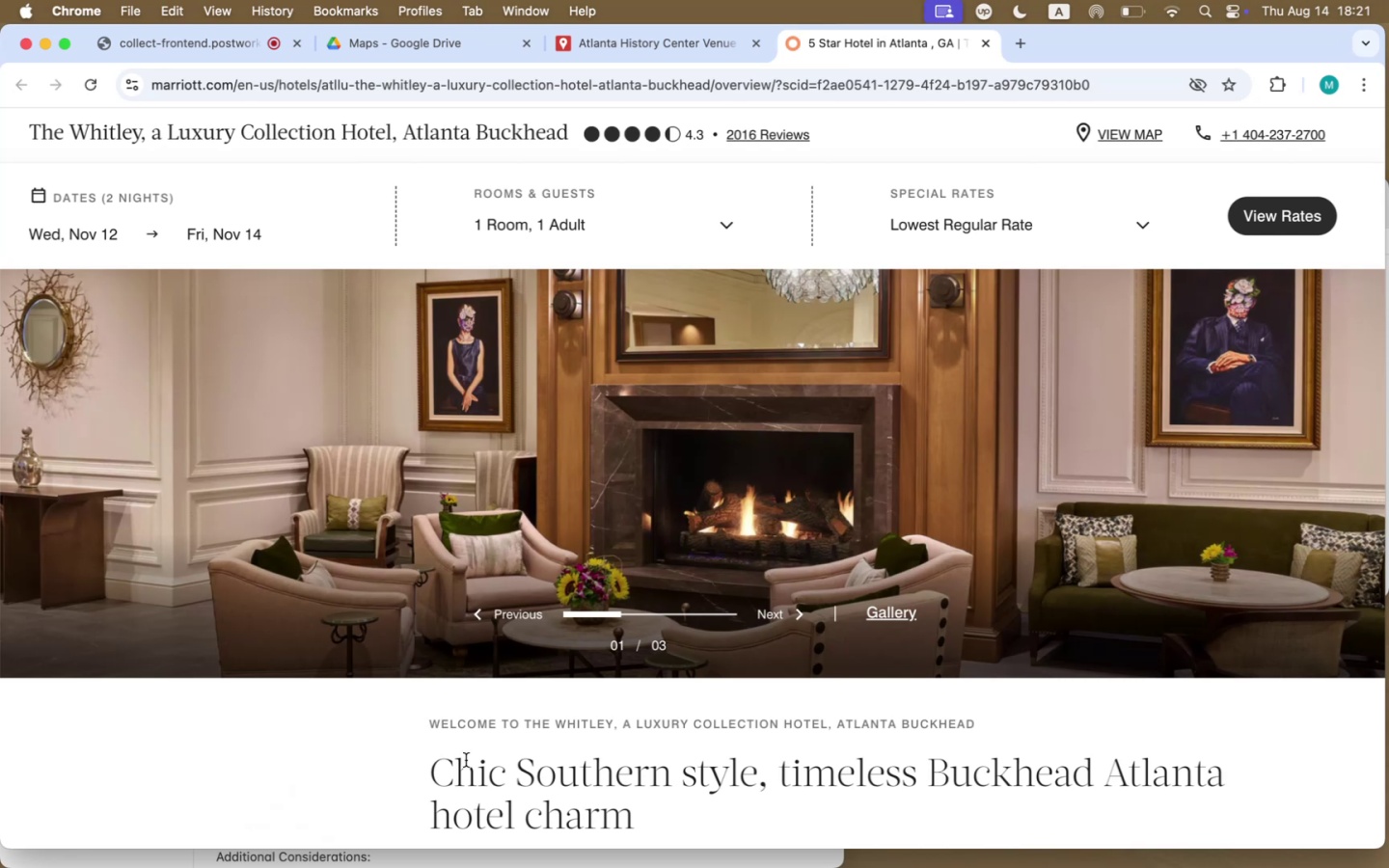 
left_click([484, 218])
 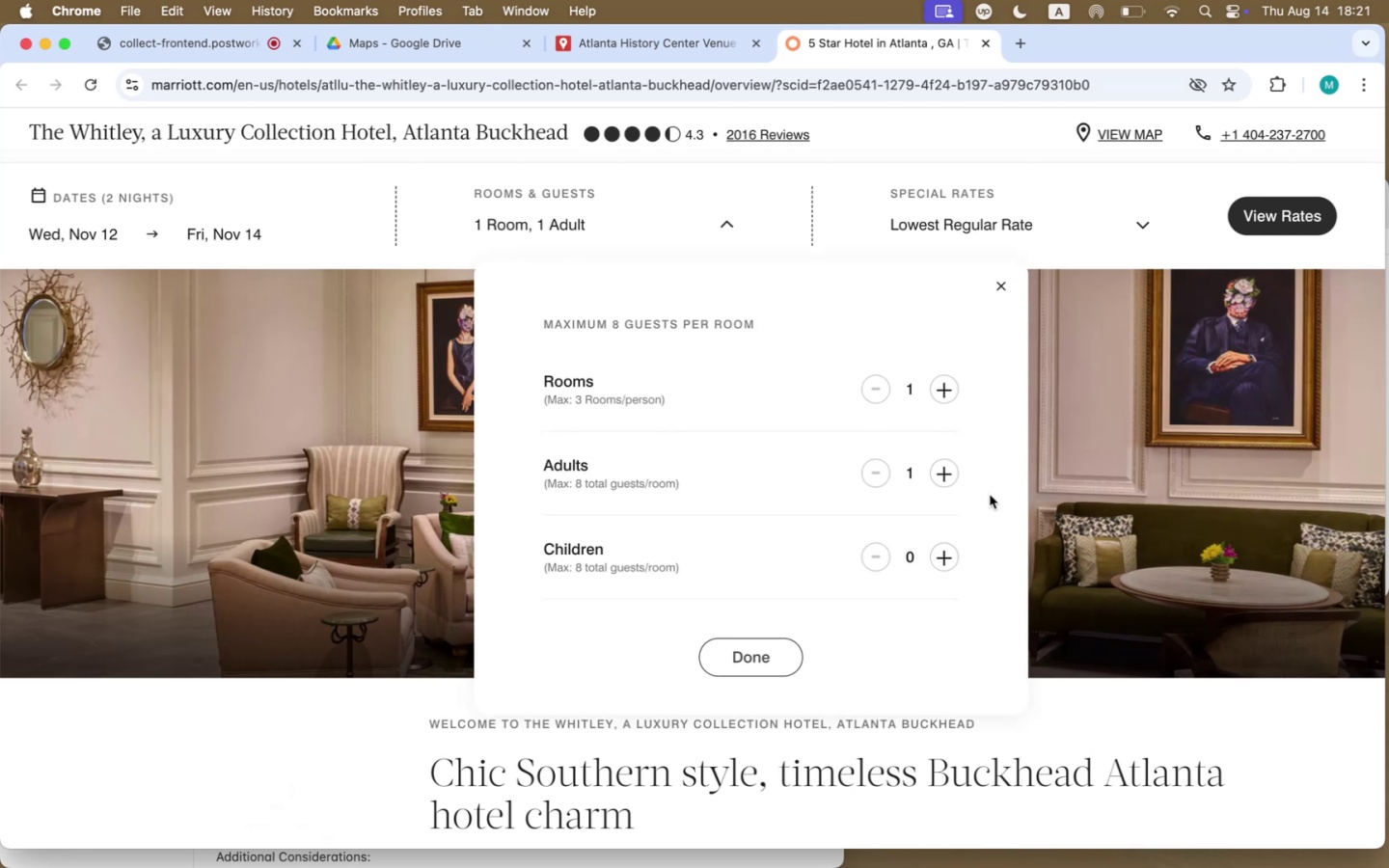 
left_click([944, 479])
 